 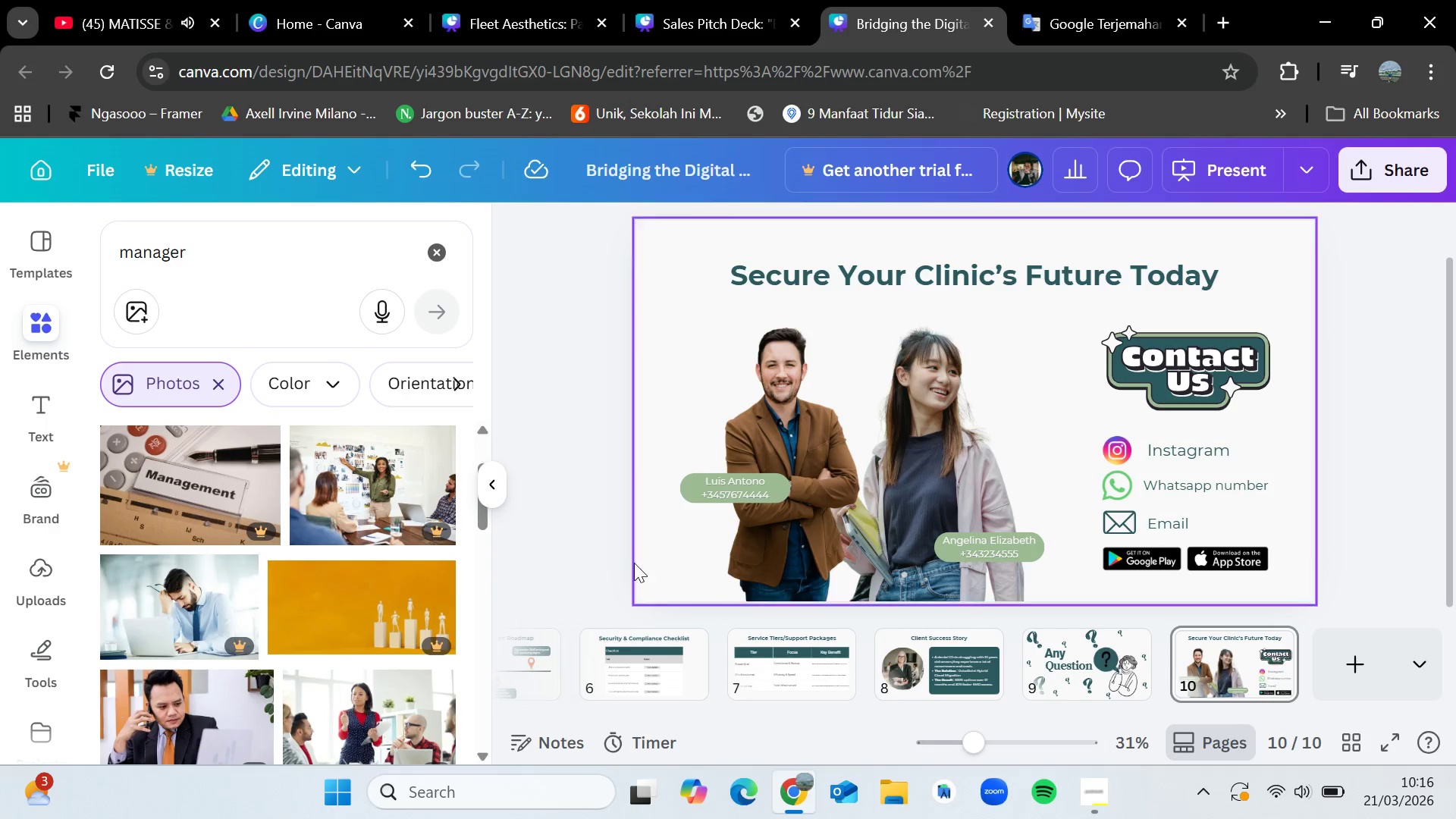 
left_click_drag(start_coordinate=[959, 713], to_coordinate=[539, 648])
 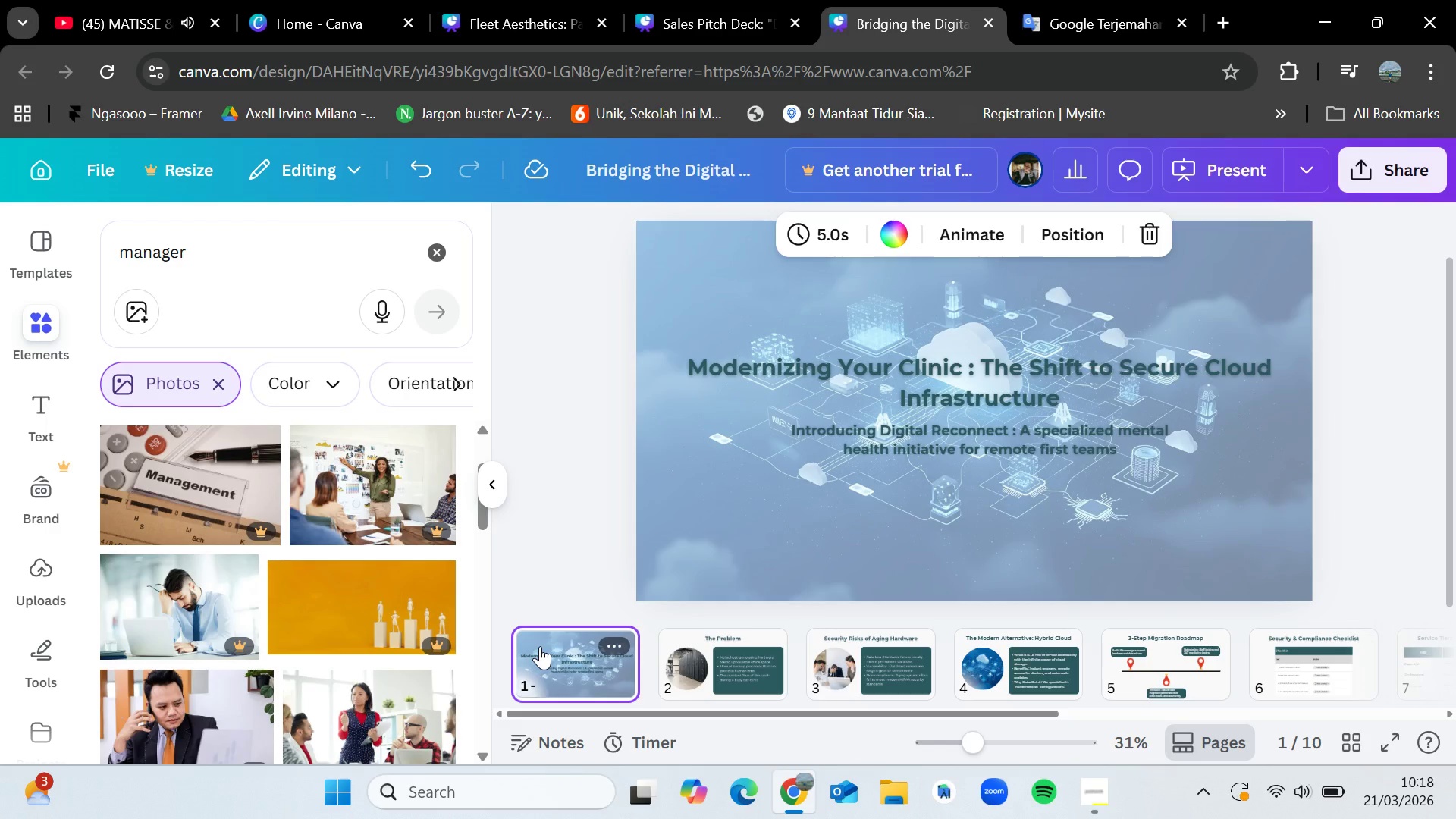 
wait(97.95)
 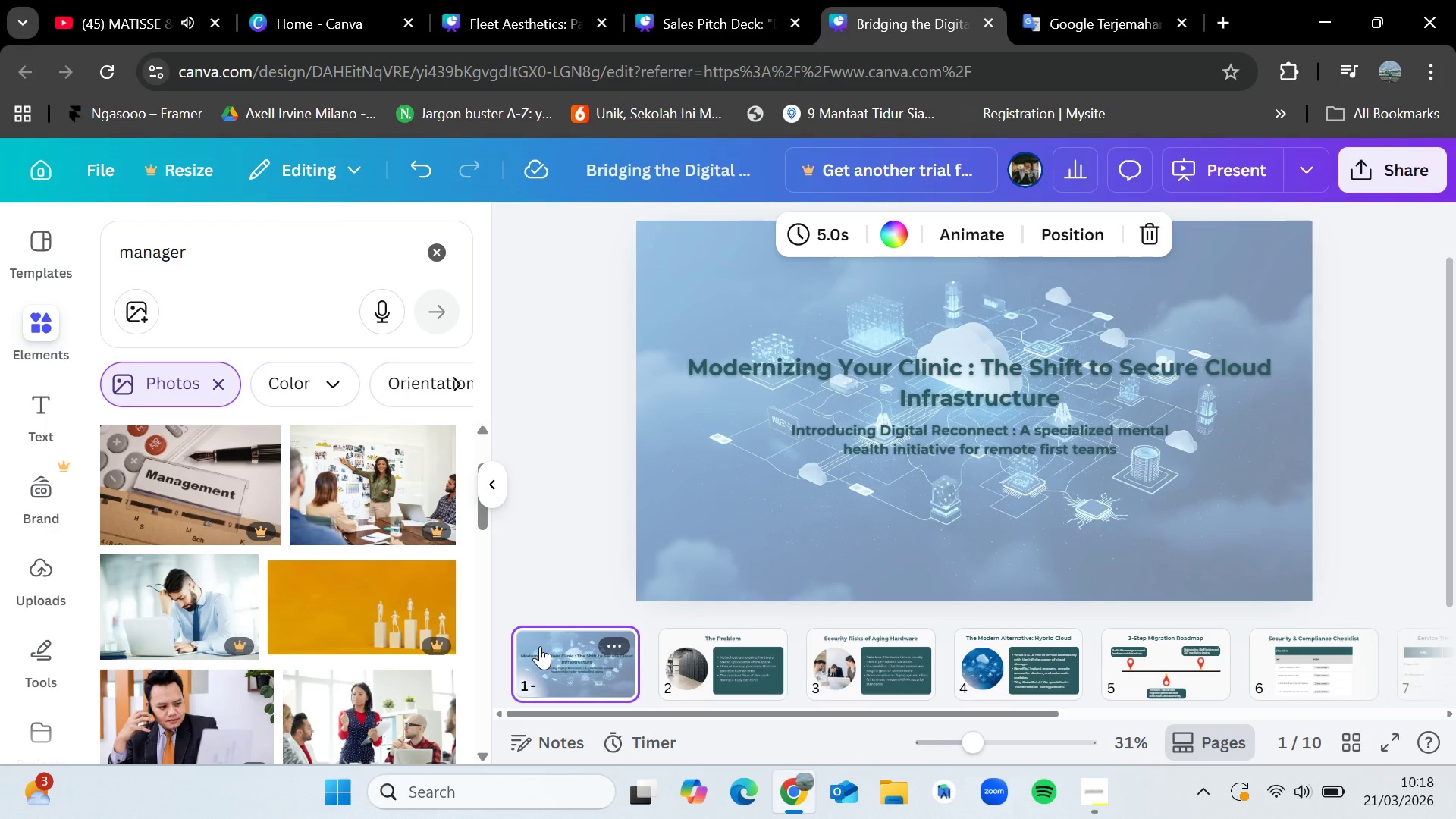 
scroll: coordinate [410, 598], scroll_direction: down, amount: 9.0
 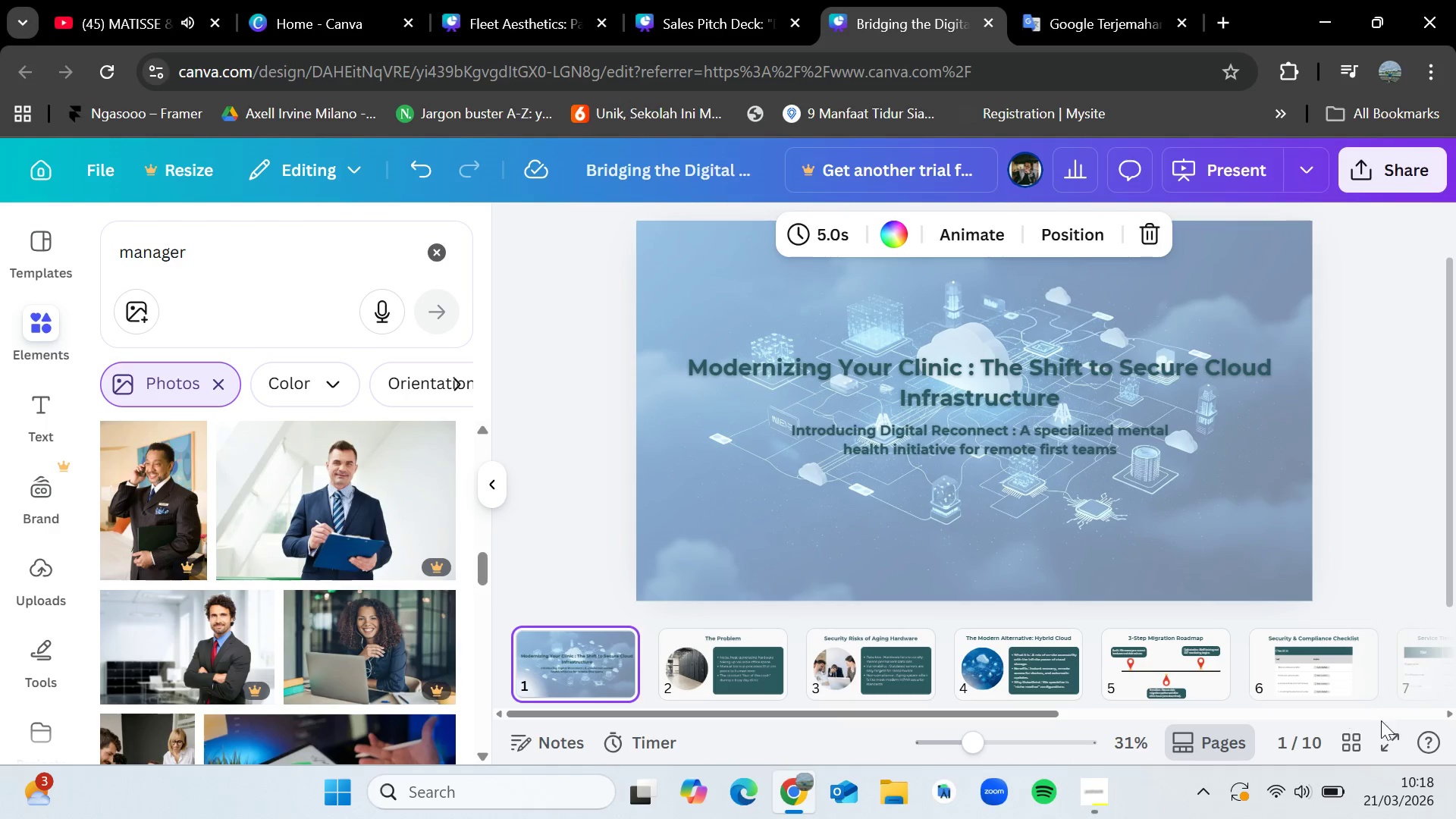 
left_click([1398, 742])
 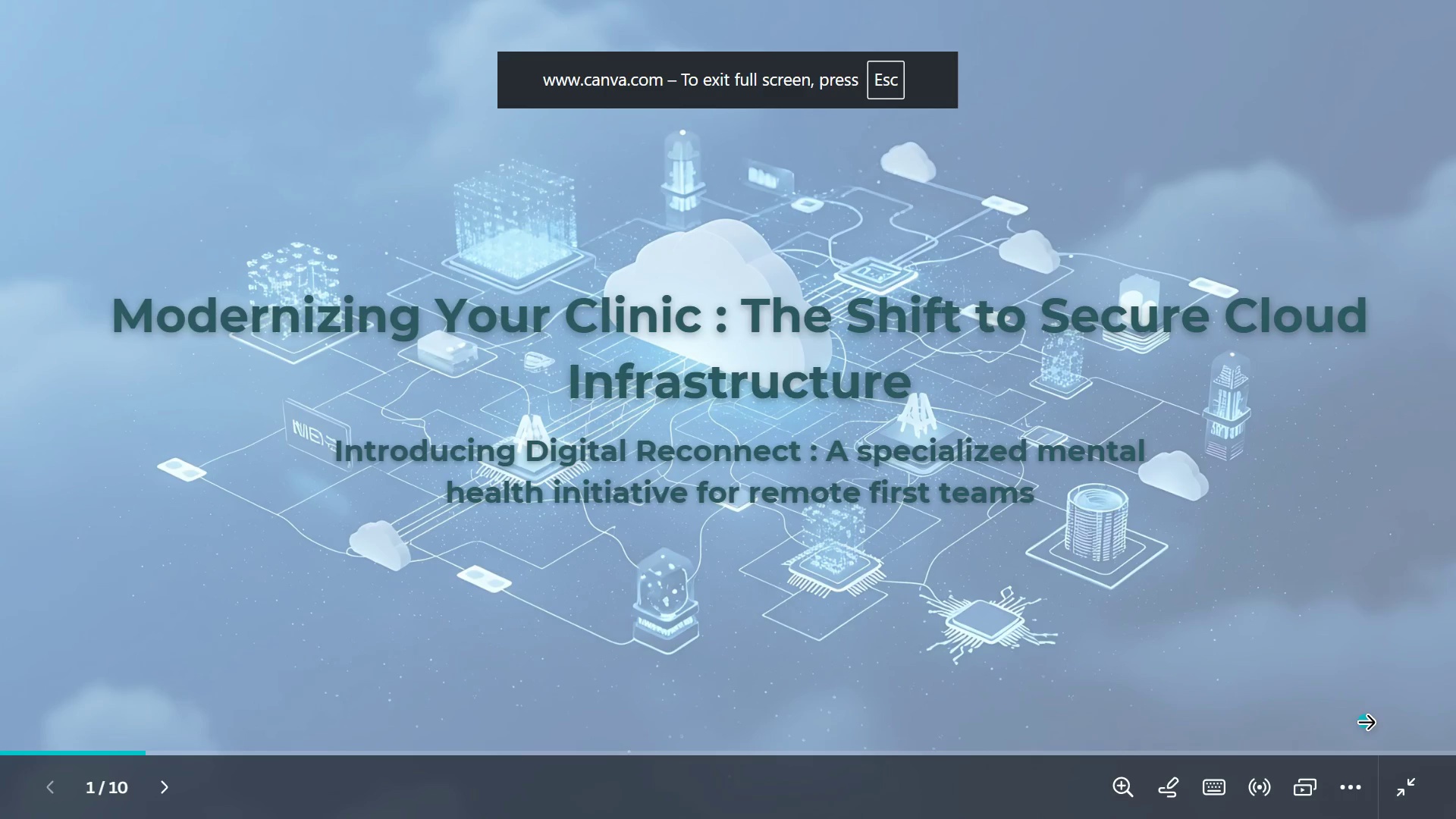 
left_click([1325, 535])
 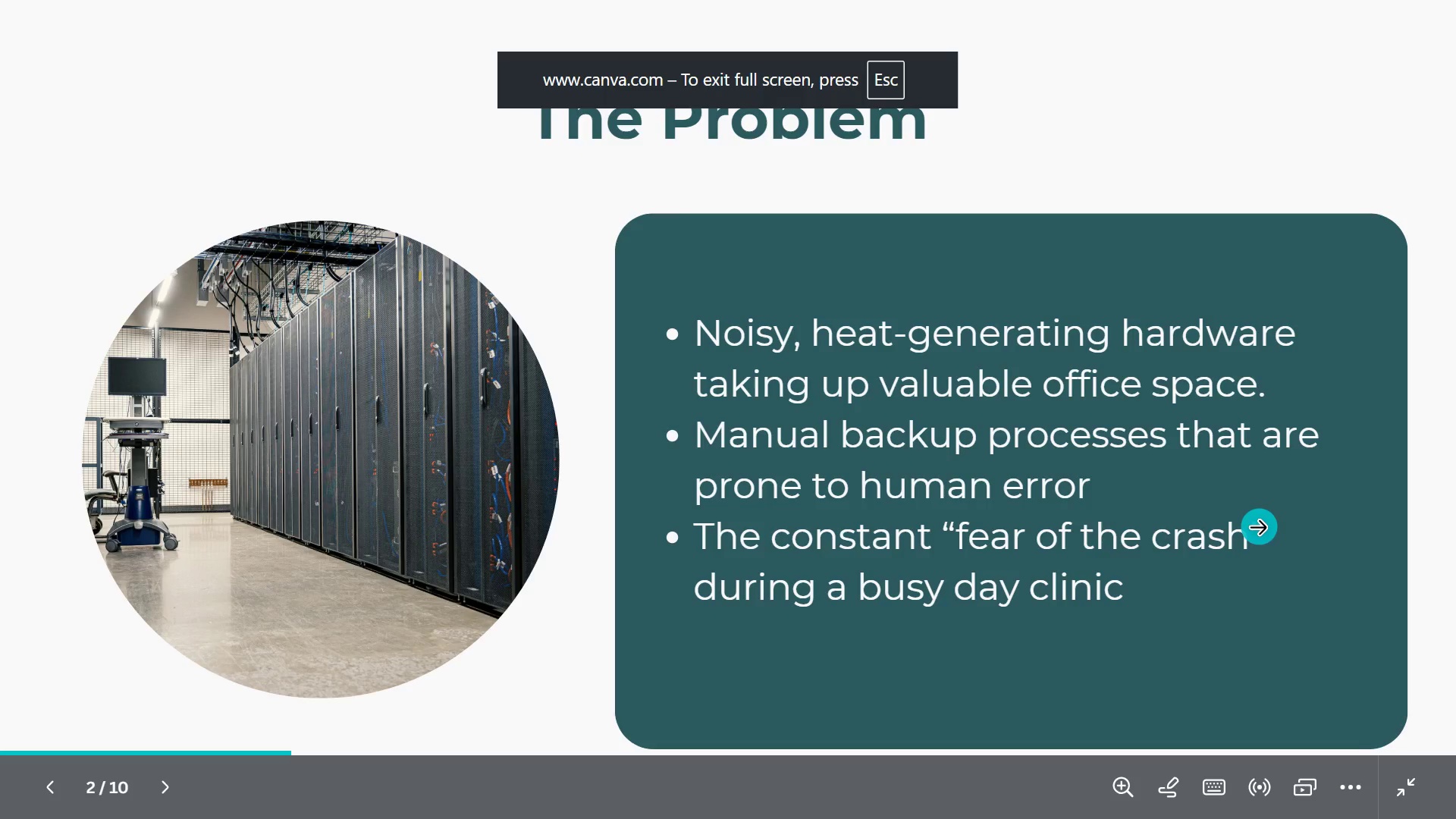 
left_click([1257, 527])
 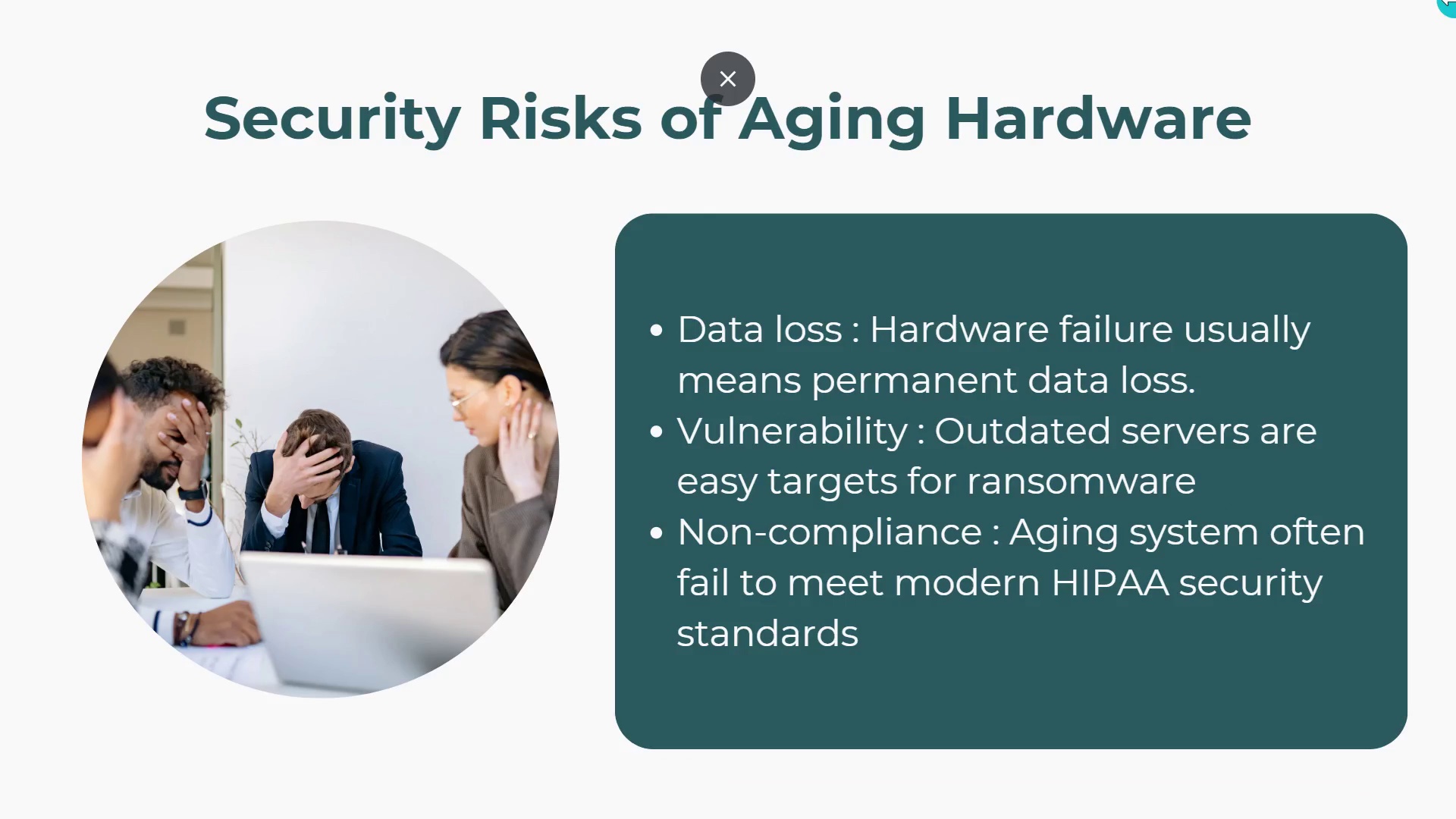 
left_click([1321, 463])
 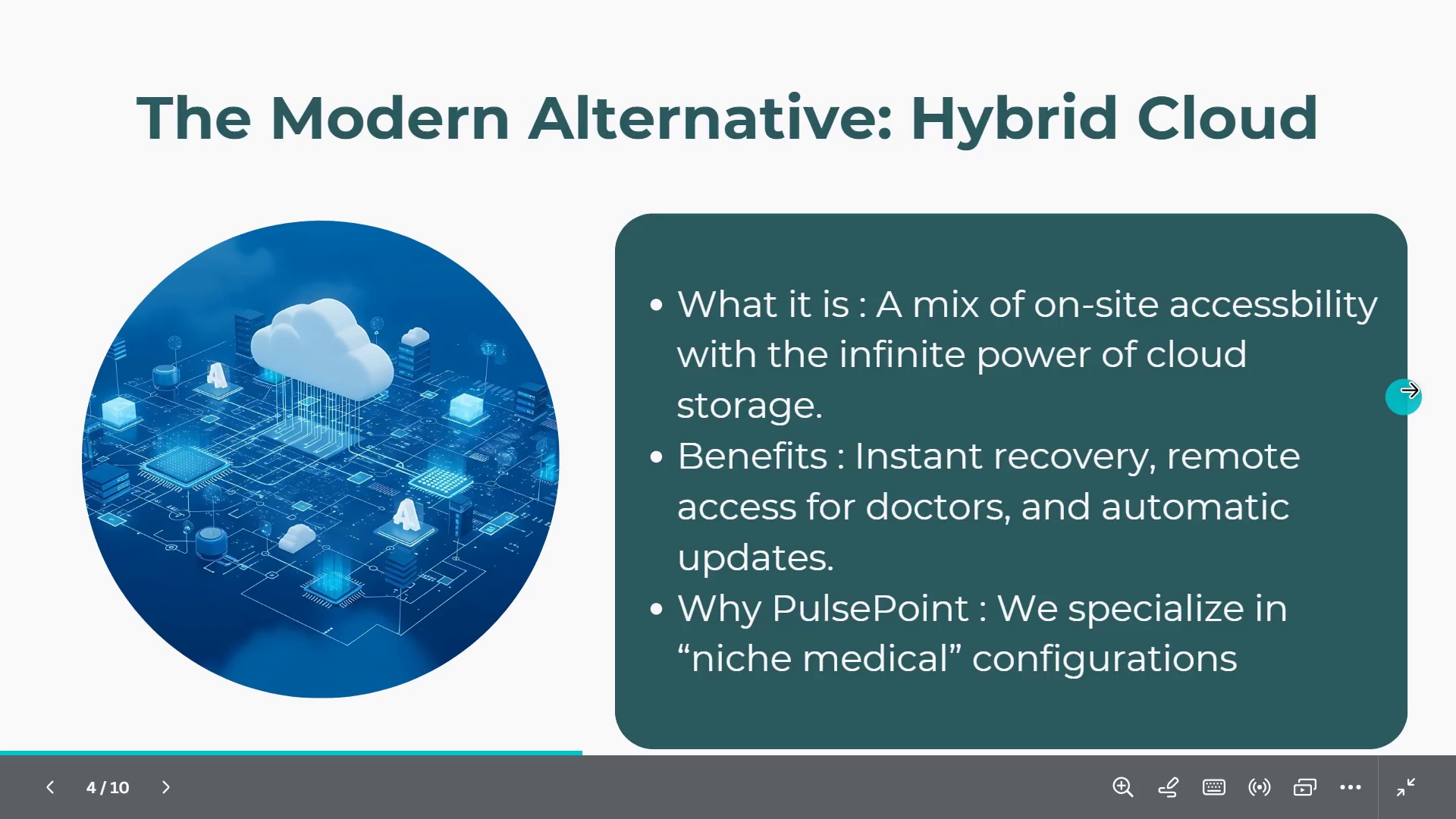 
left_click([1401, 388])
 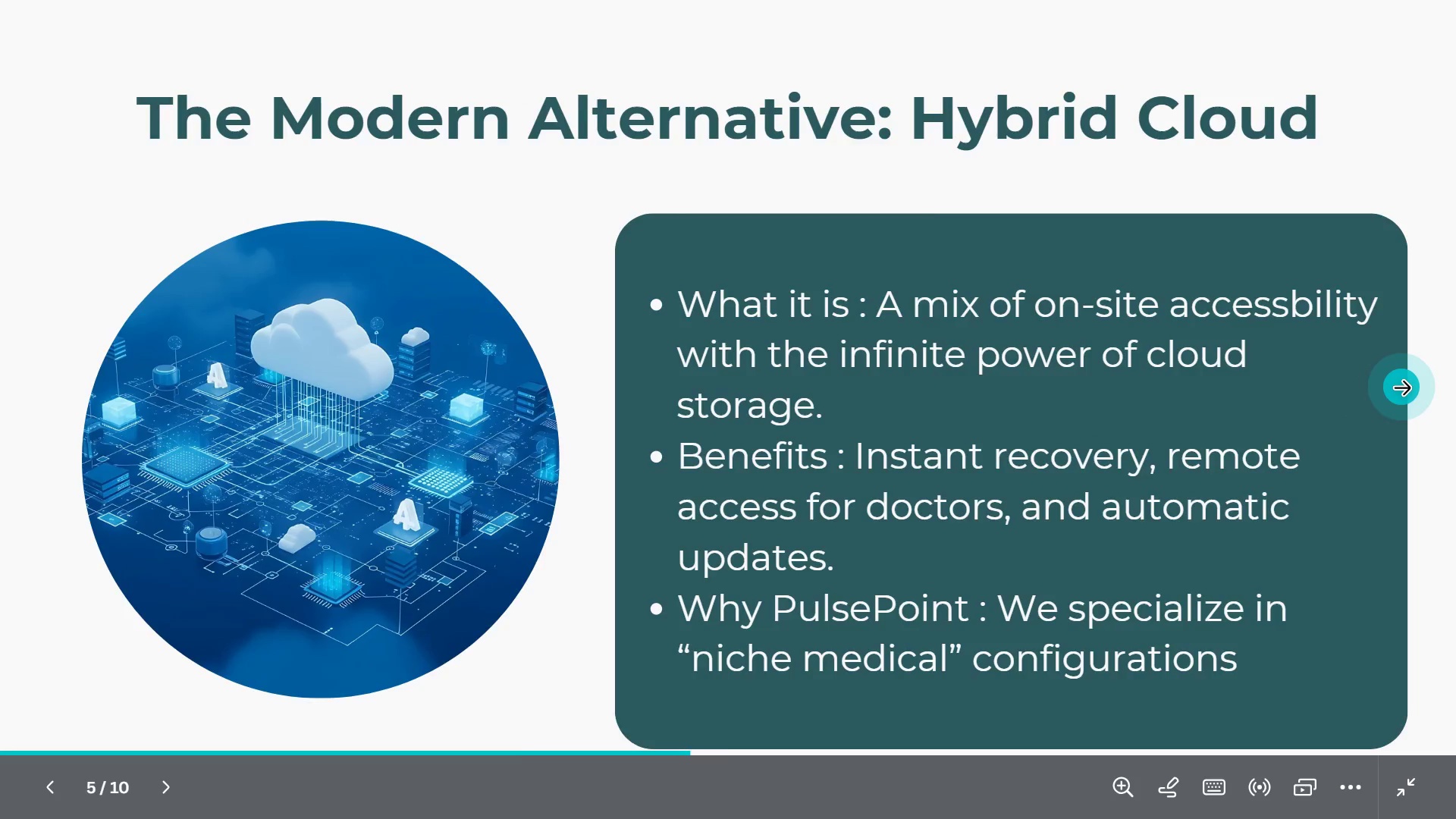 
left_click([1401, 388])
 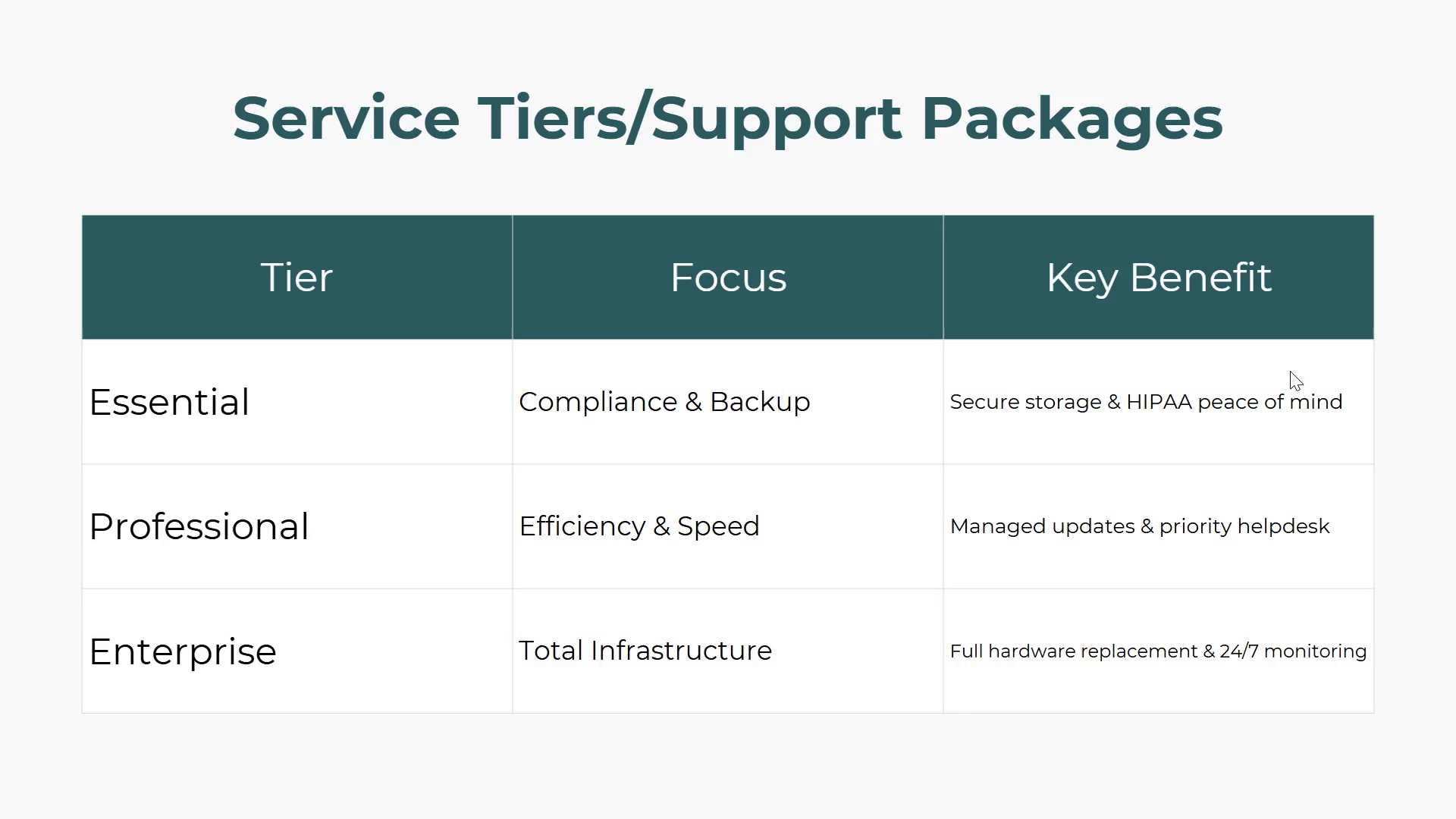 
wait(21.39)
 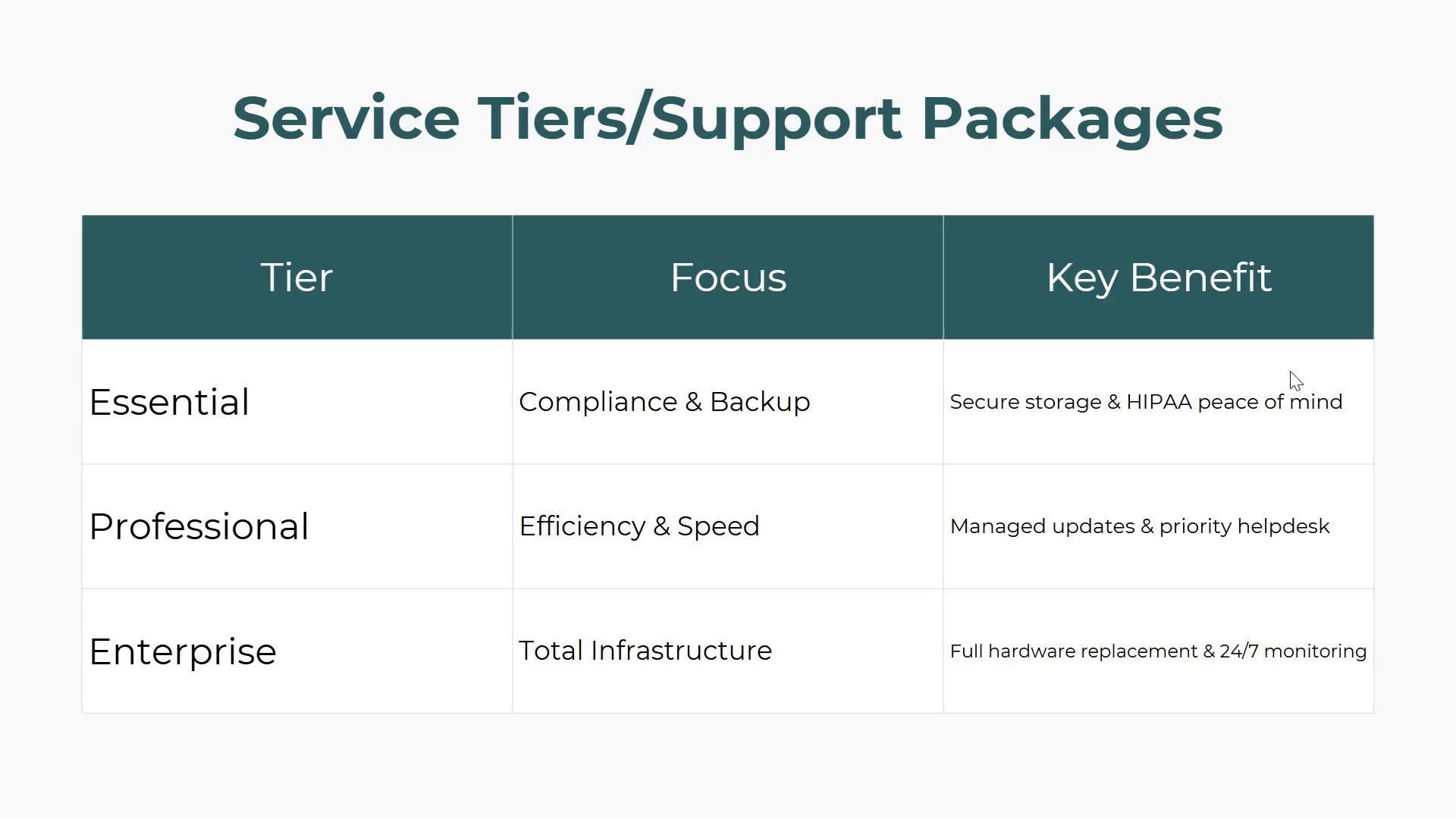 
left_click([1290, 371])
 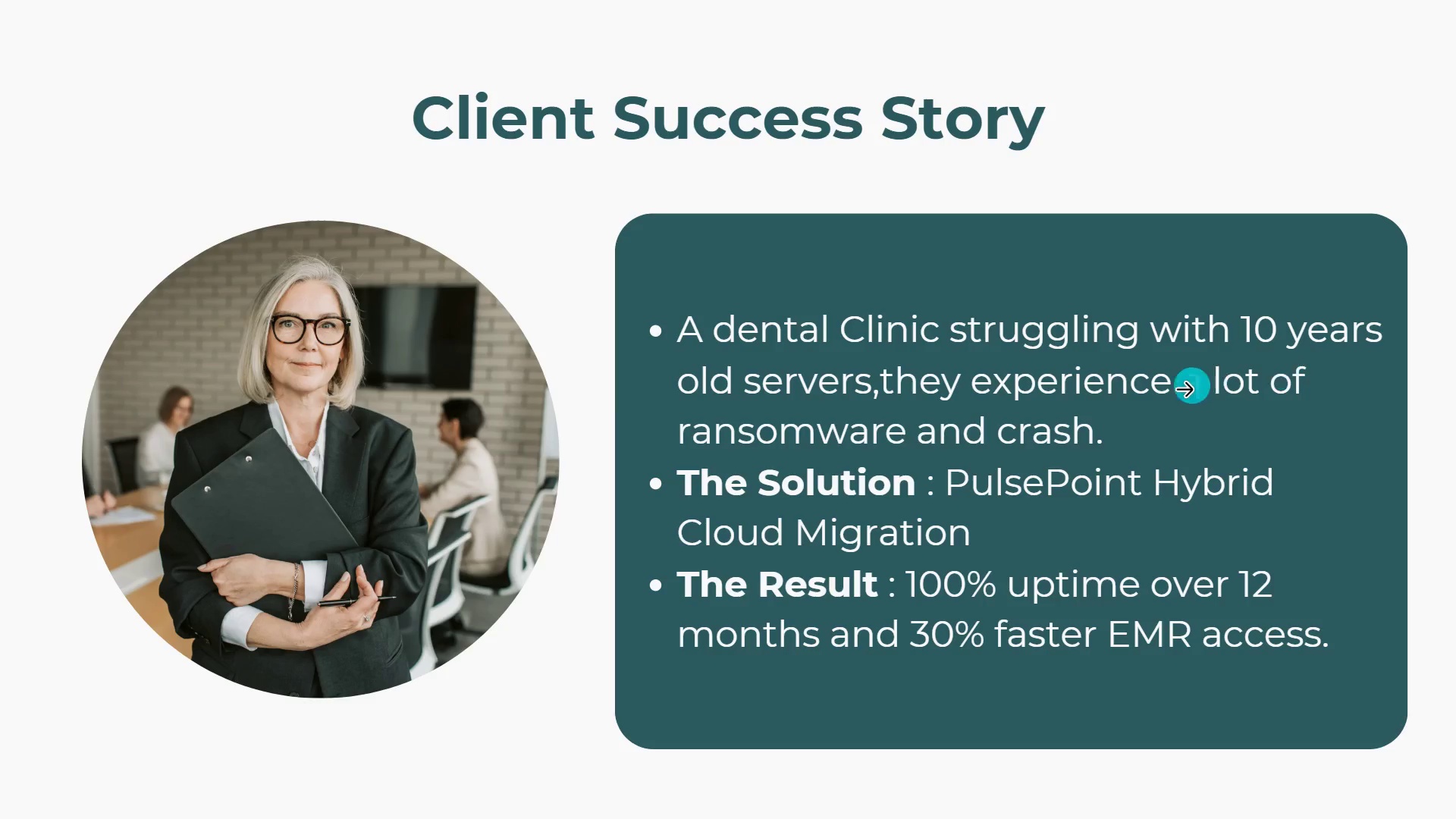 
left_click([1172, 391])
 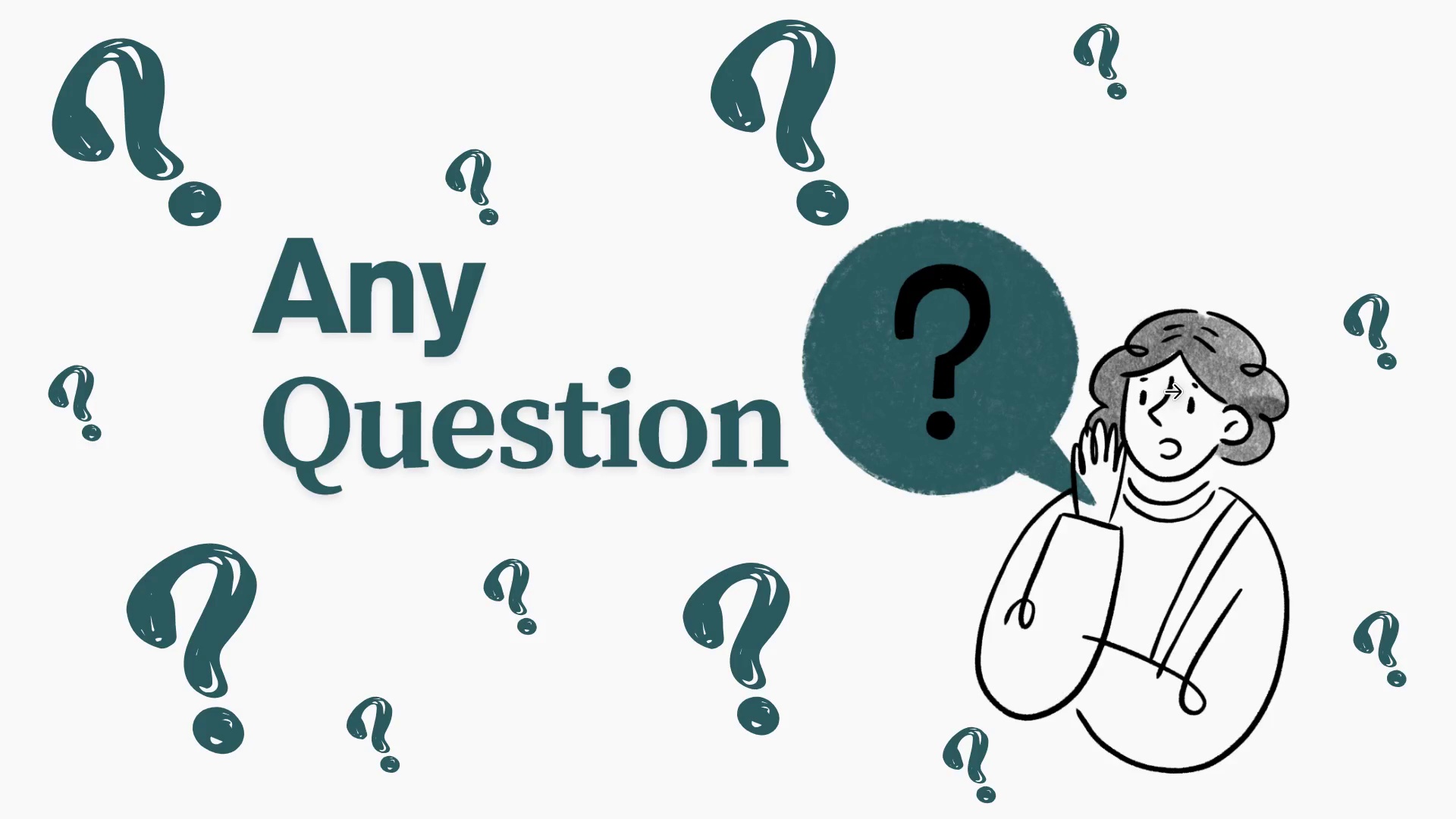 
left_click([1173, 391])
 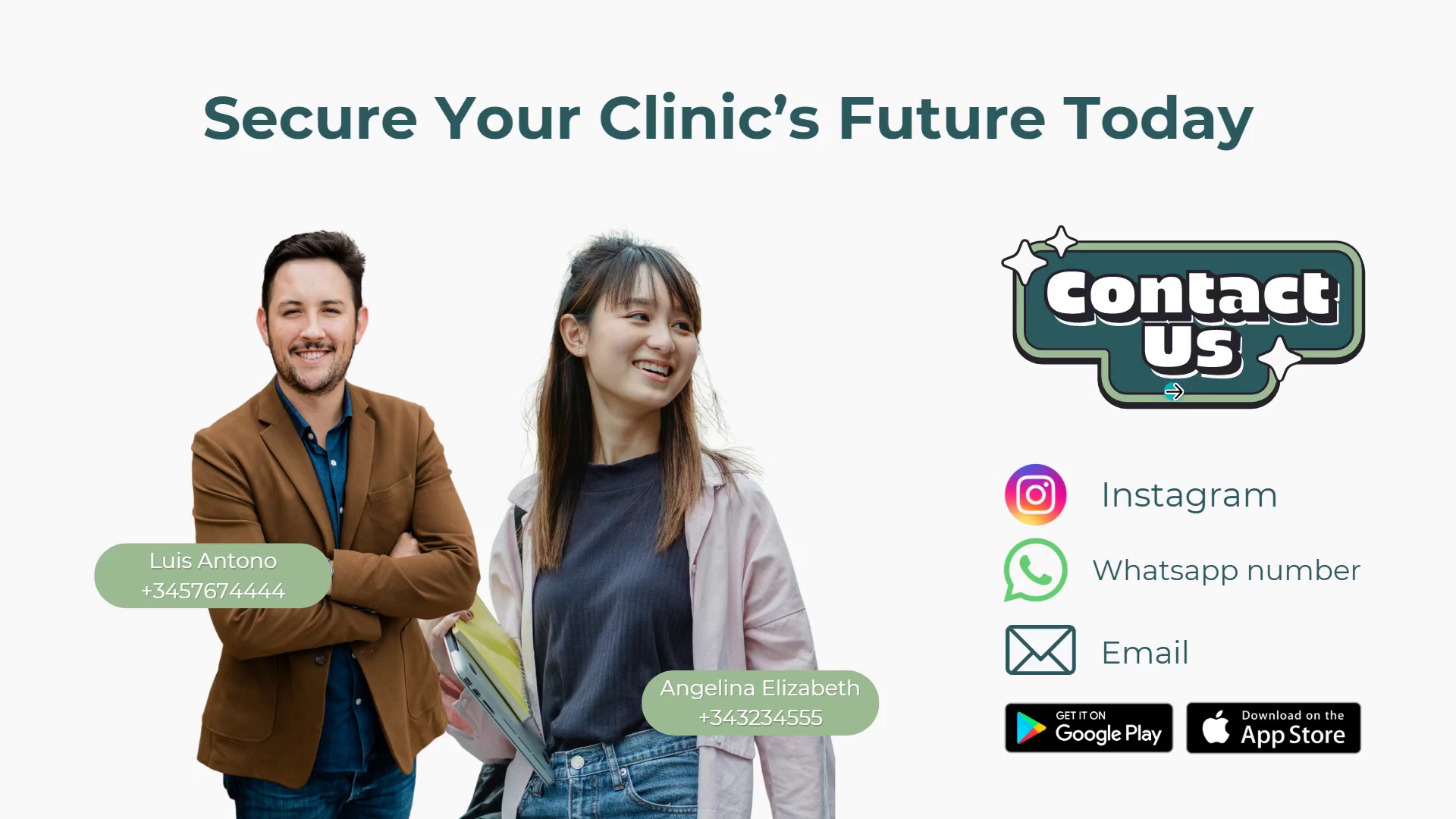 
key(Escape)
 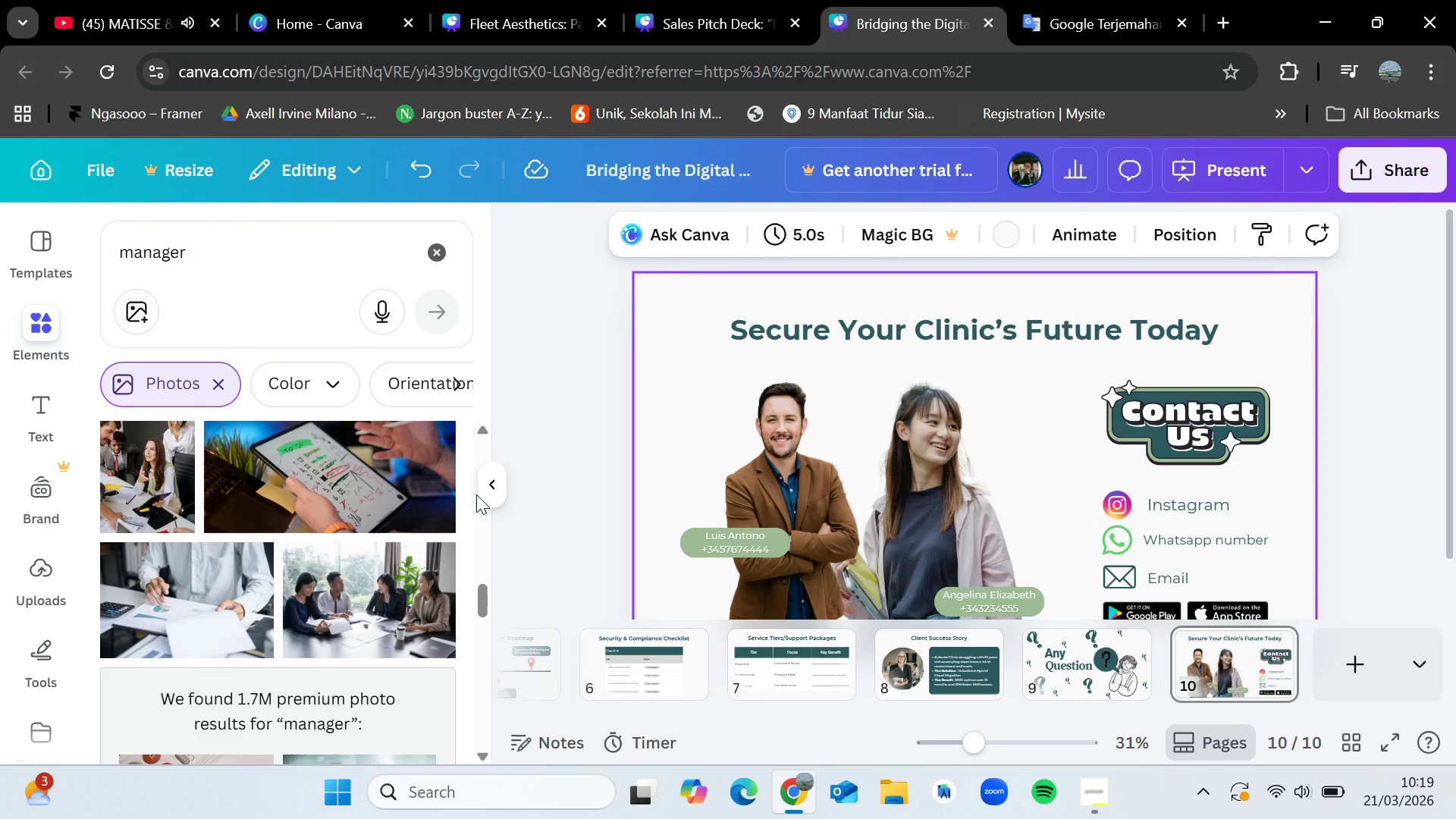 
wait(22.66)
 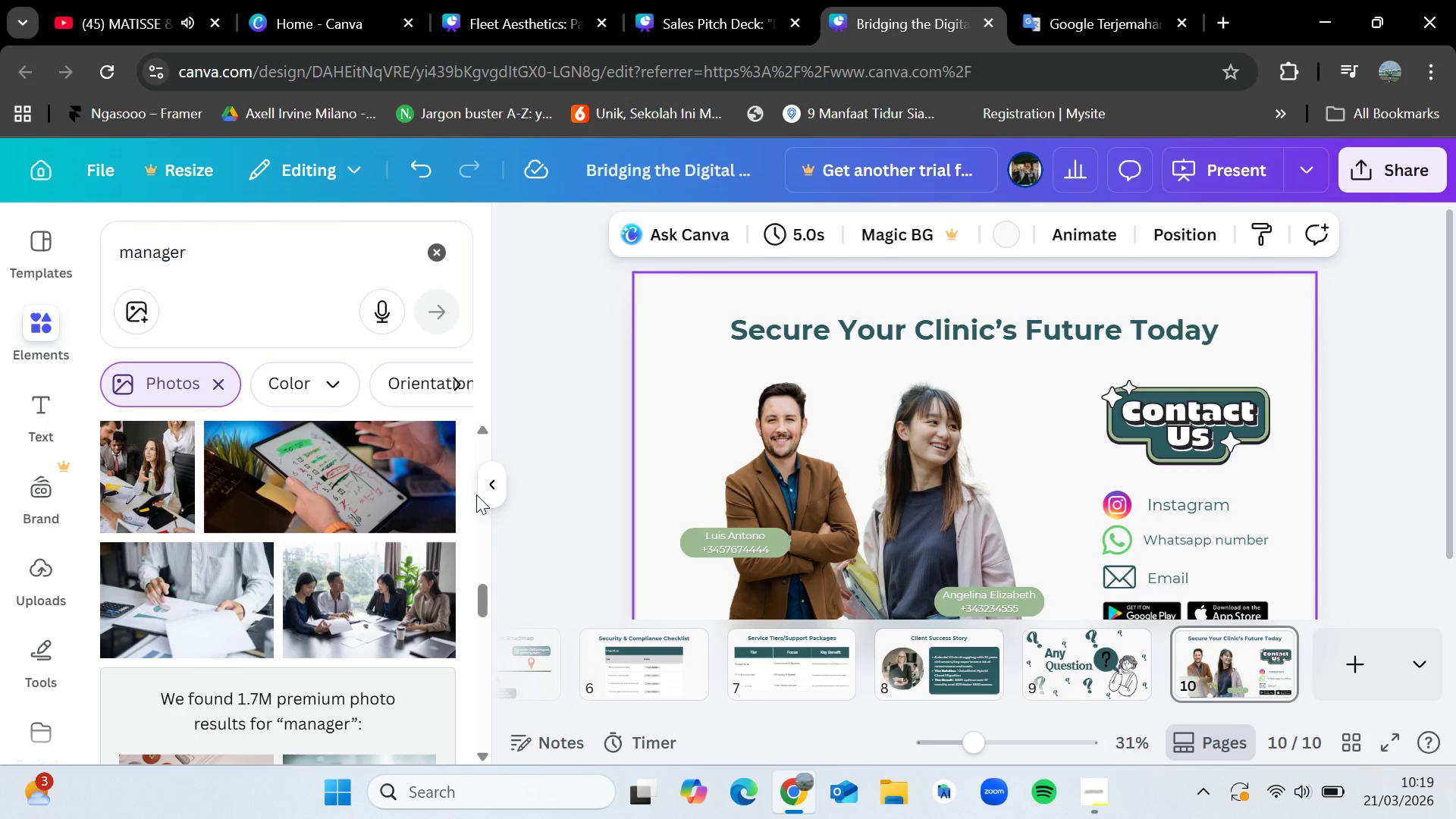 
left_click([617, 626])
 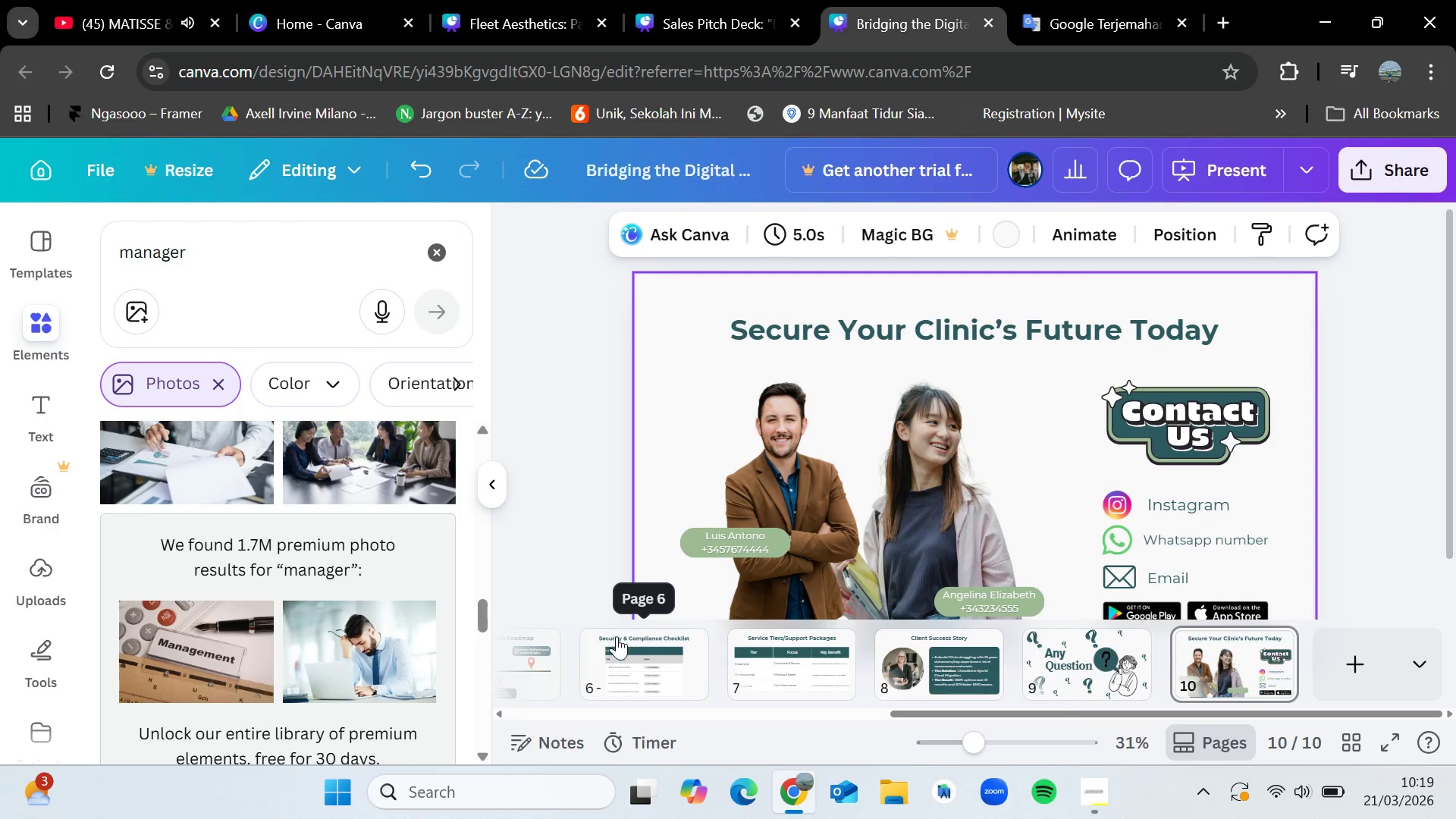 
left_click([620, 643])
 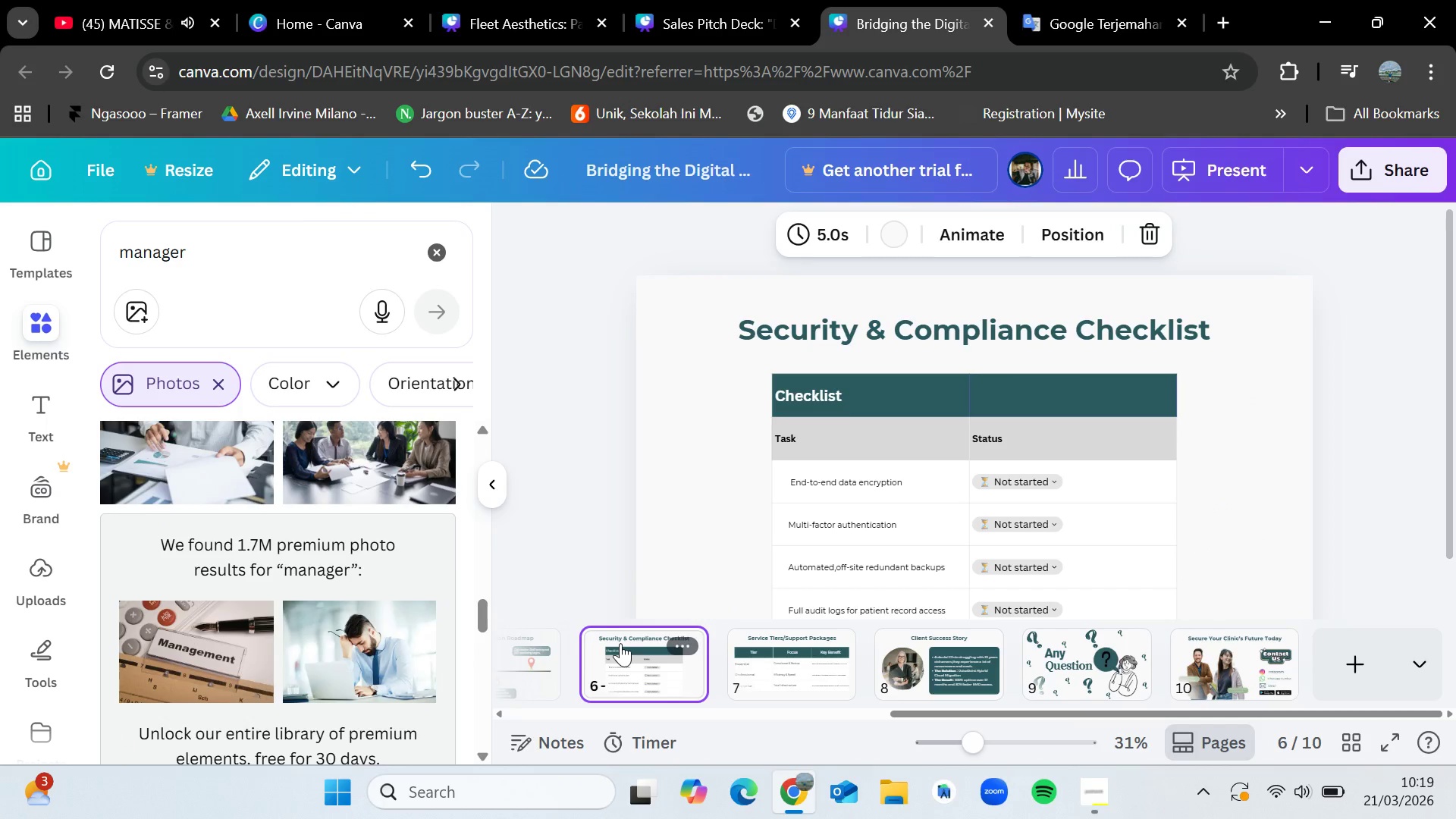 
wait(6.31)
 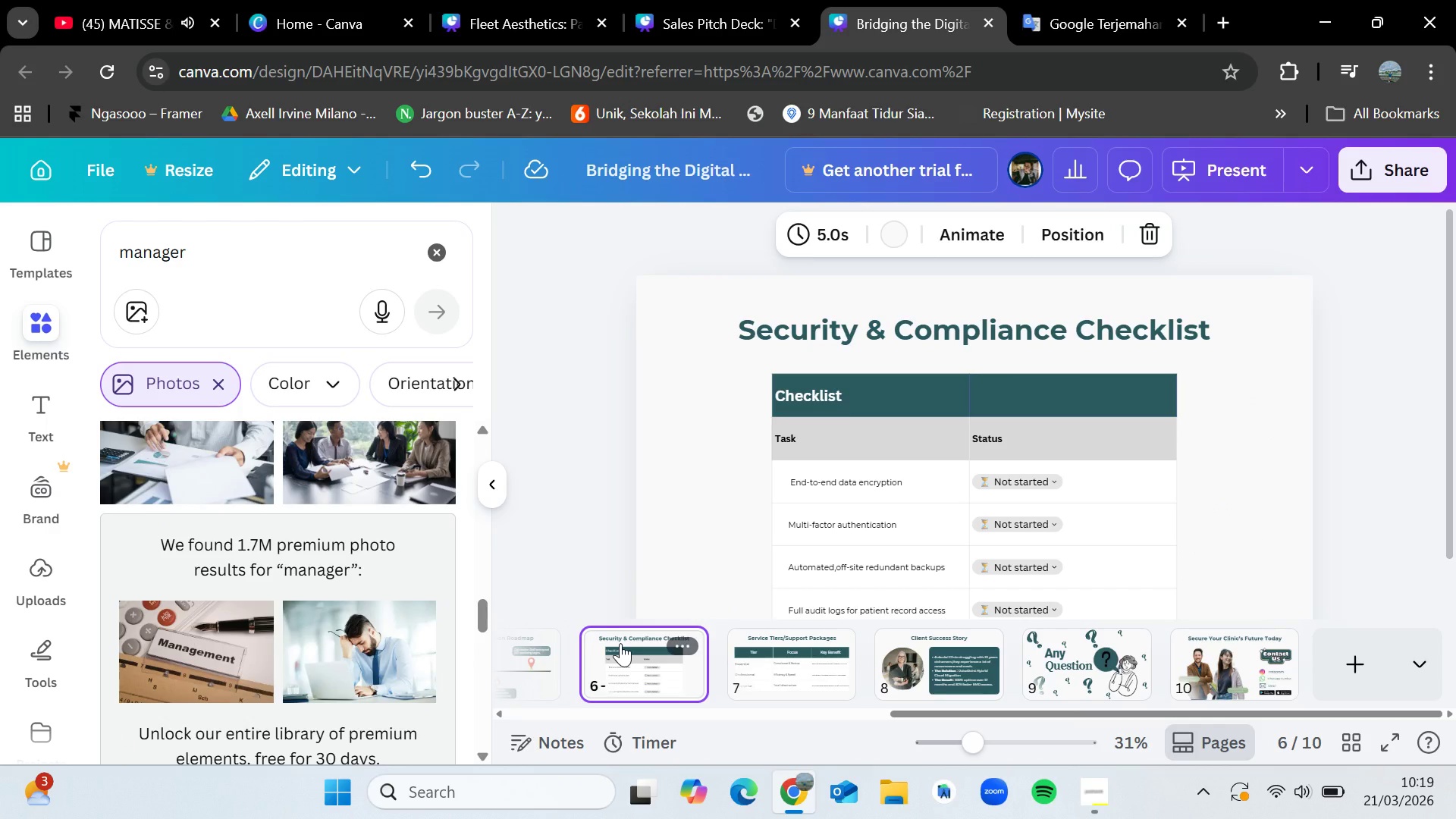 
left_click([535, 654])
 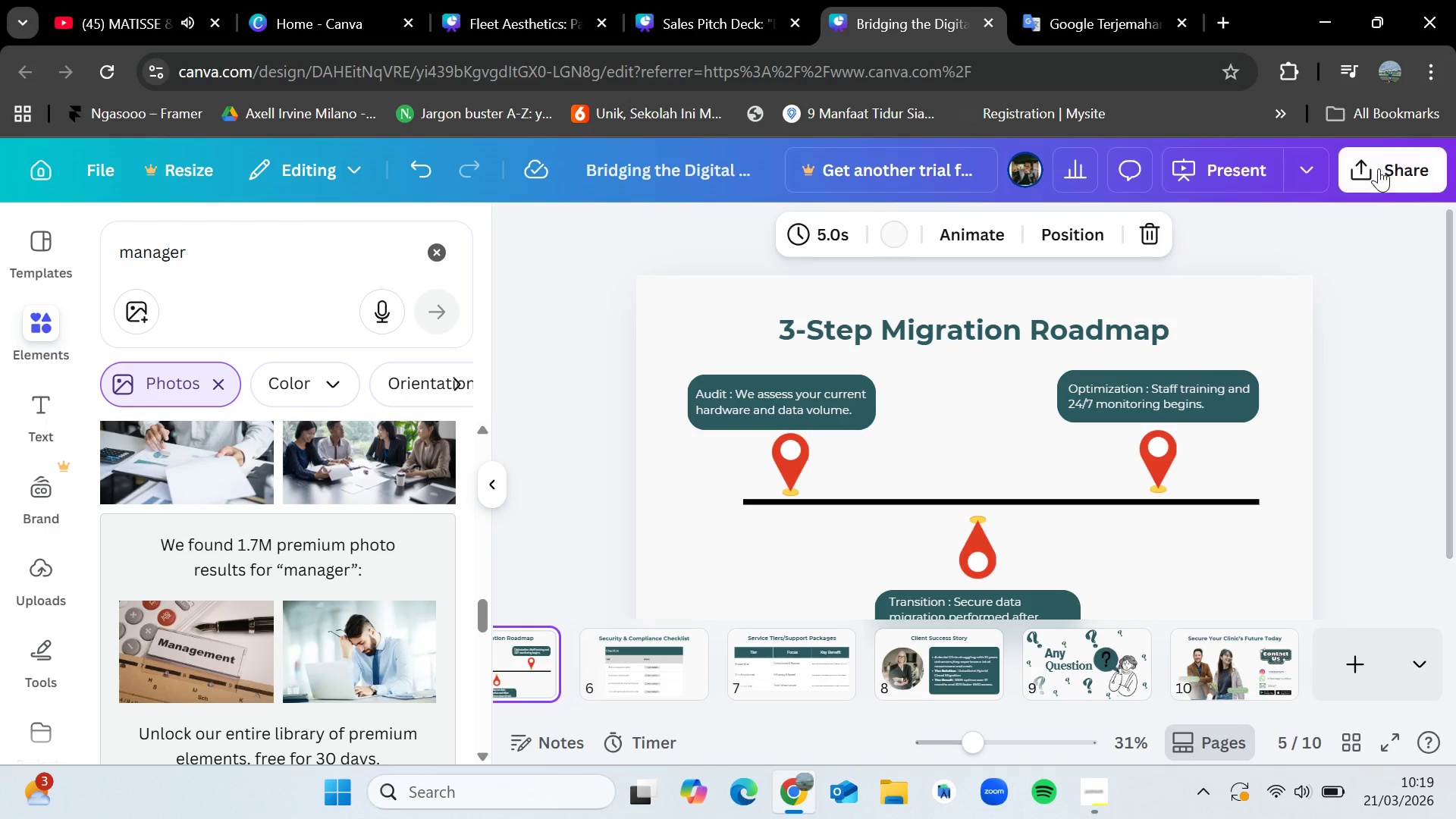 
left_click([1363, 181])
 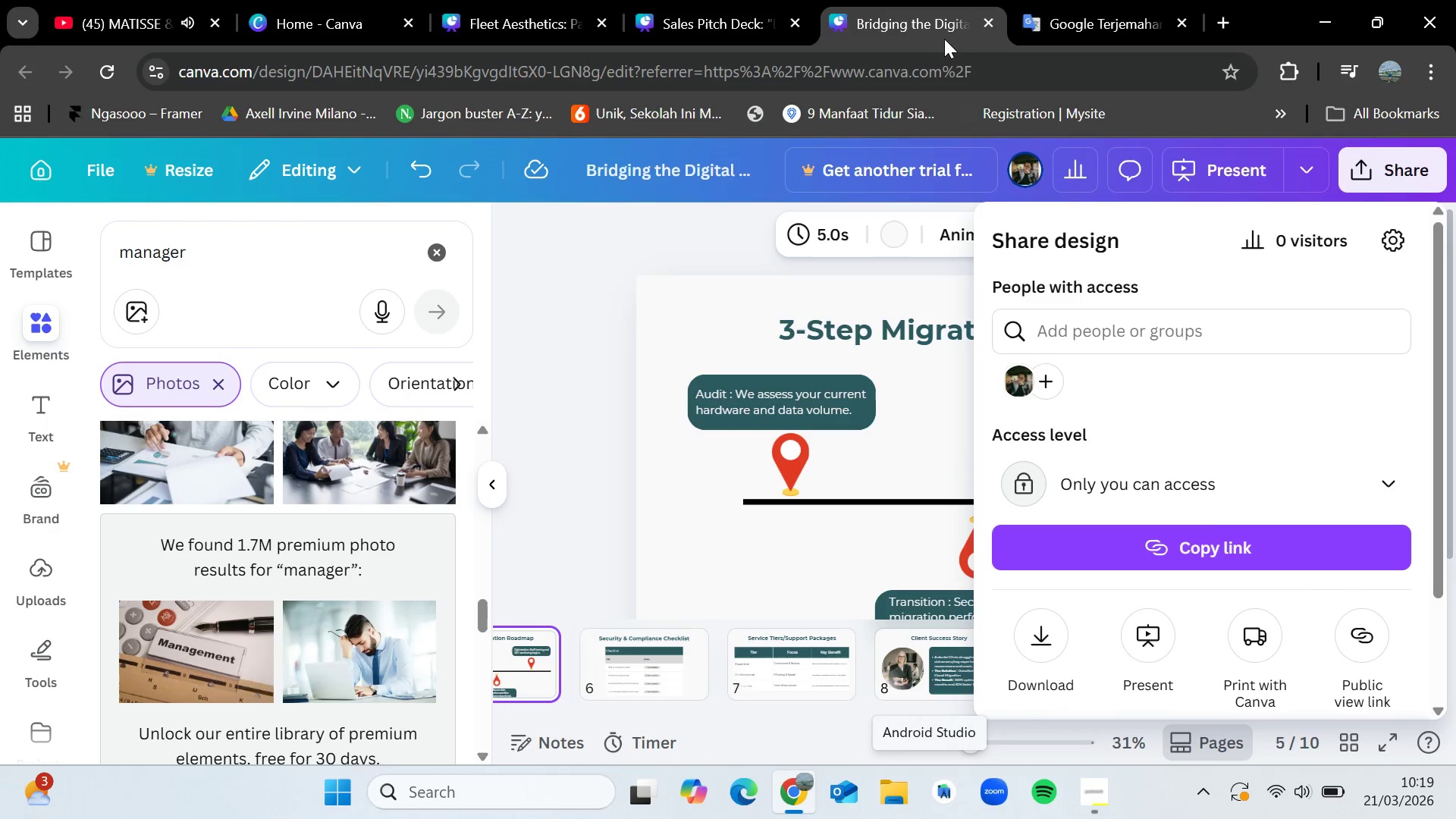 
left_click([1270, 471])
 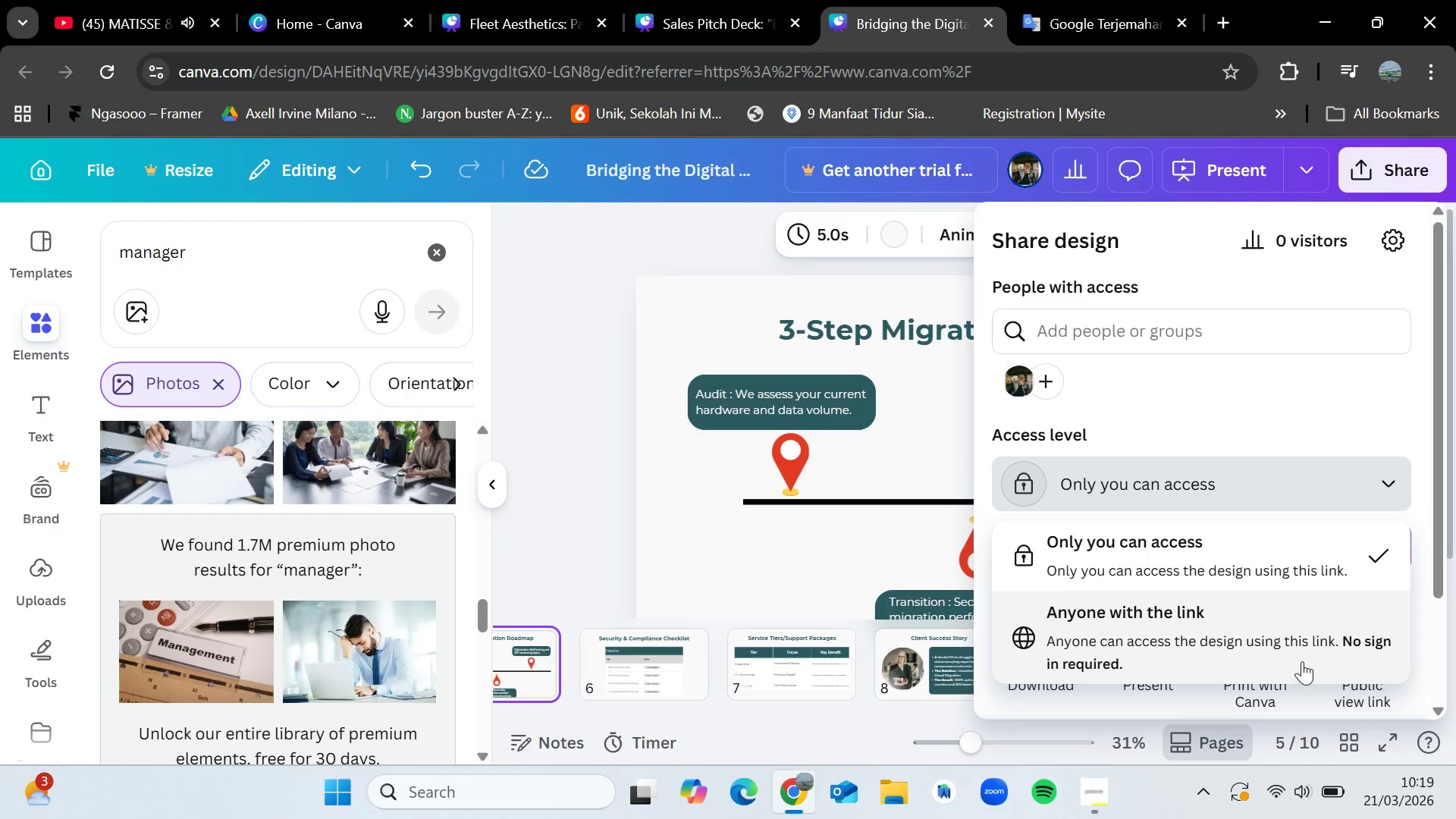 
left_click([1307, 642])
 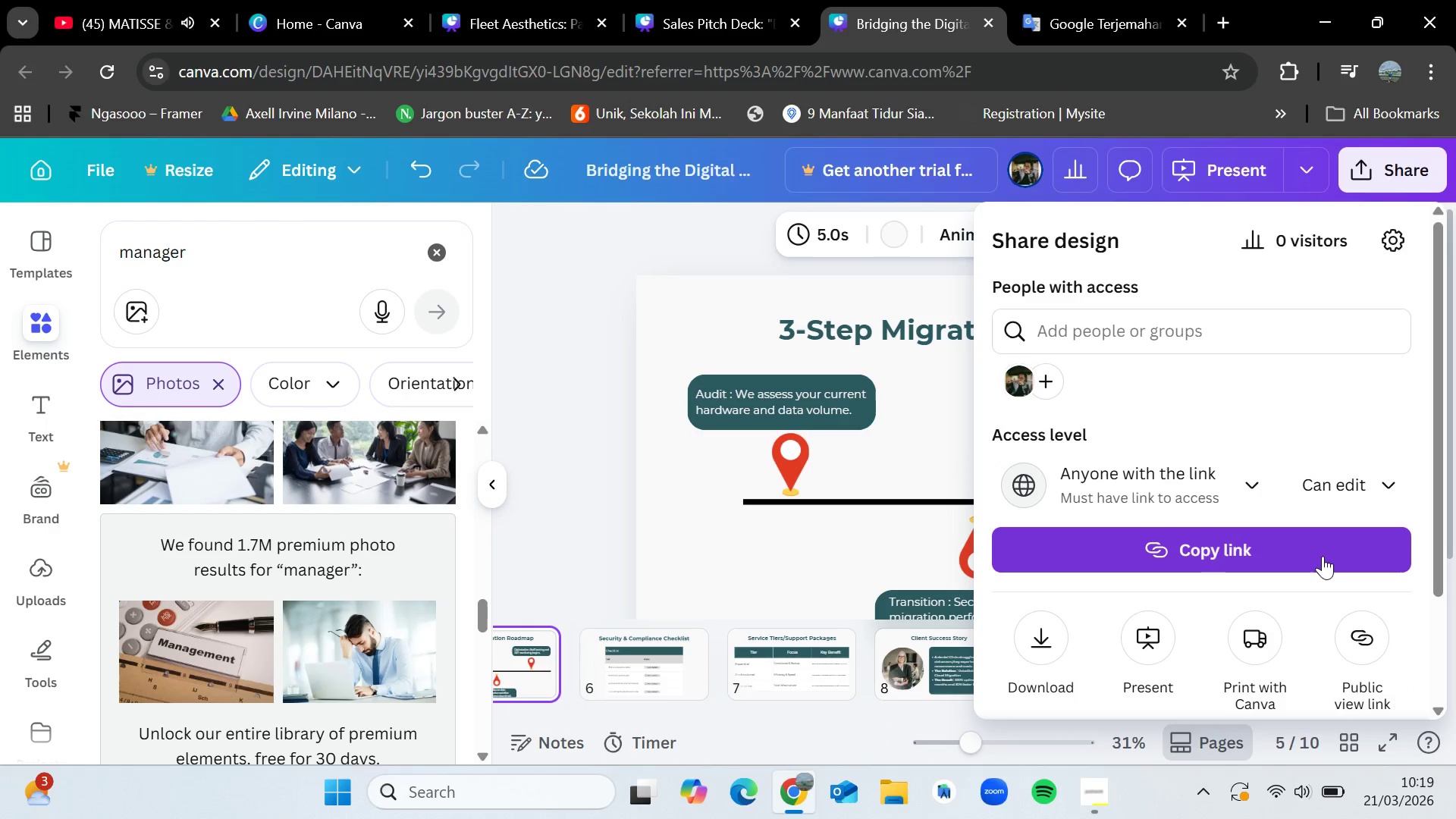 
left_click([1323, 556])
 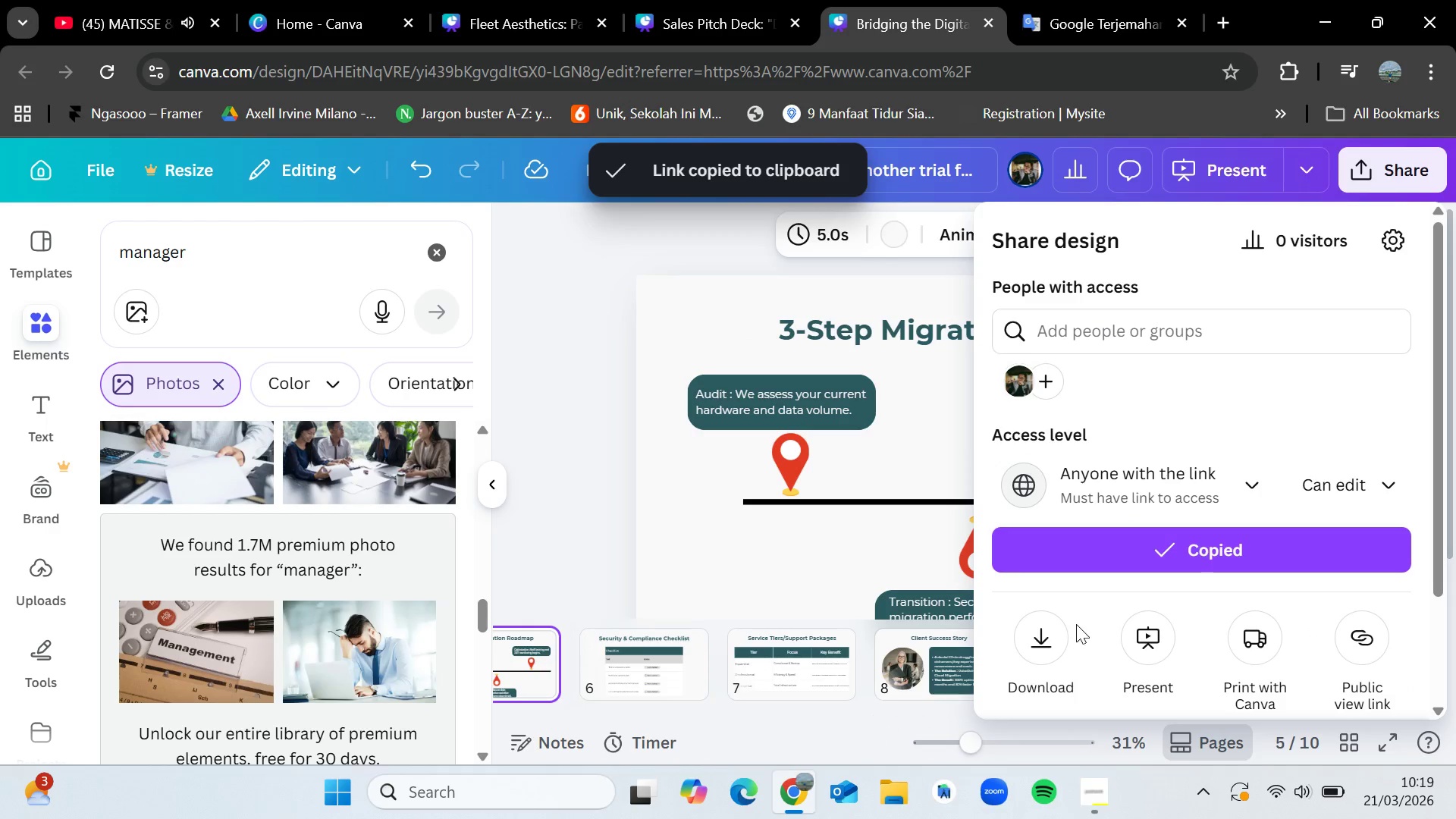 
left_click([1059, 641])
 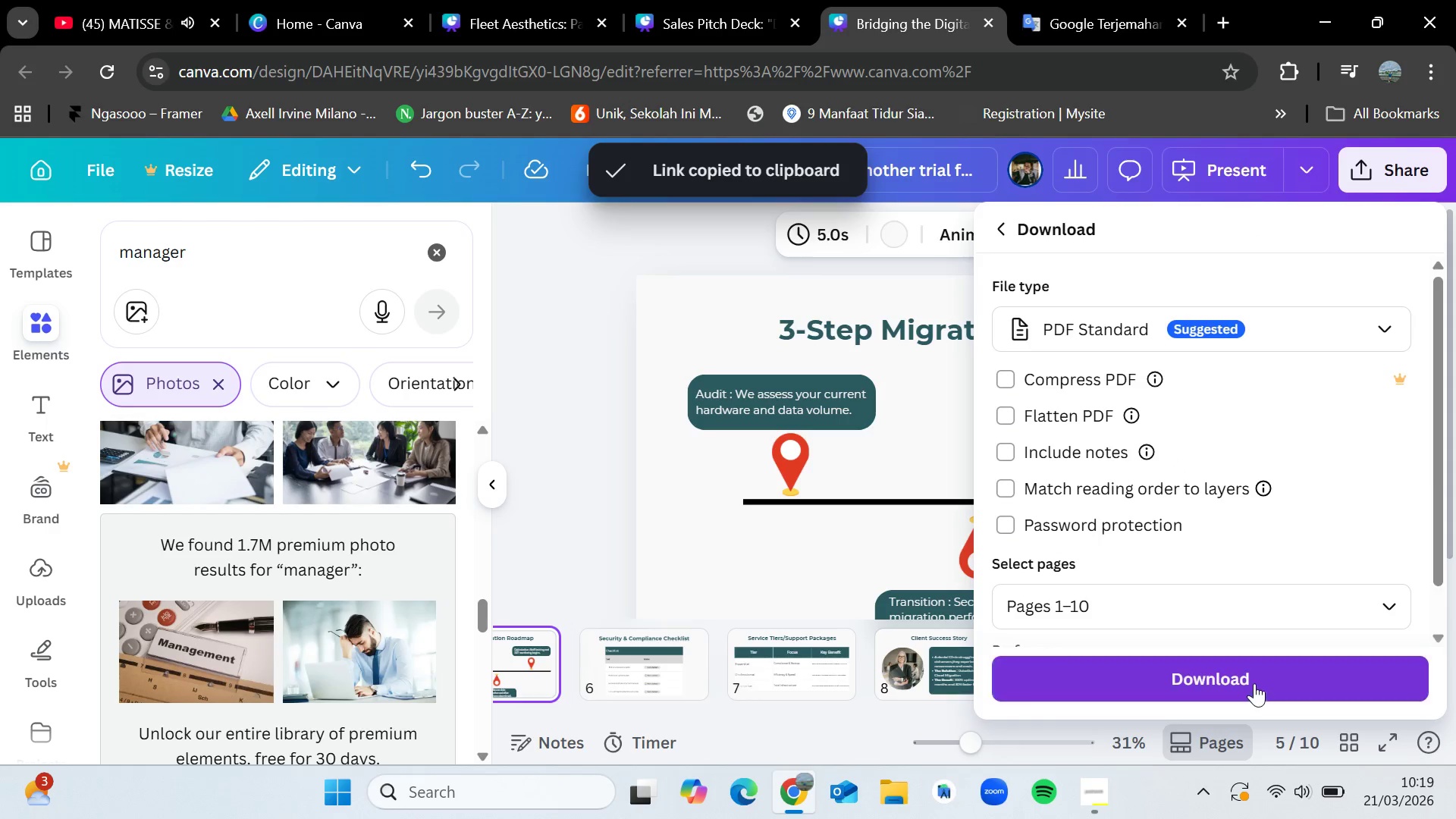 
left_click([1236, 667])
 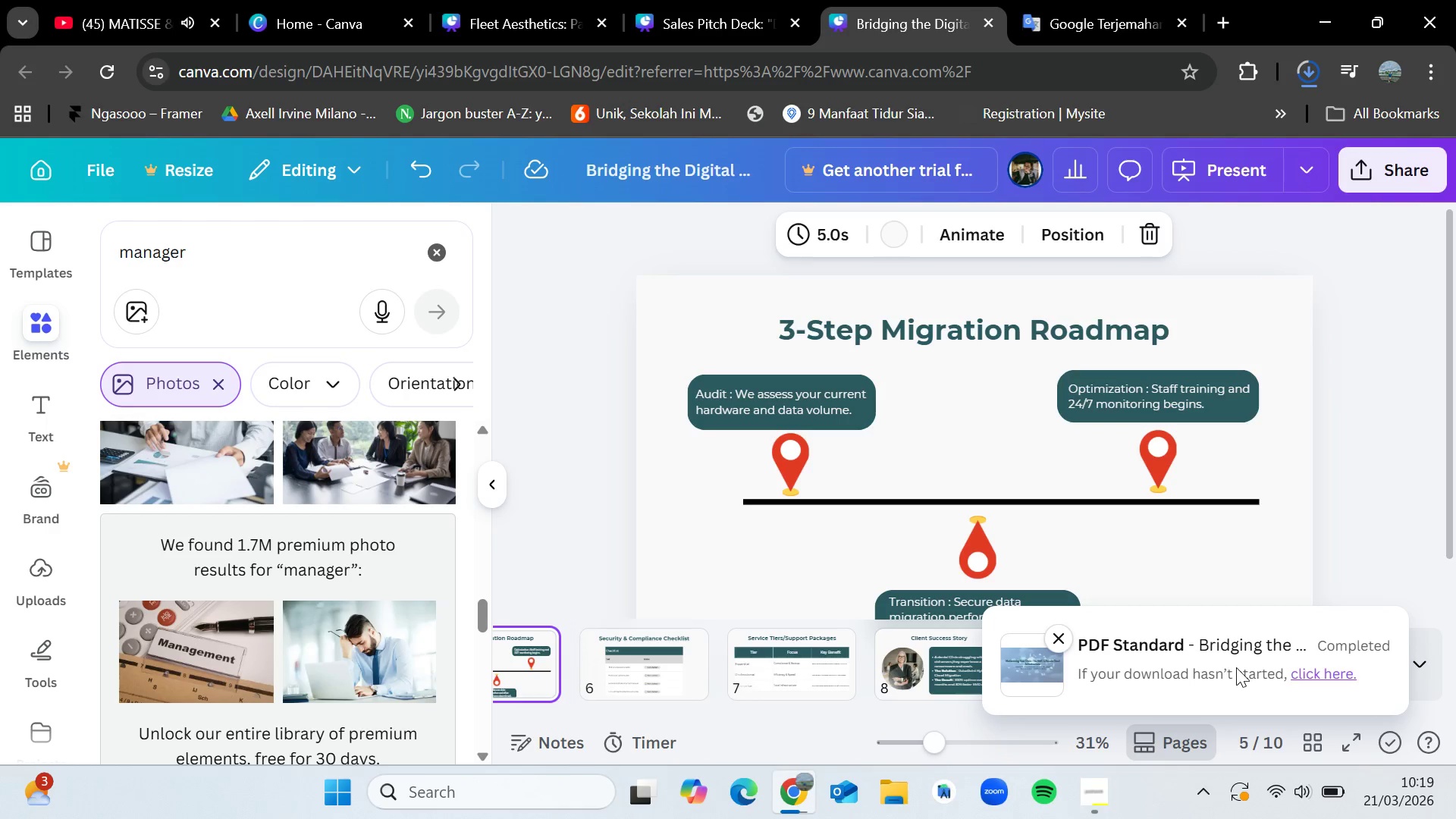 
wait(16.8)
 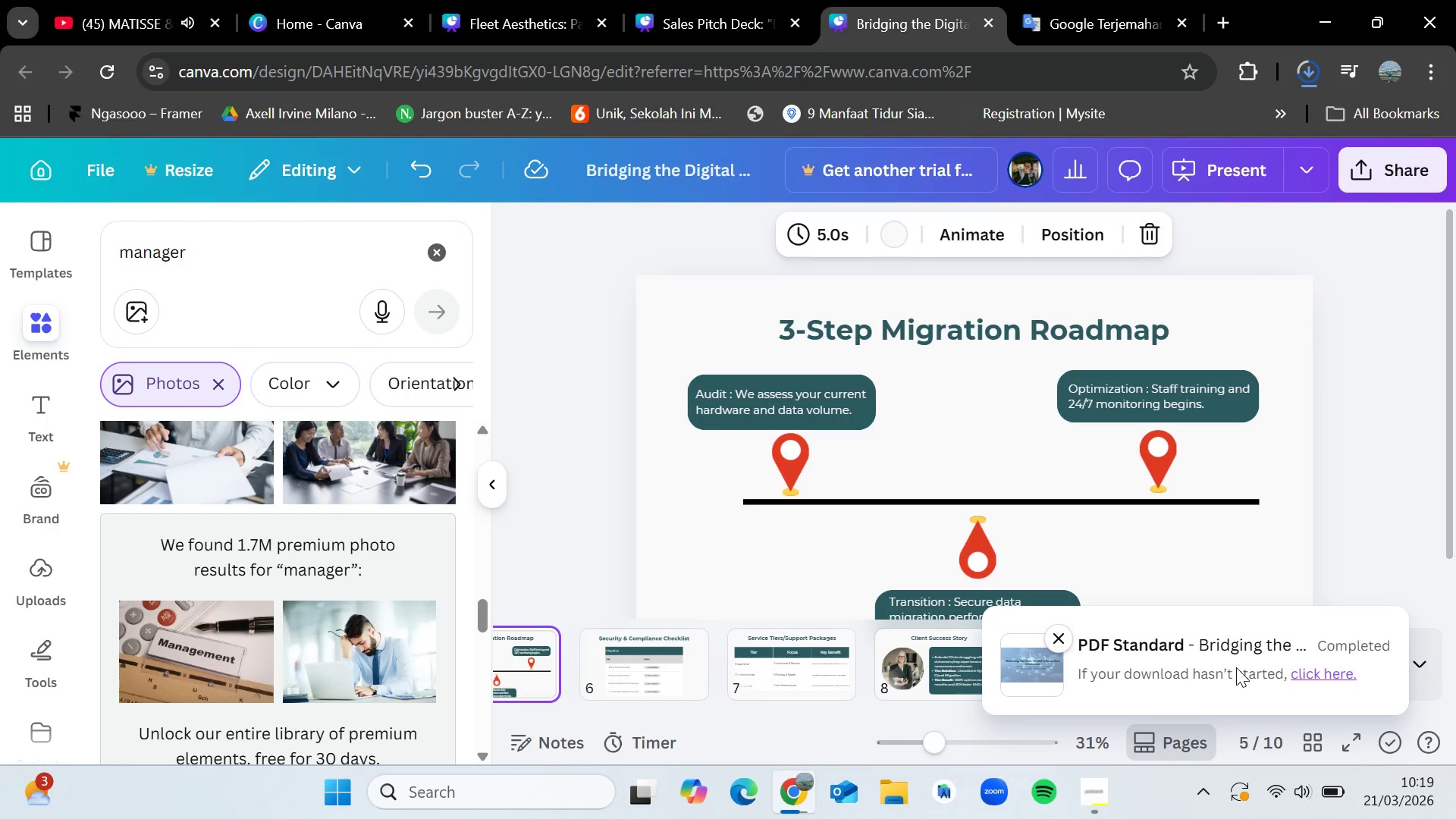 
left_click([1310, 71])
 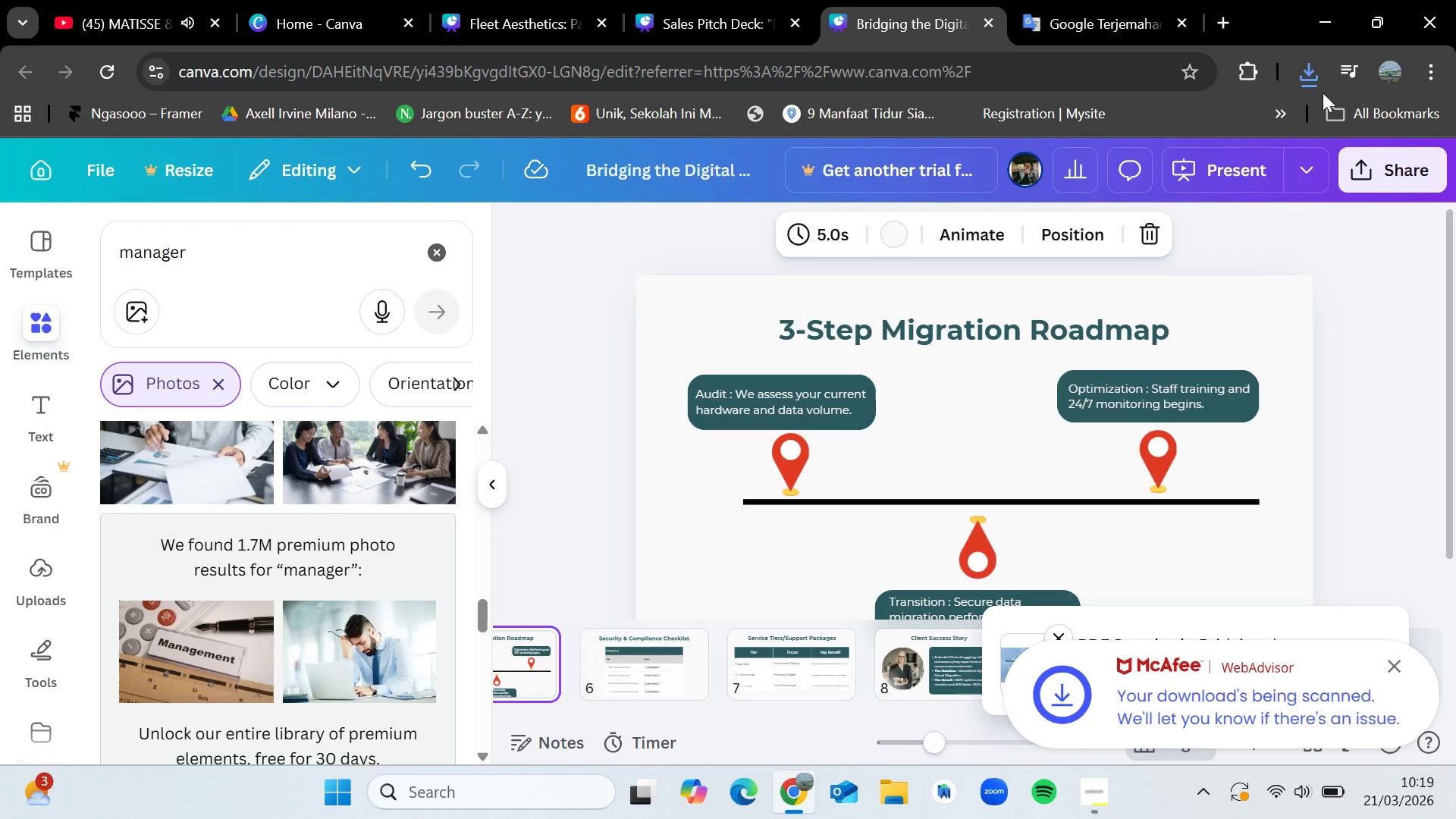 
left_click([1315, 71])
 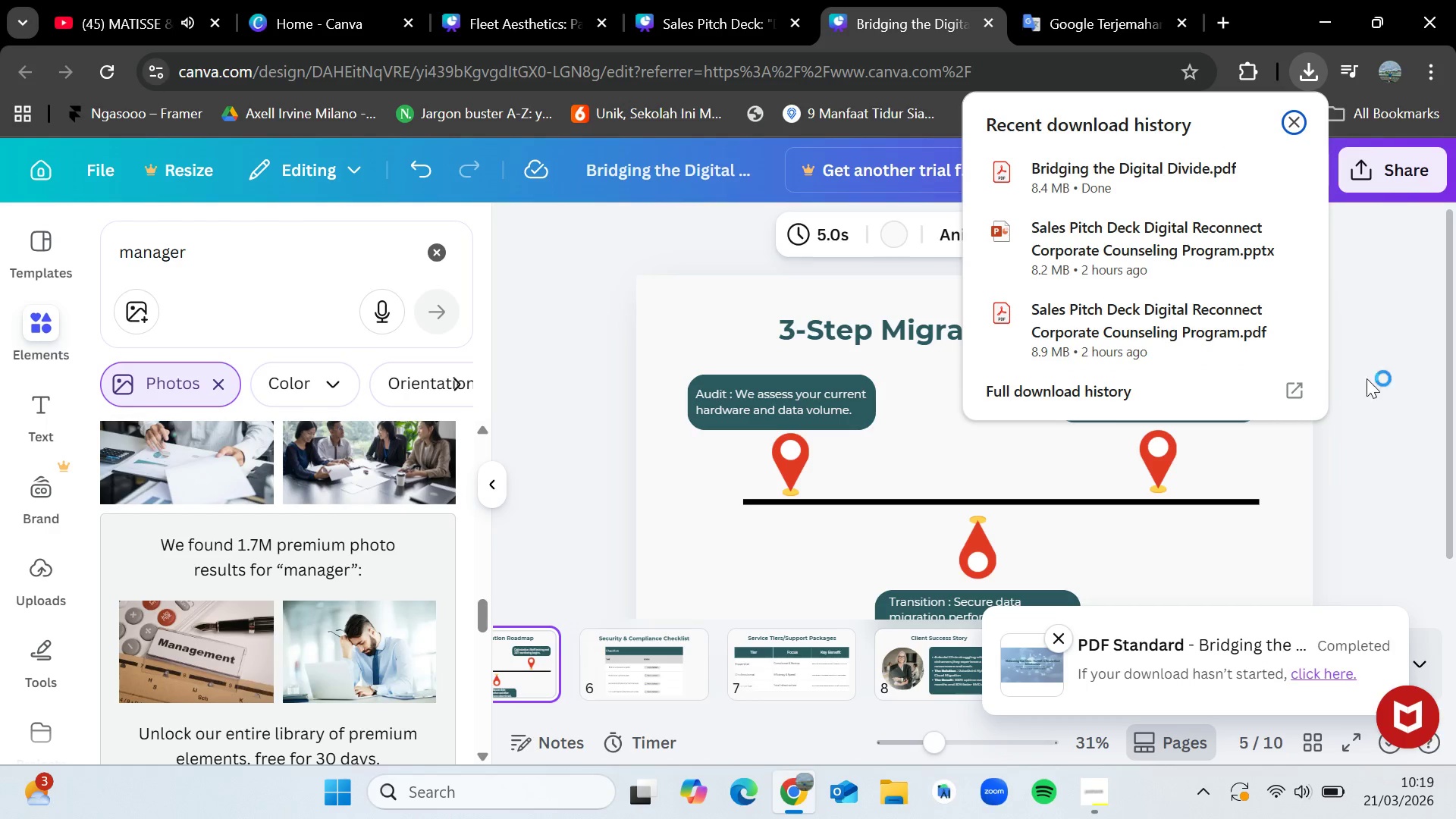 
left_click([1172, 174])
 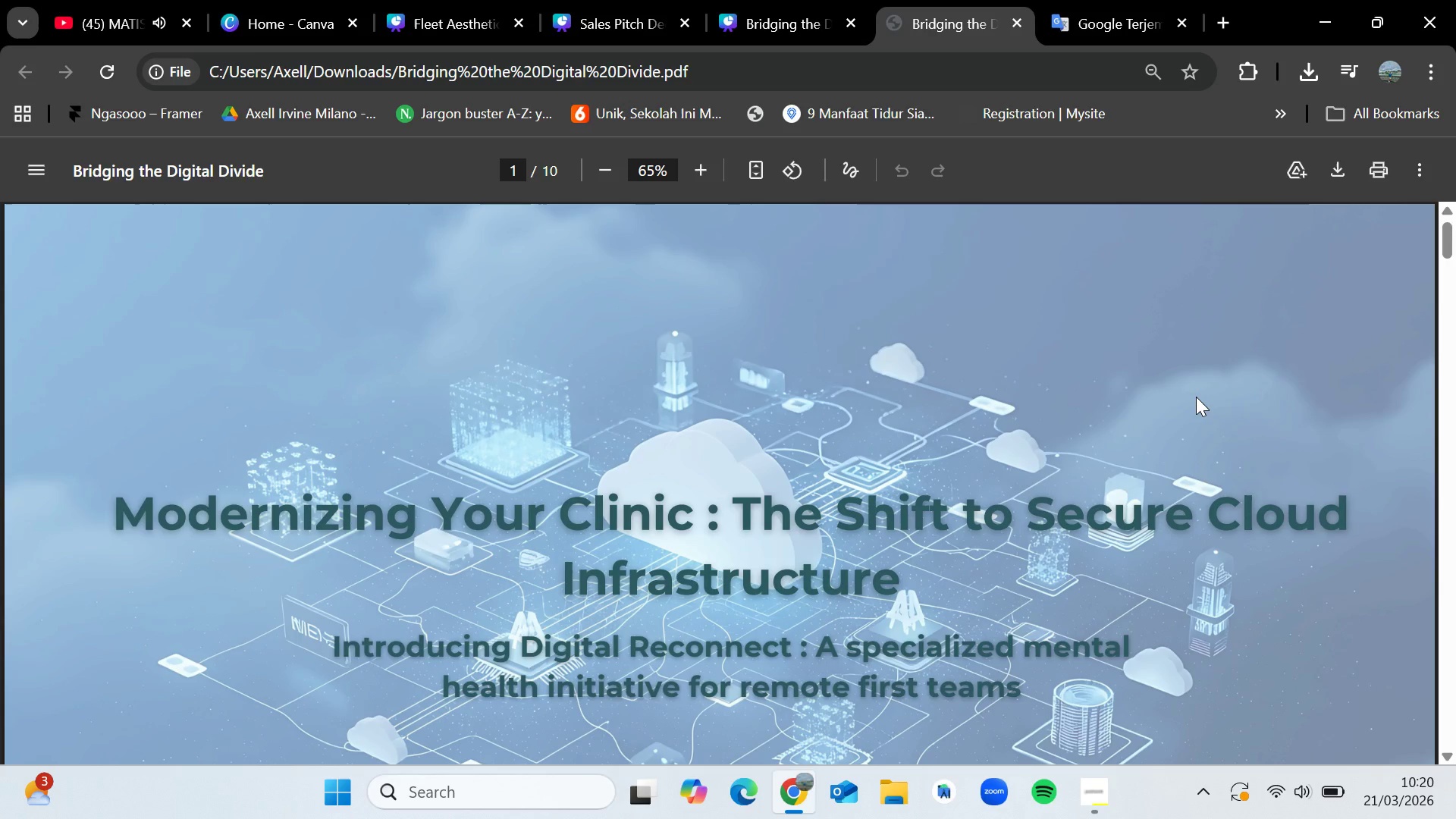 
wait(15.53)
 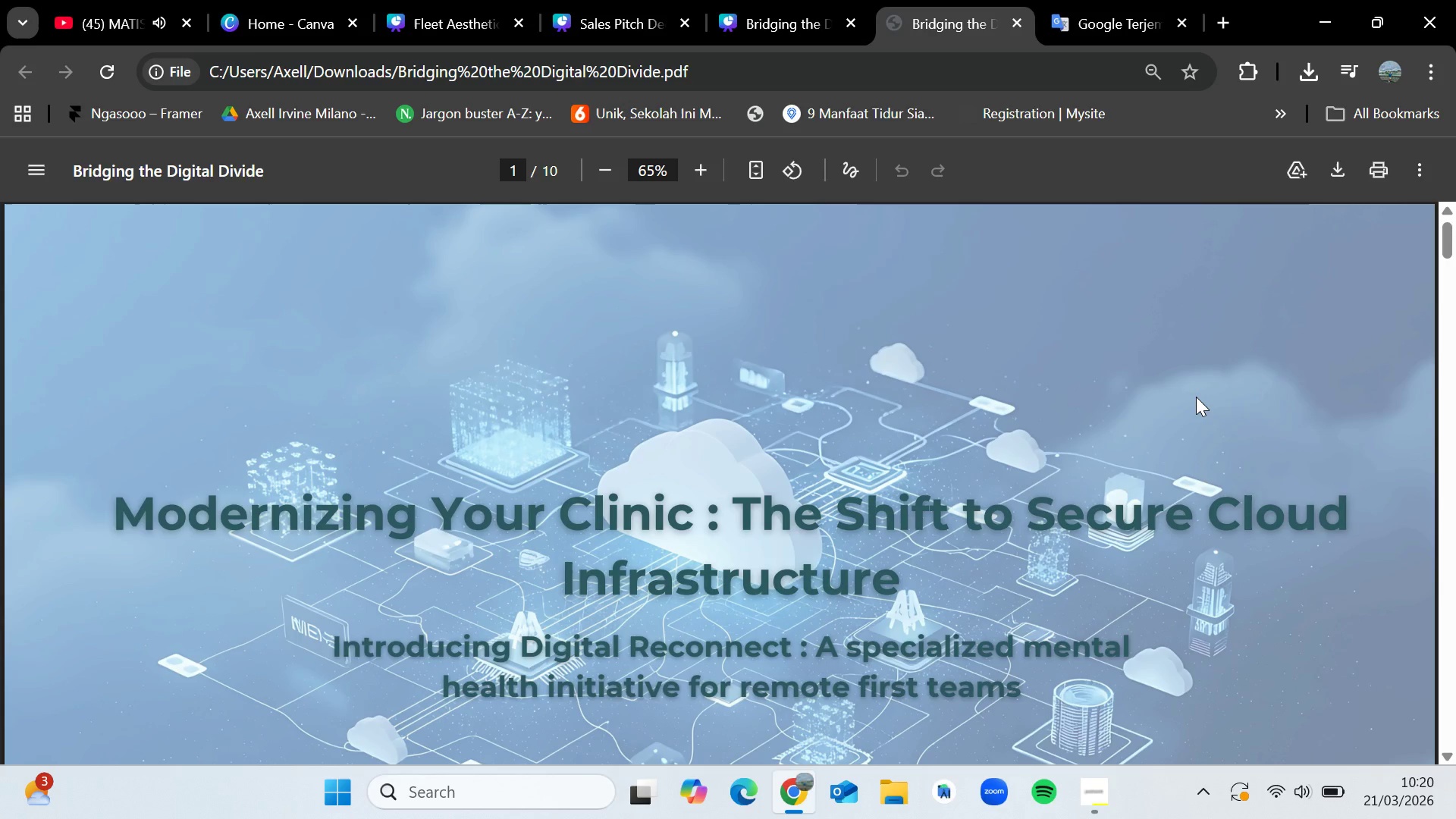 
left_click([1016, 13])
 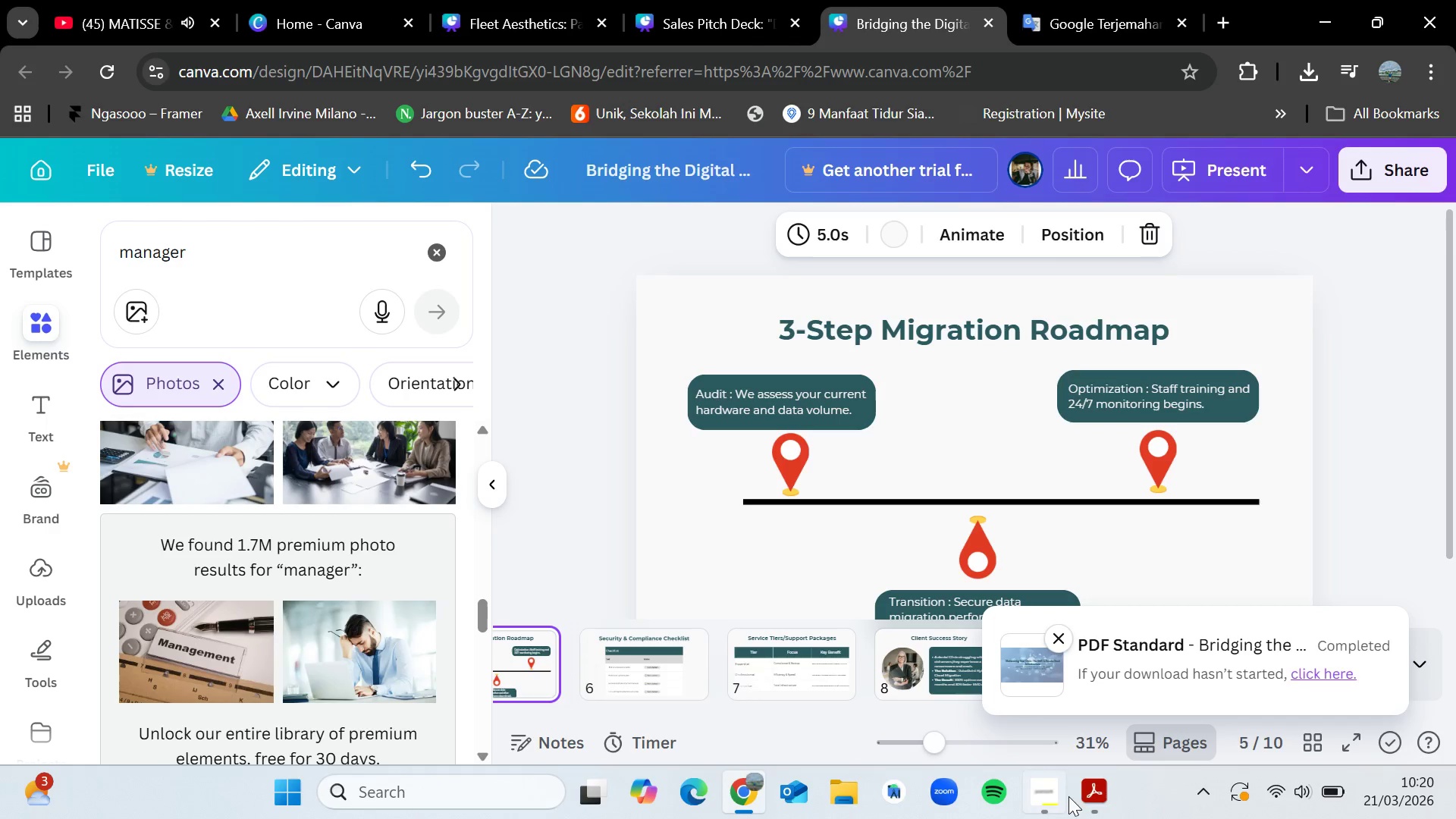 
left_click([1094, 805])
 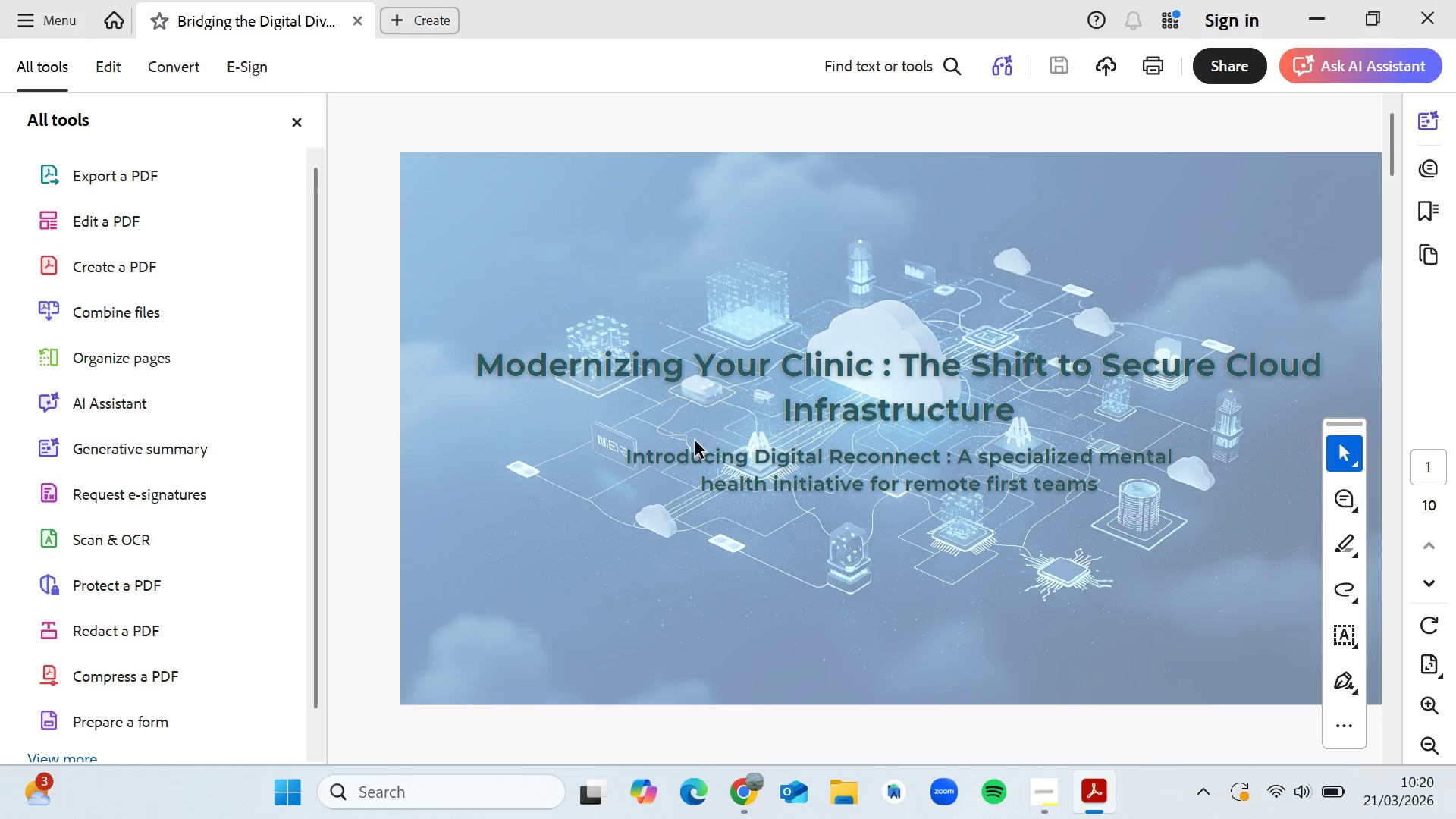 
scroll: coordinate [725, 410], scroll_direction: down, amount: 2.0
 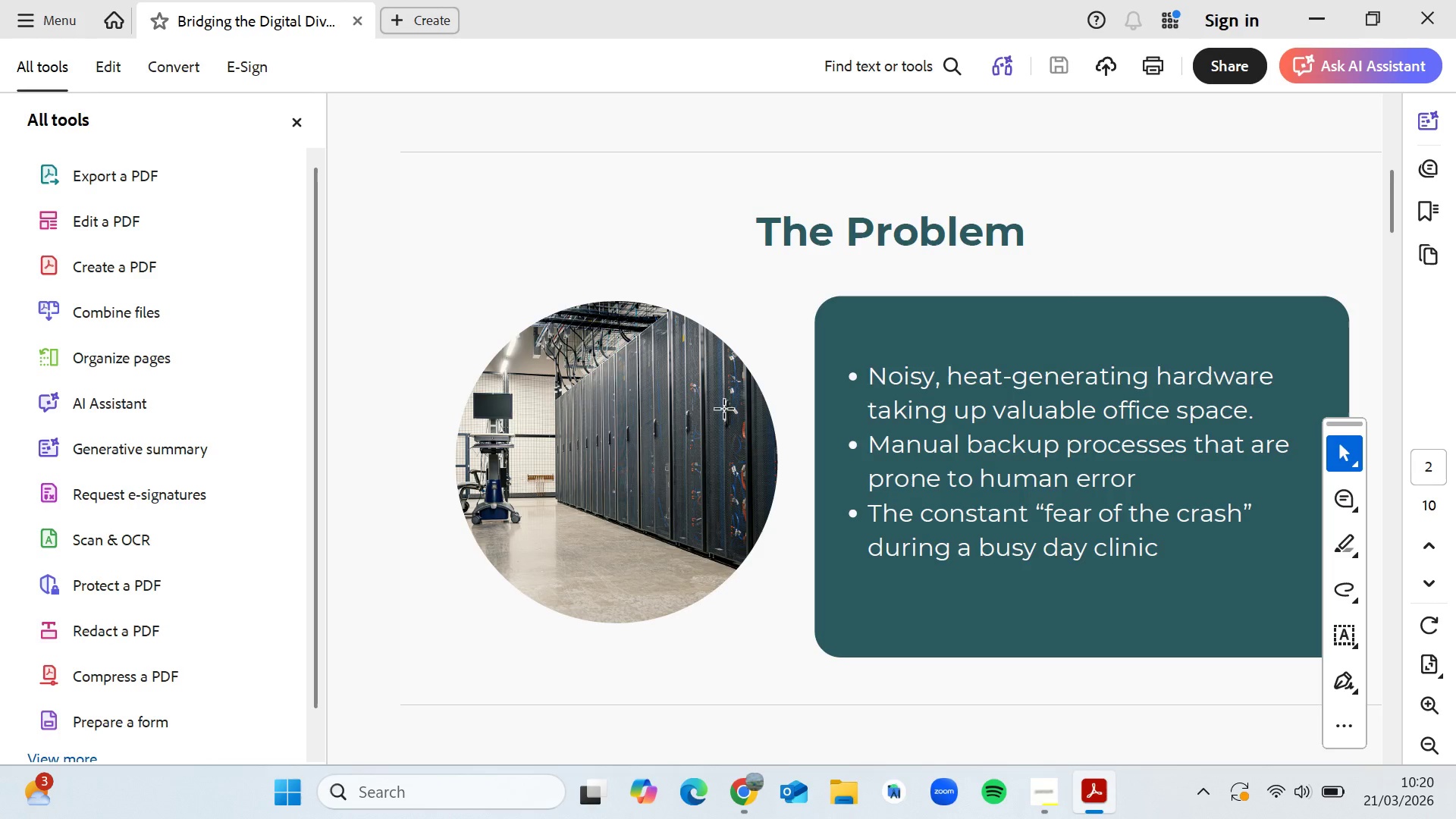 
scroll: coordinate [725, 410], scroll_direction: up, amount: 2.0
 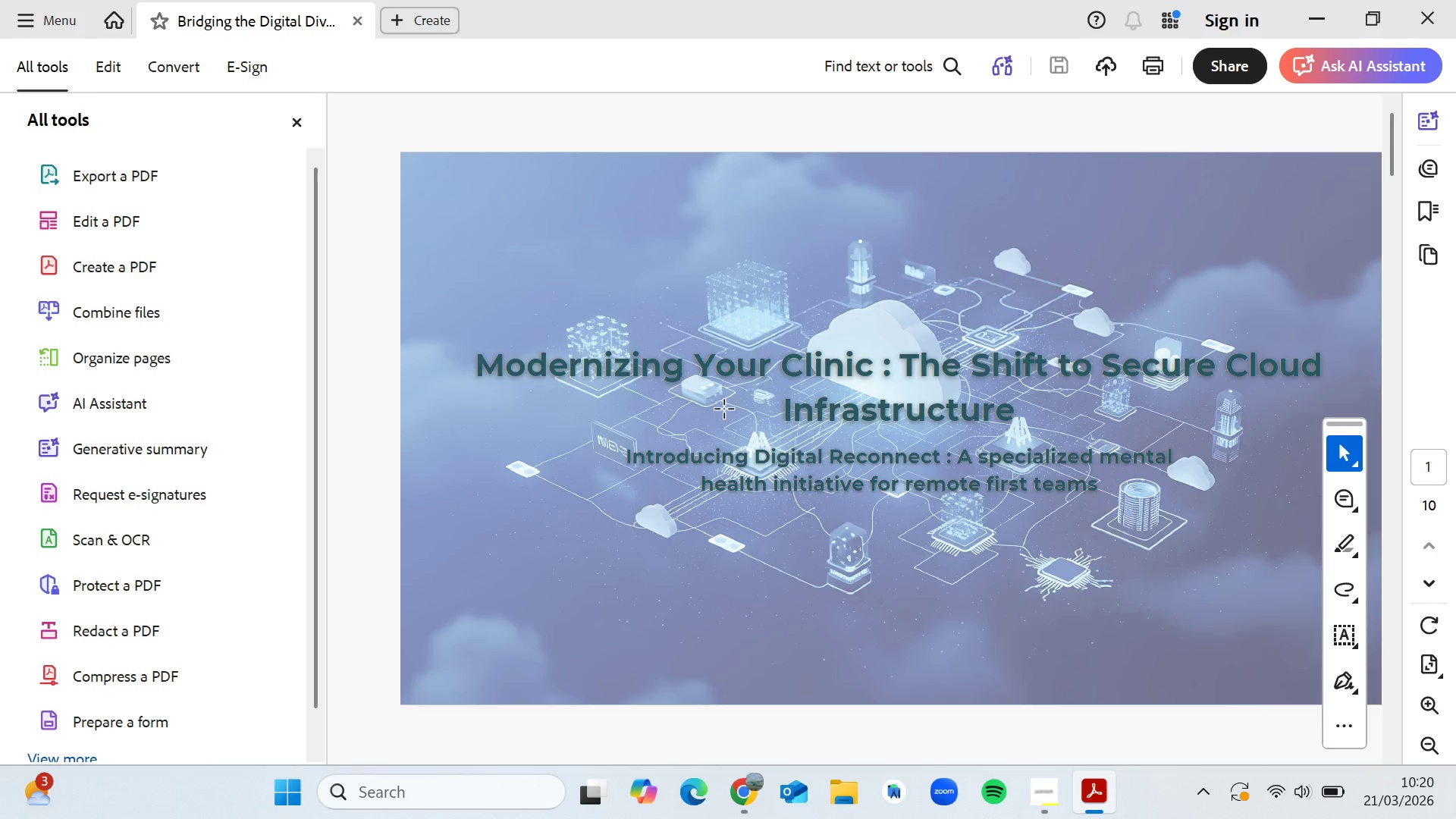 
key(ArrowDown)
 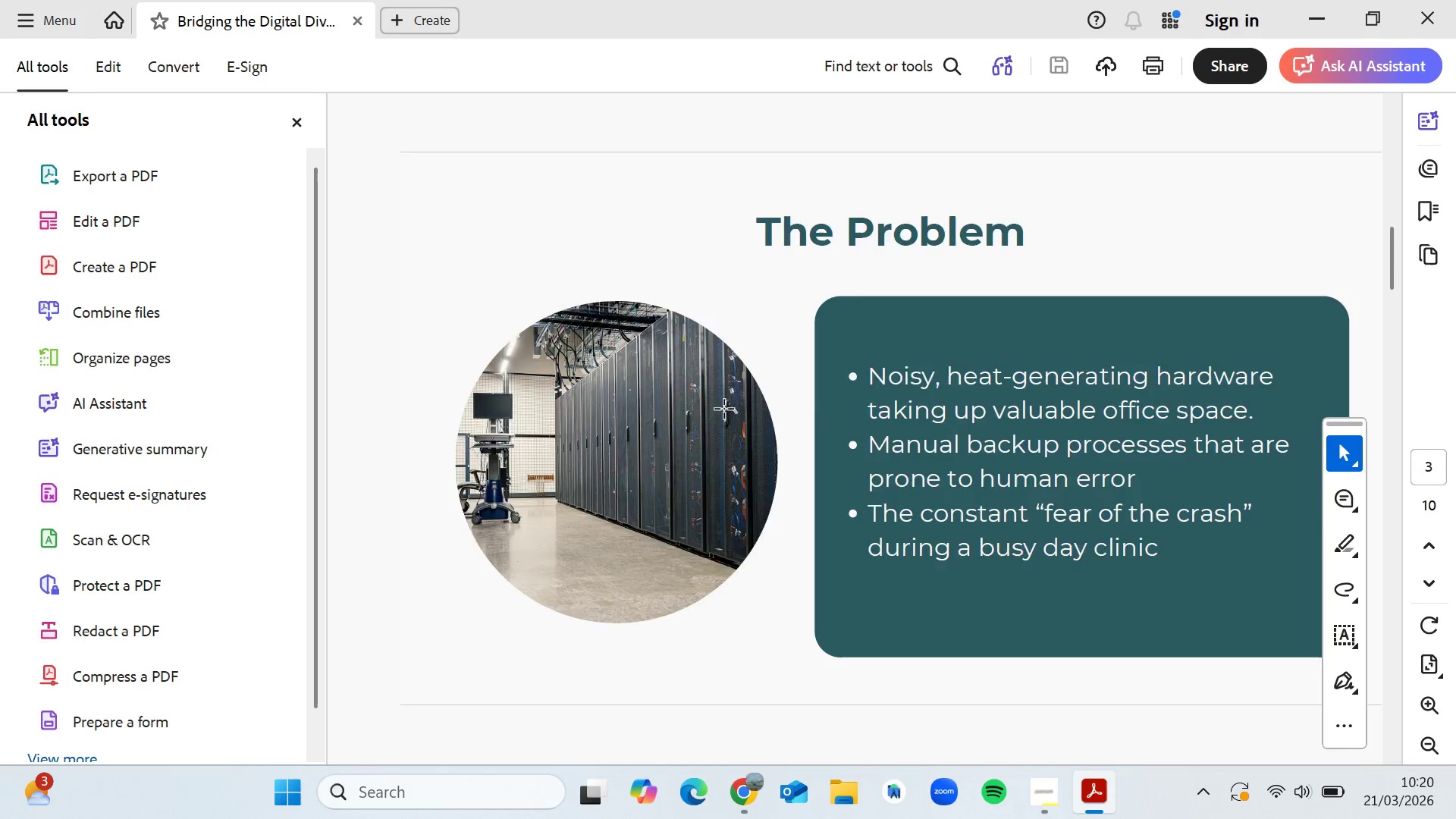 
key(ArrowDown)
 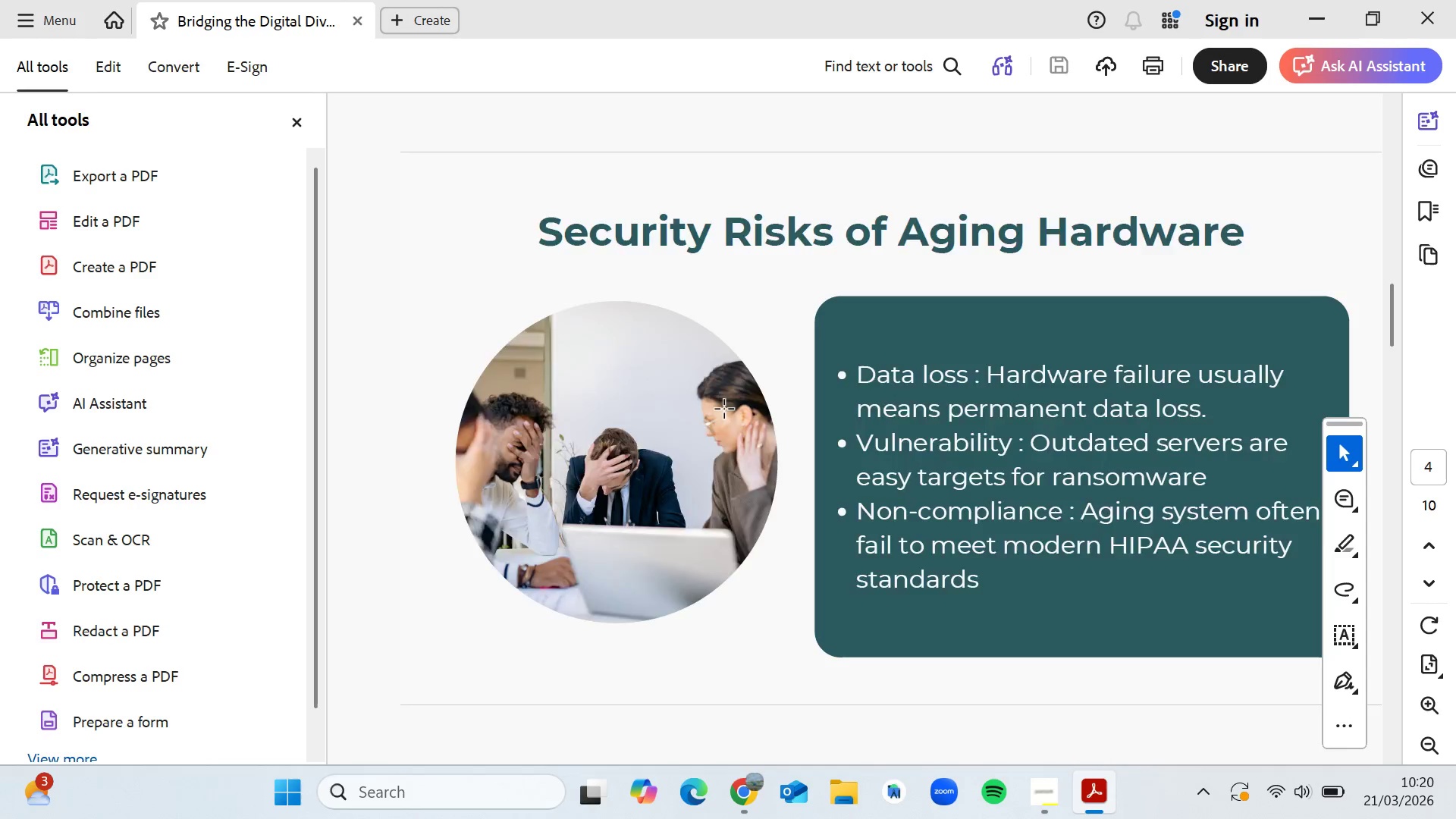 
key(ArrowDown)
 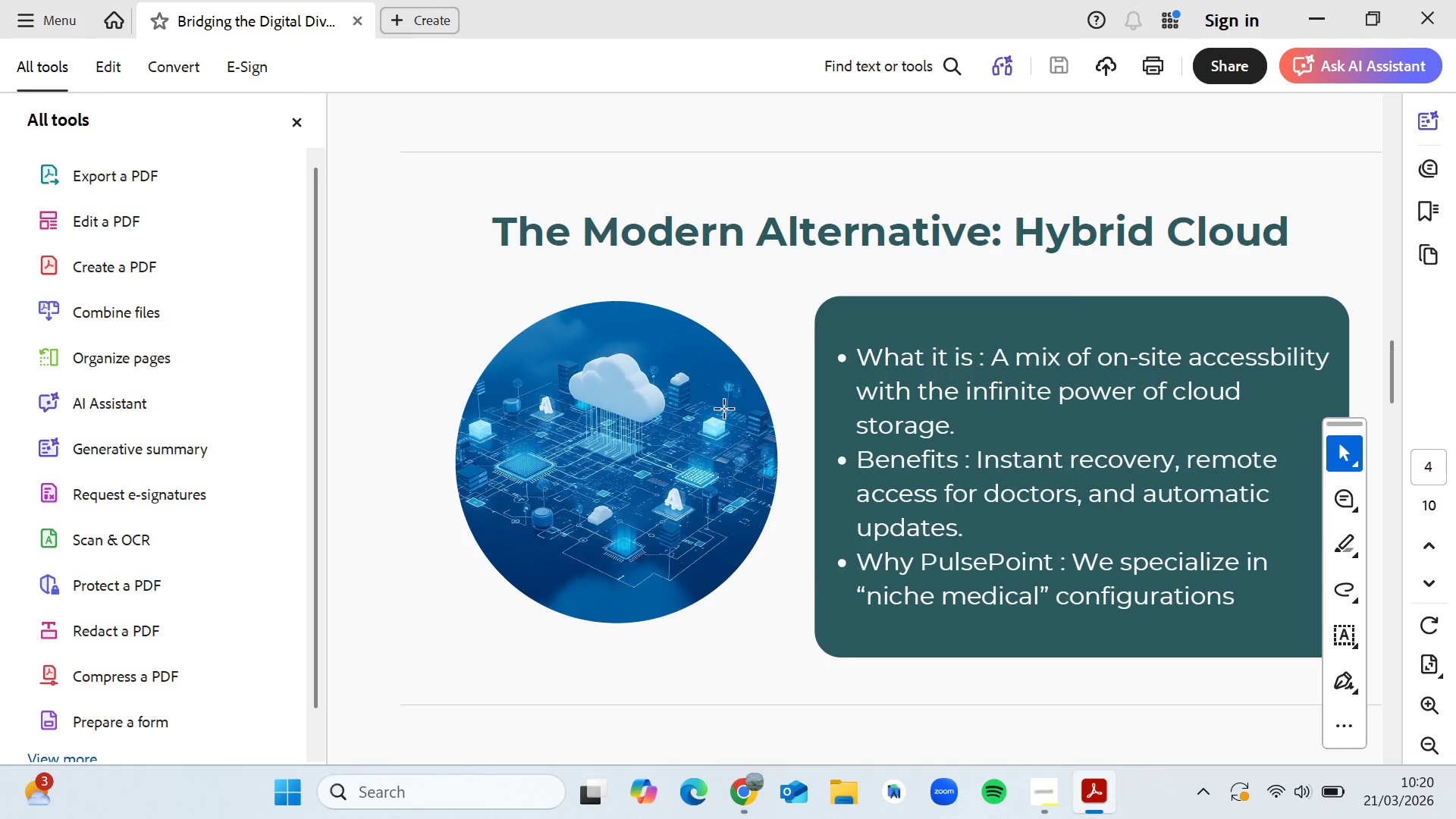 
key(ArrowDown)
 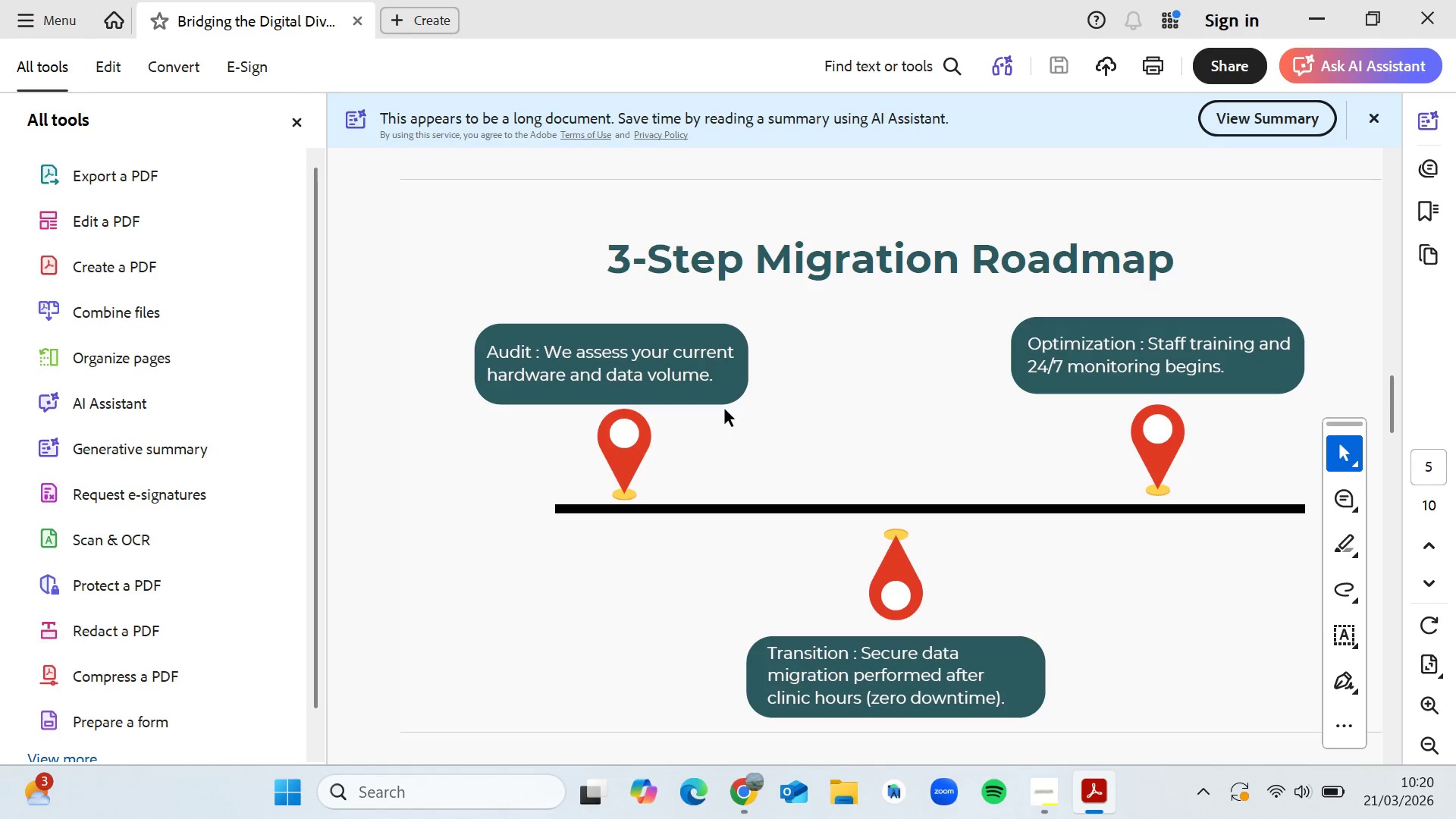 
wait(6.47)
 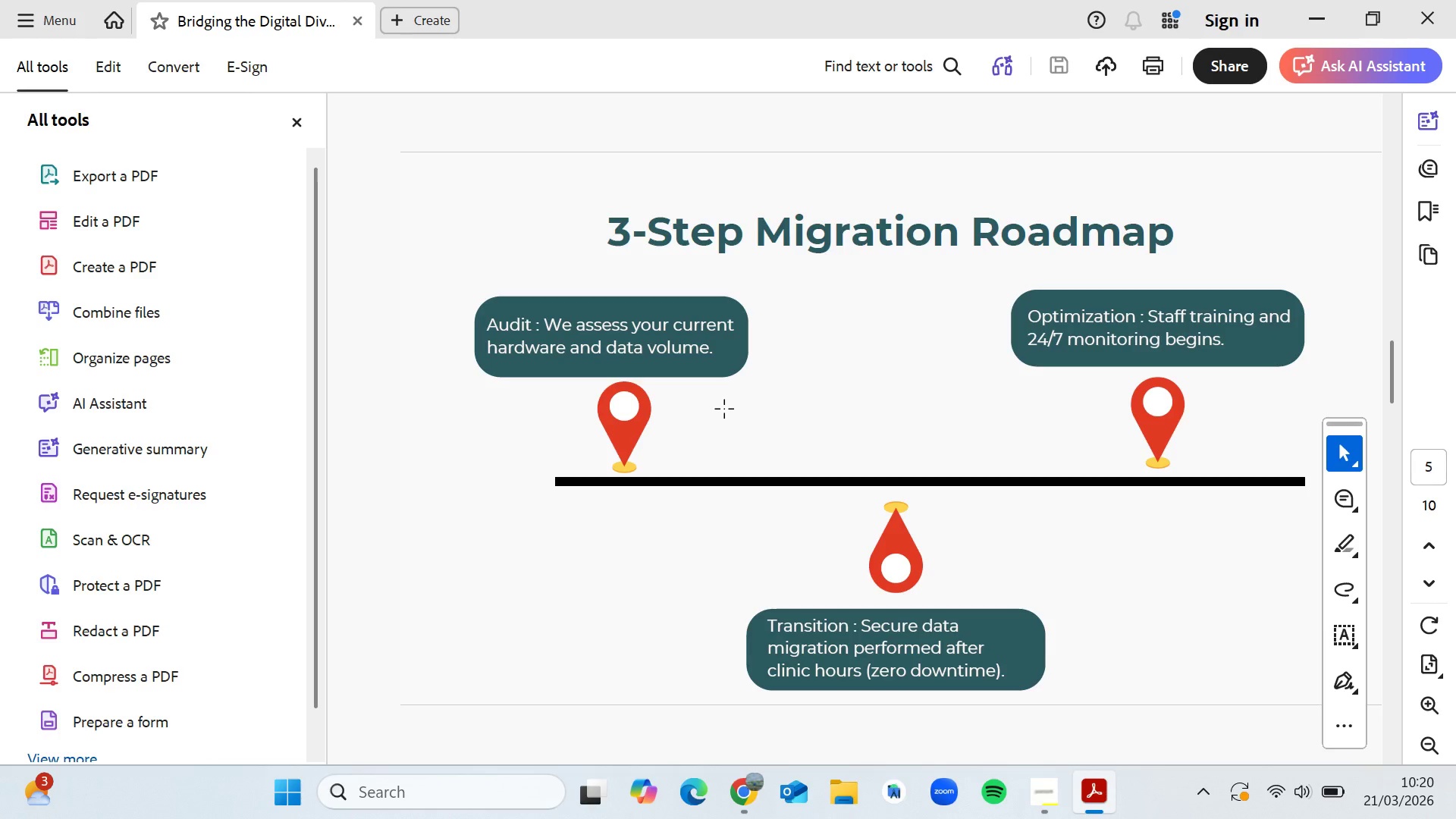 
key(ArrowDown)
 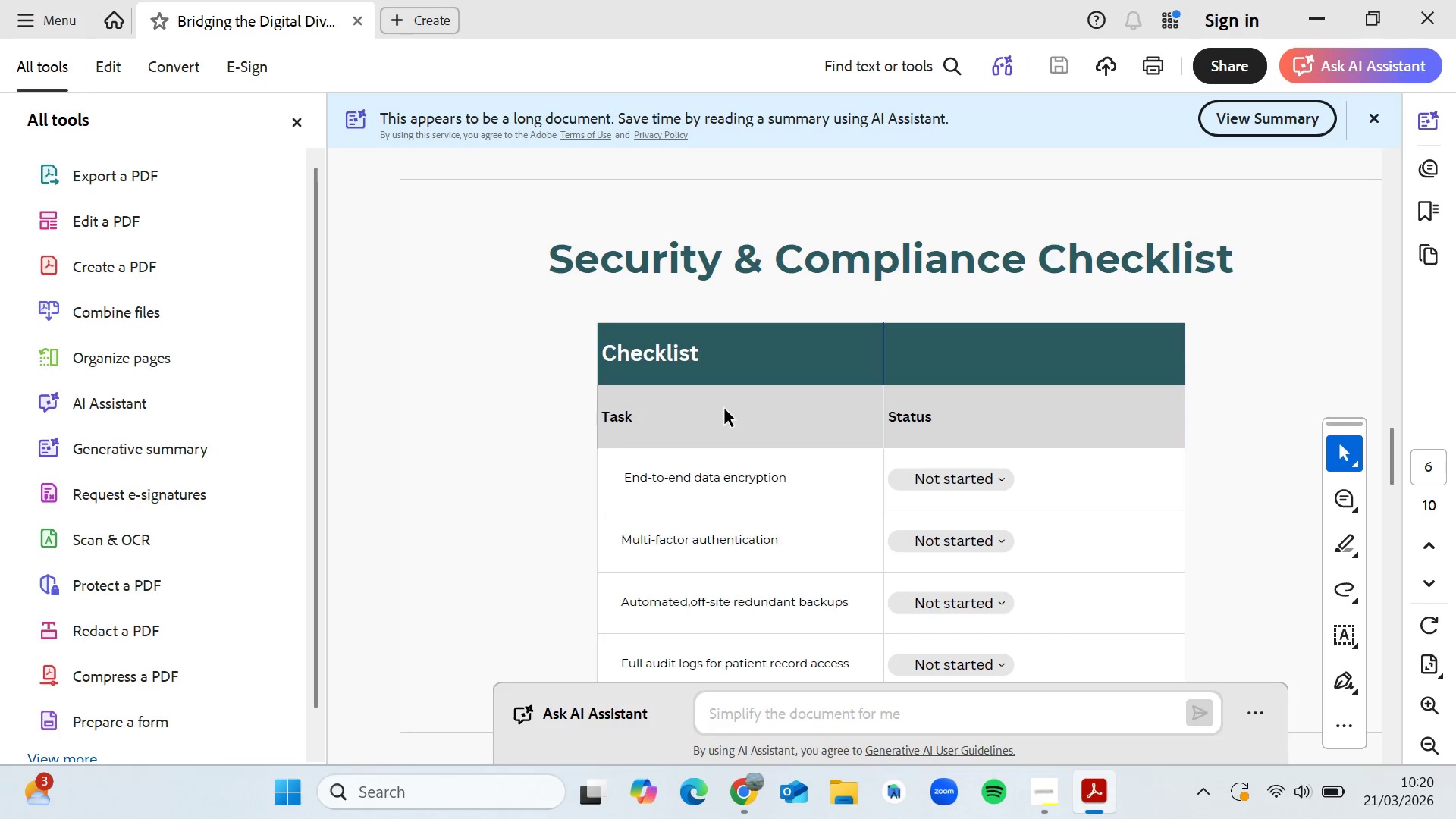 
key(ArrowDown)
 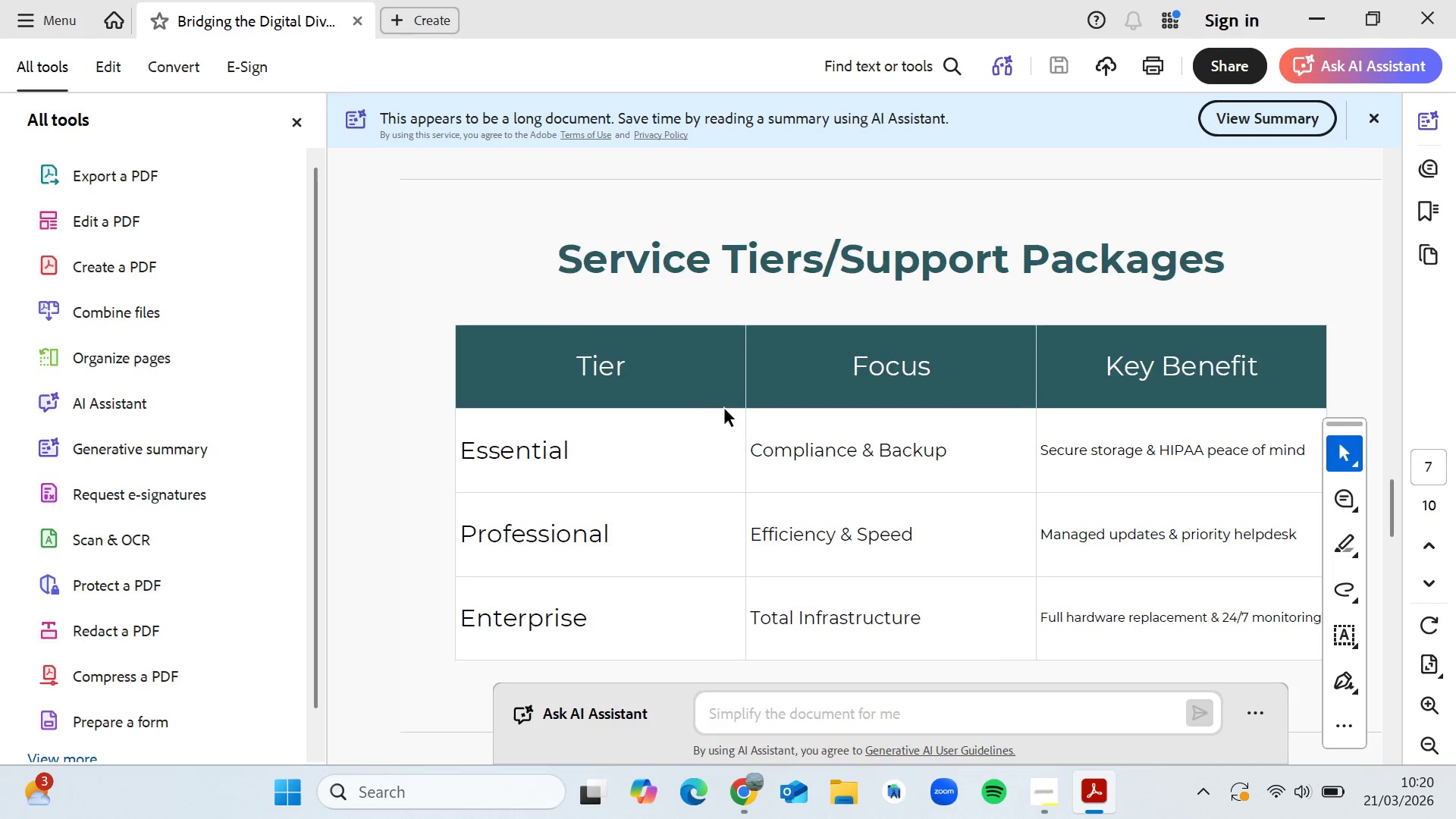 
key(ArrowDown)
 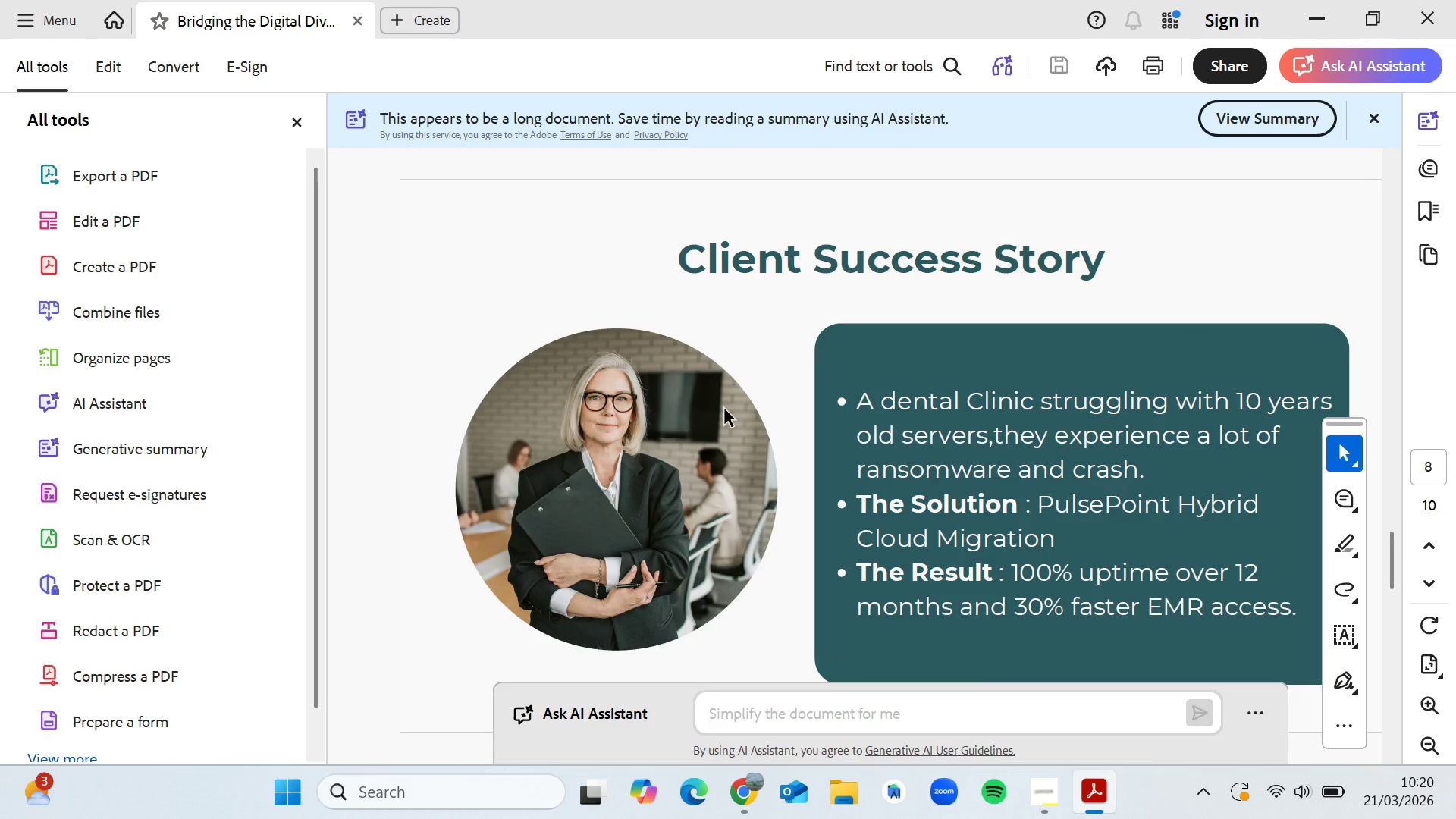 
key(ArrowDown)
 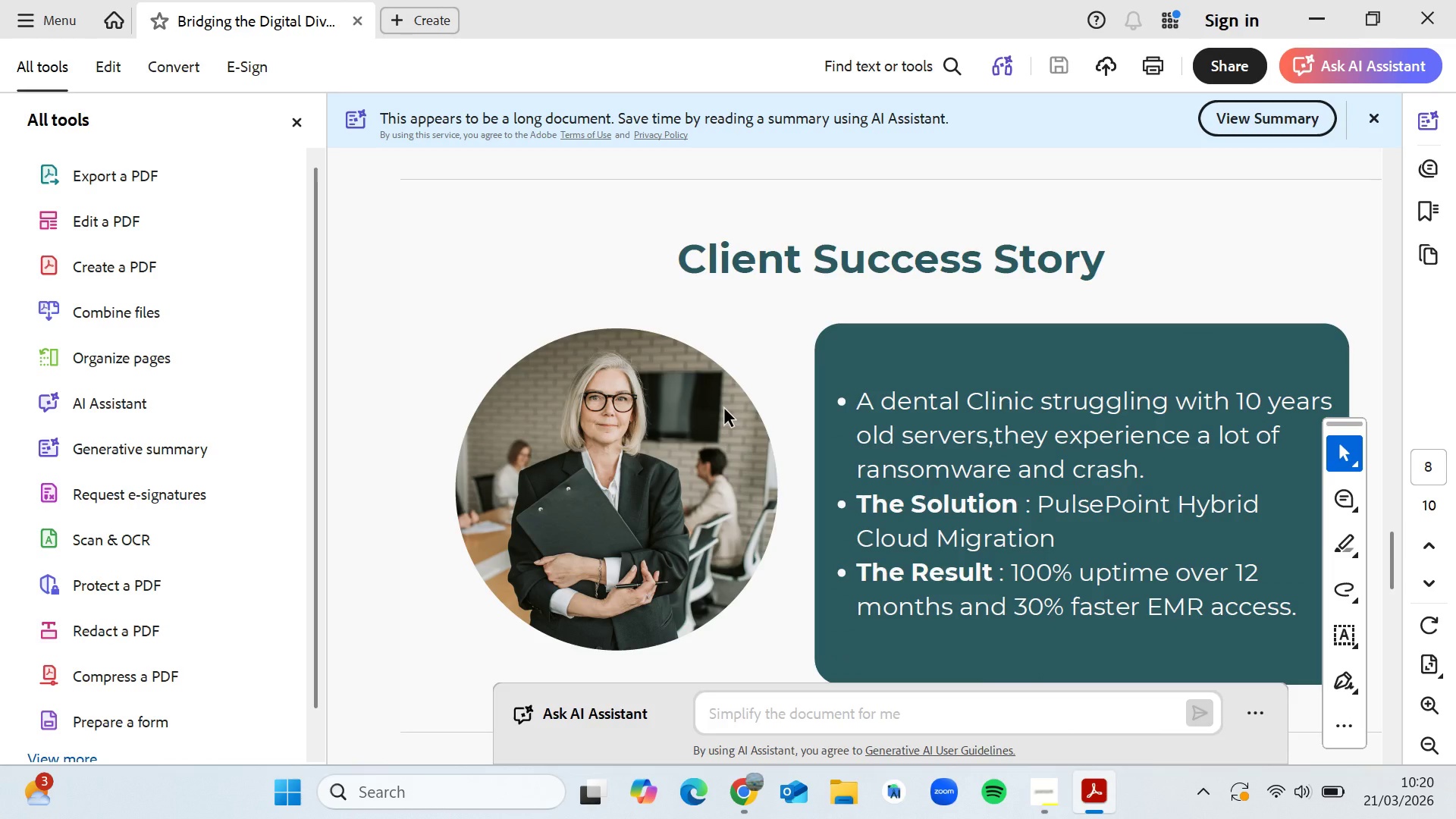 
key(ArrowDown)
 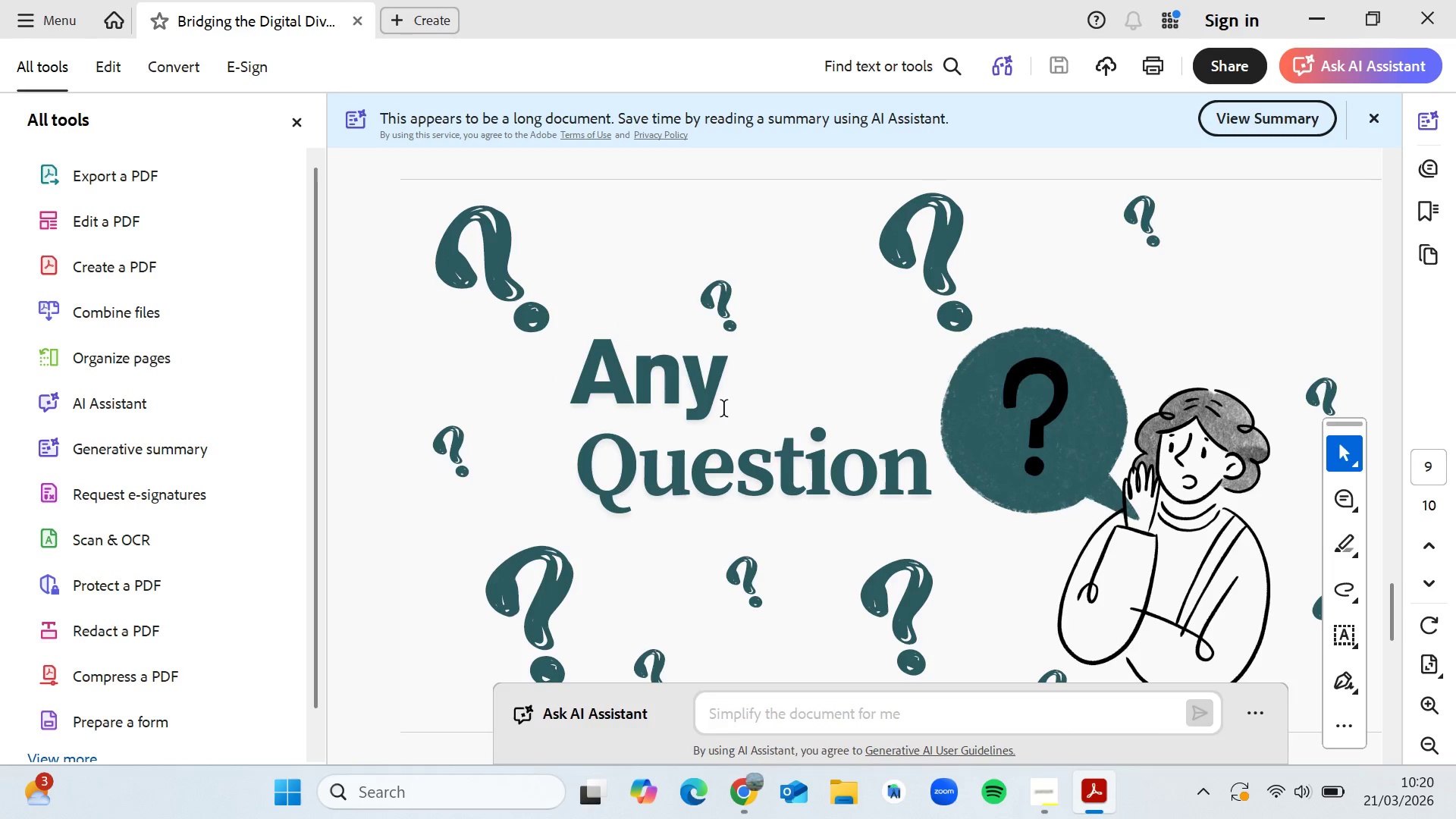 
key(ArrowUp)
 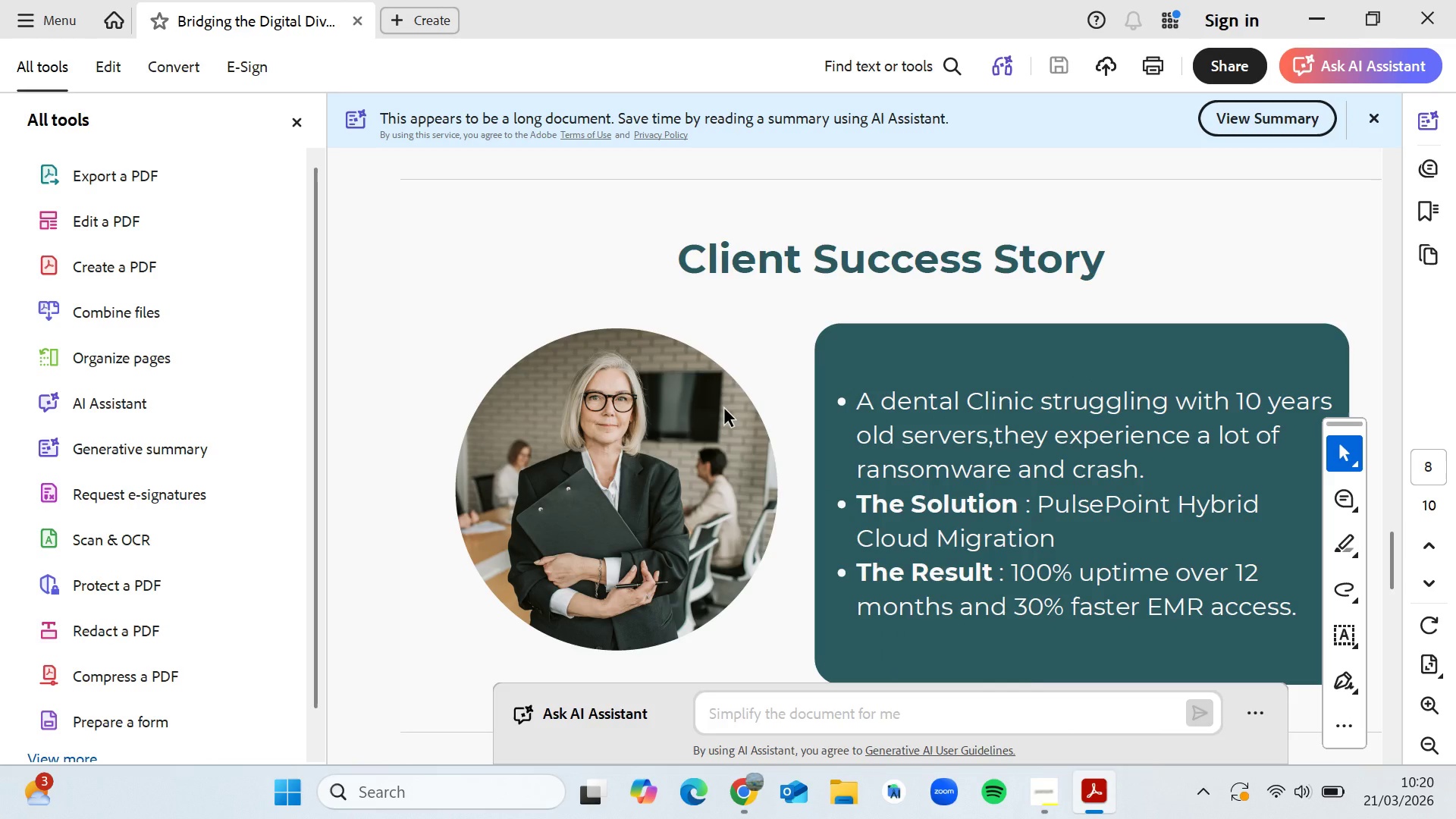 
key(ArrowUp)
 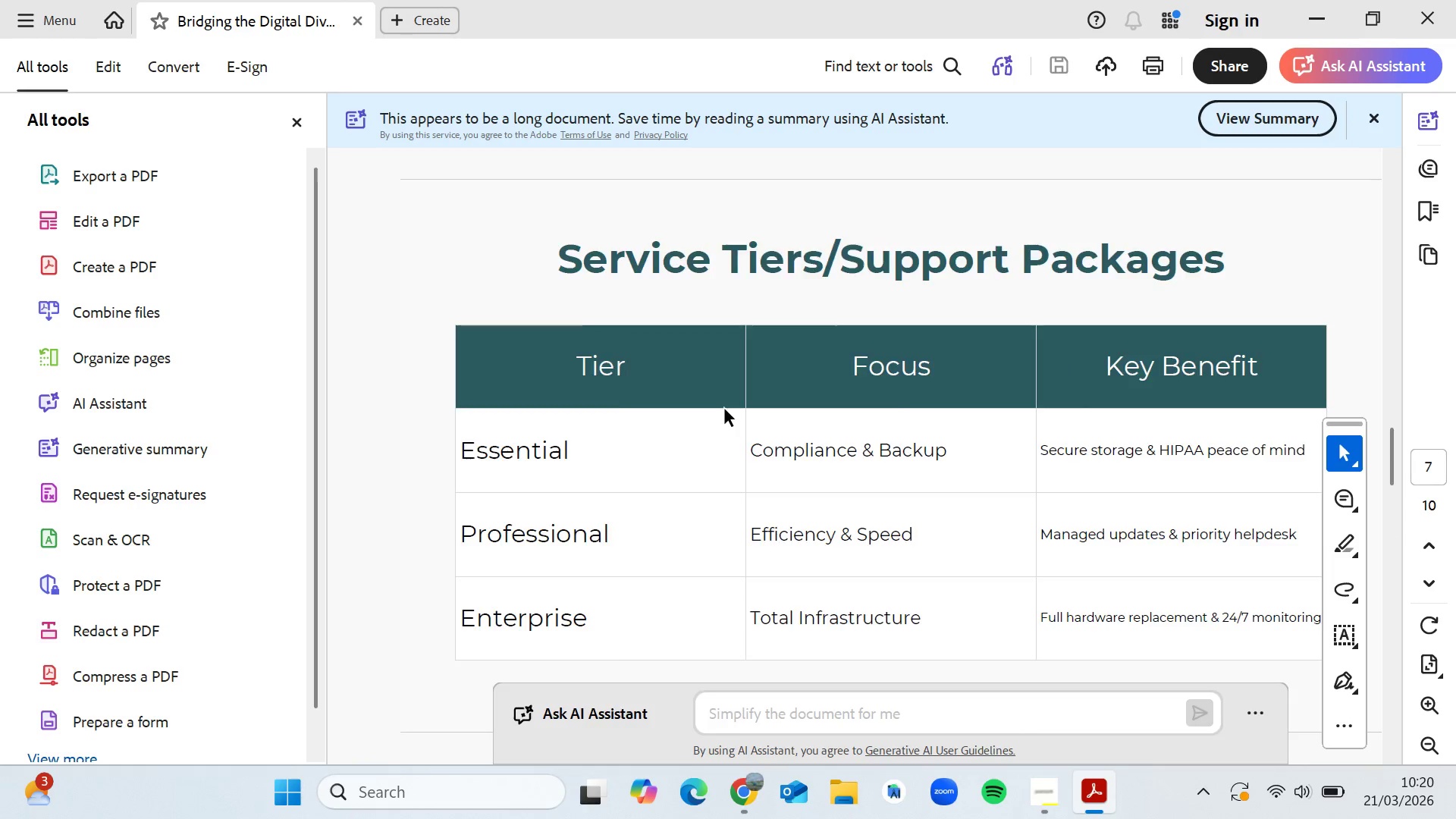 
key(ArrowUp)
 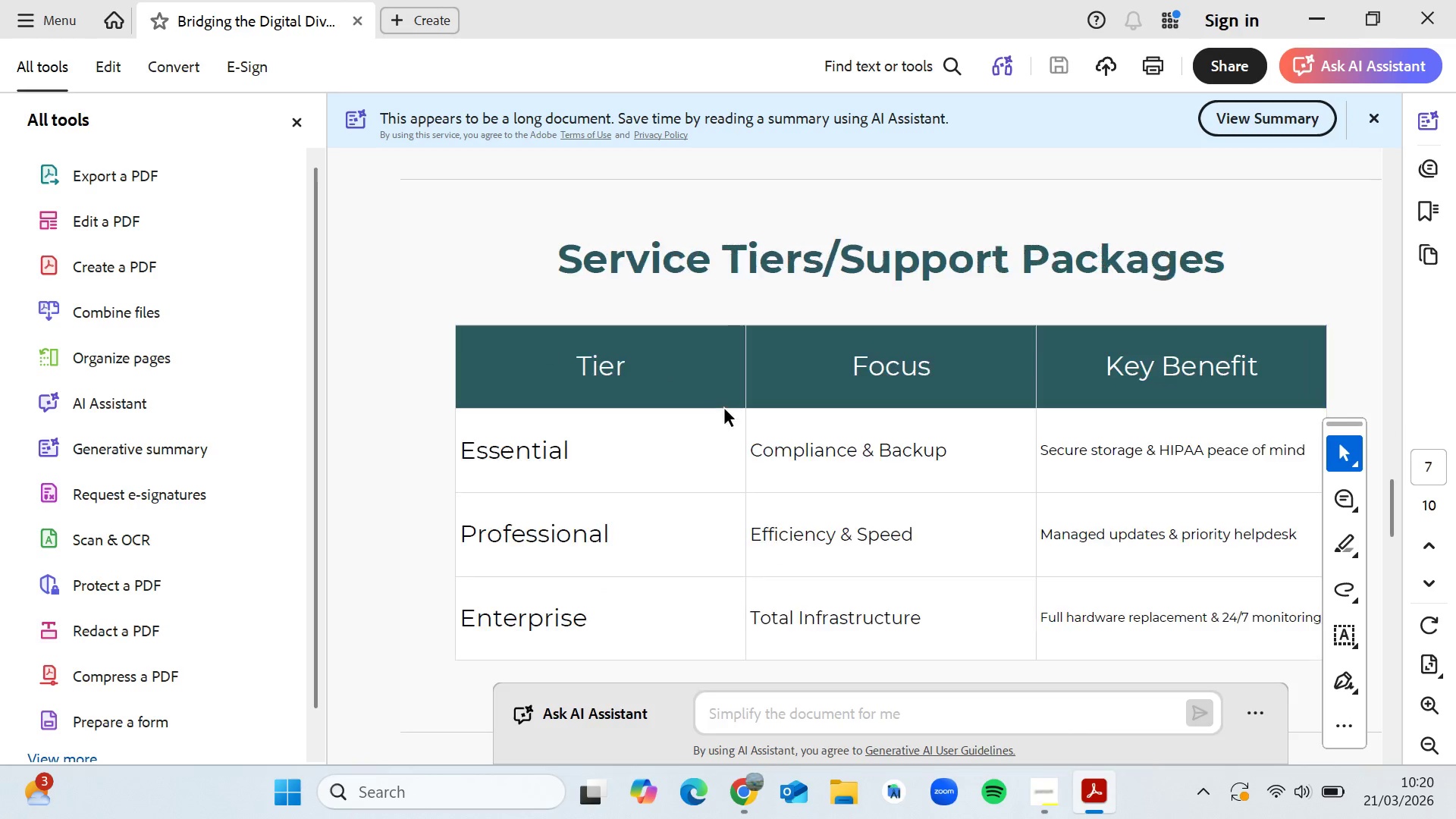 
key(ArrowDown)
 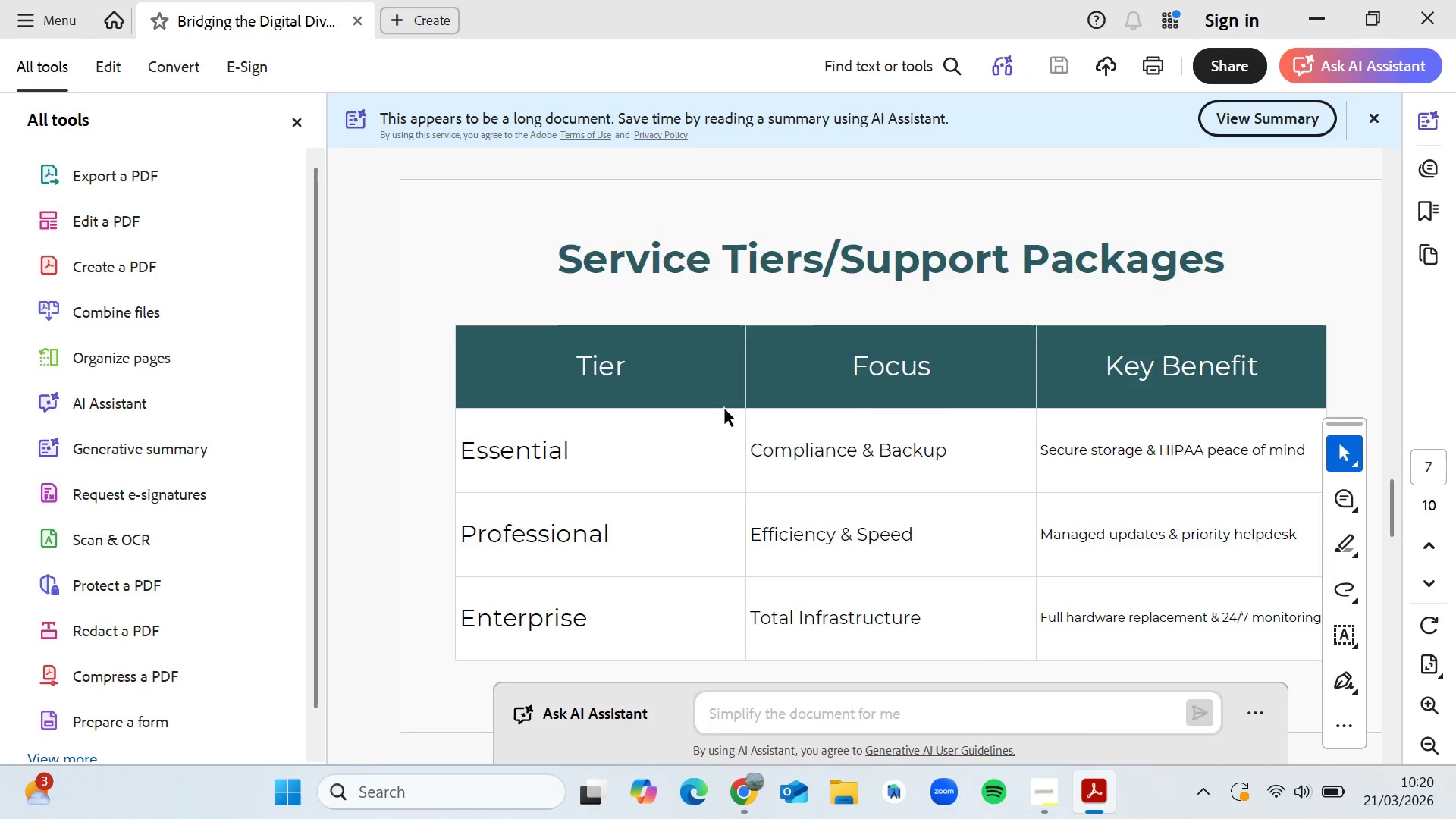 
key(ArrowDown)
 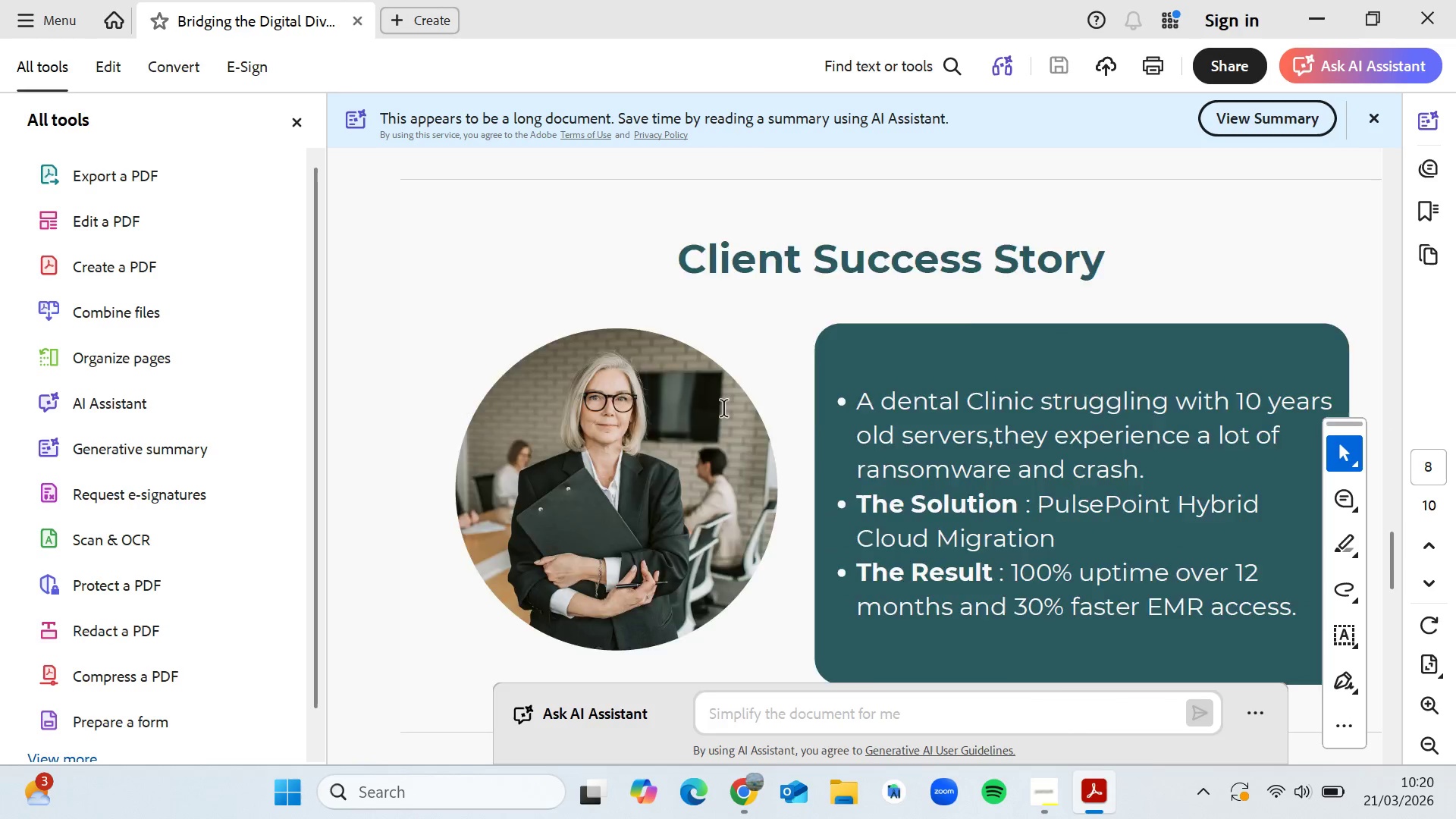 
key(ArrowDown)
 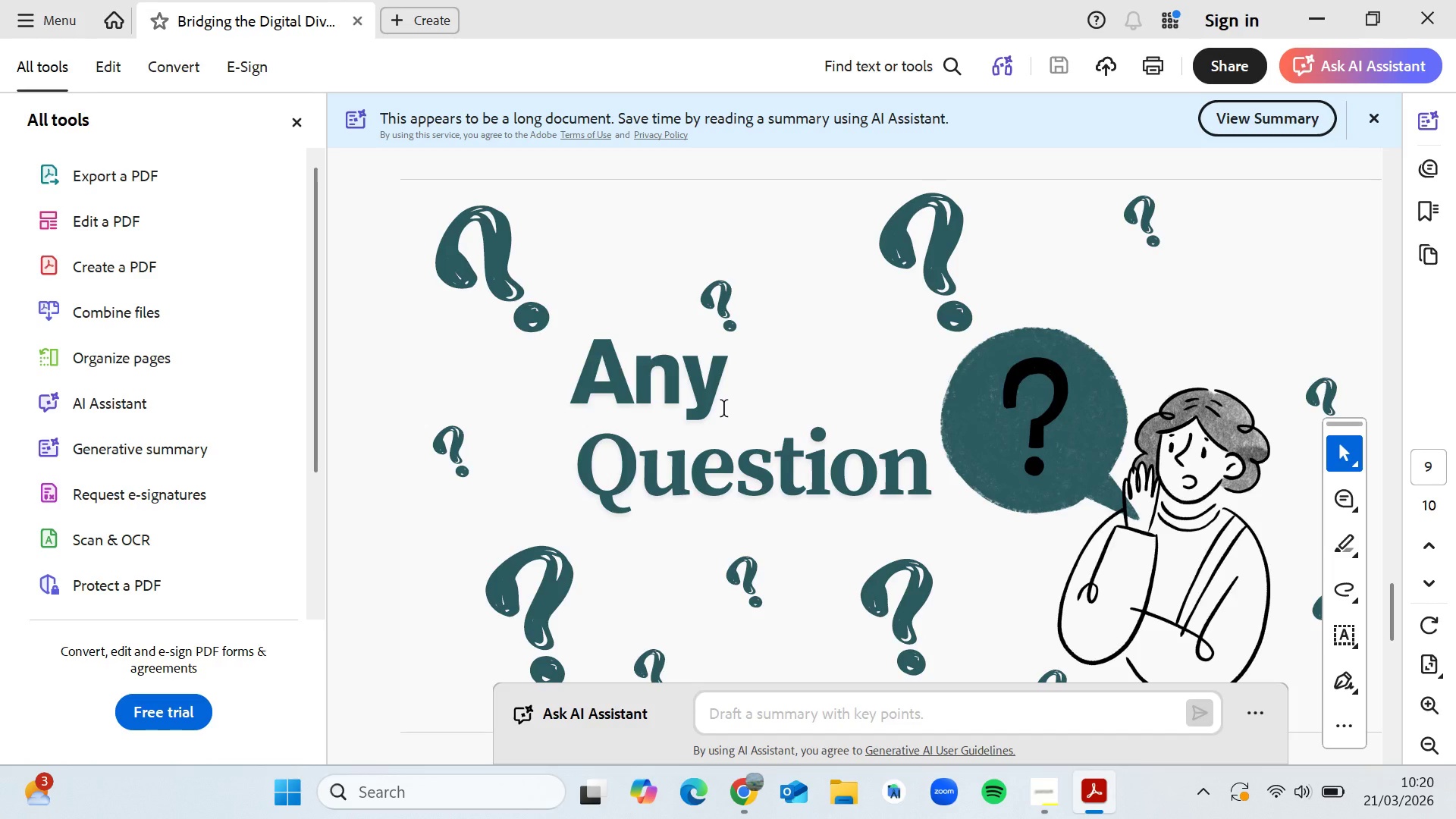 
wait(9.22)
 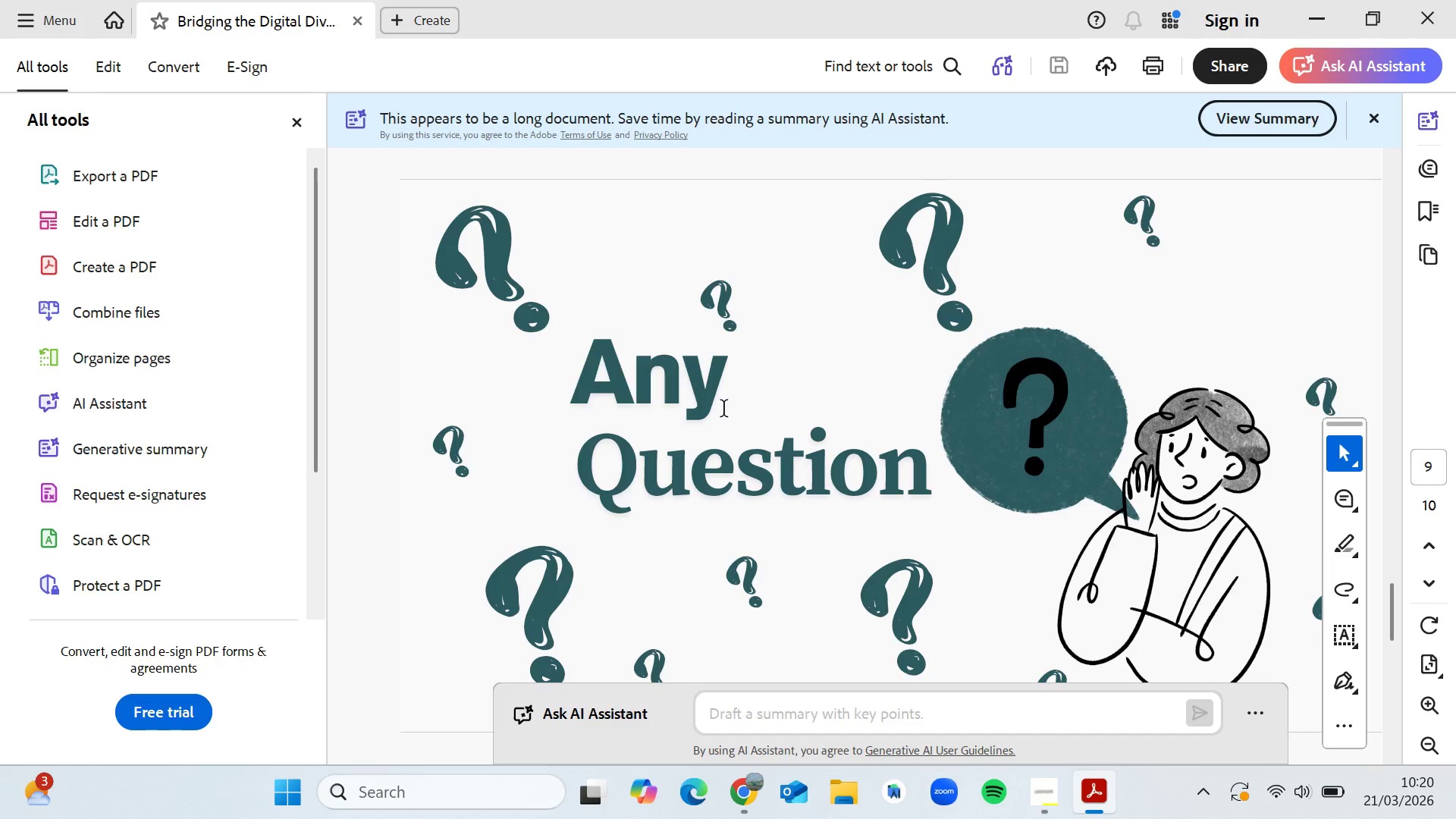 
scroll: coordinate [651, 353], scroll_direction: down, amount: 5.0
 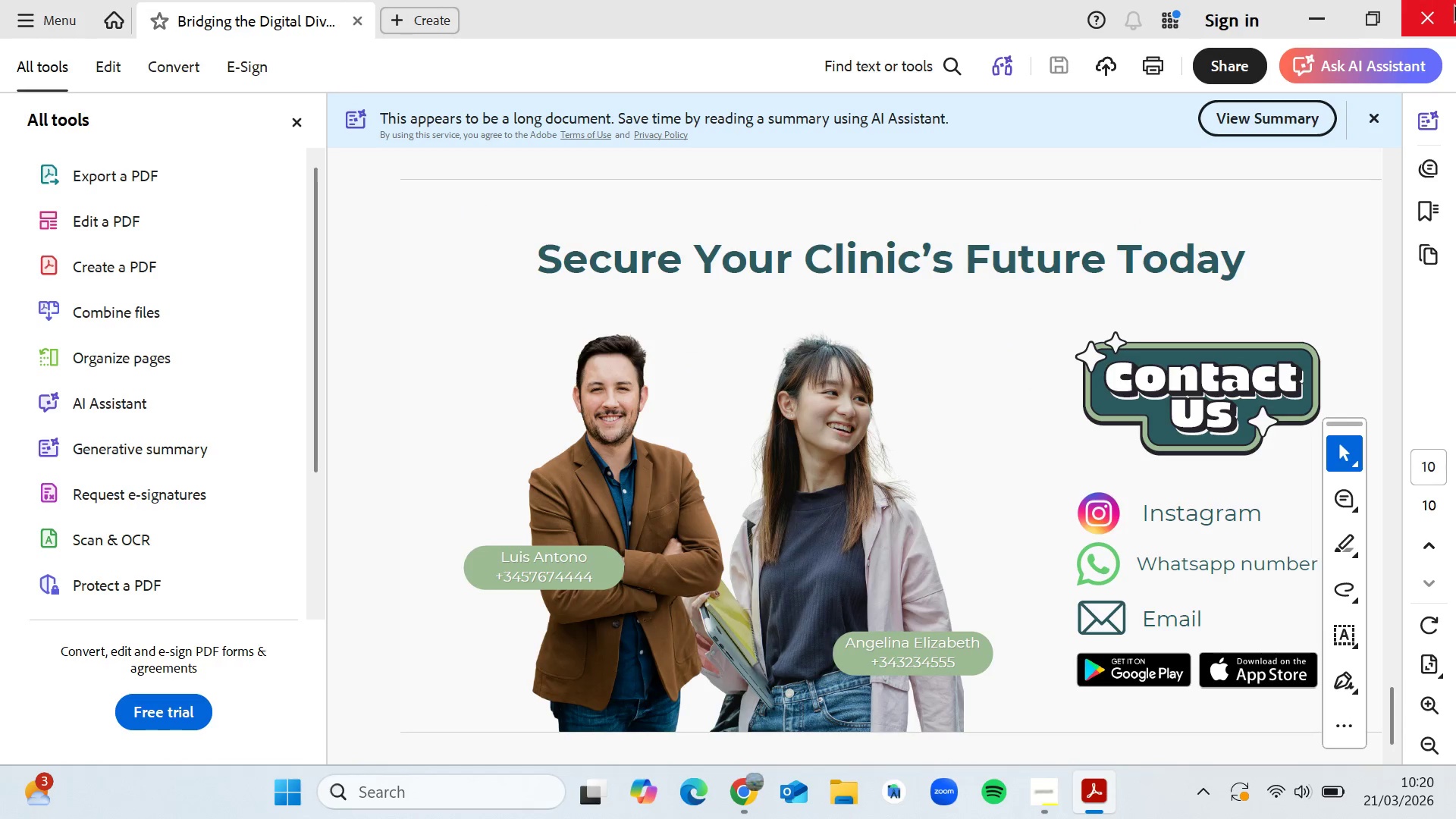 
left_click([1455, 11])
 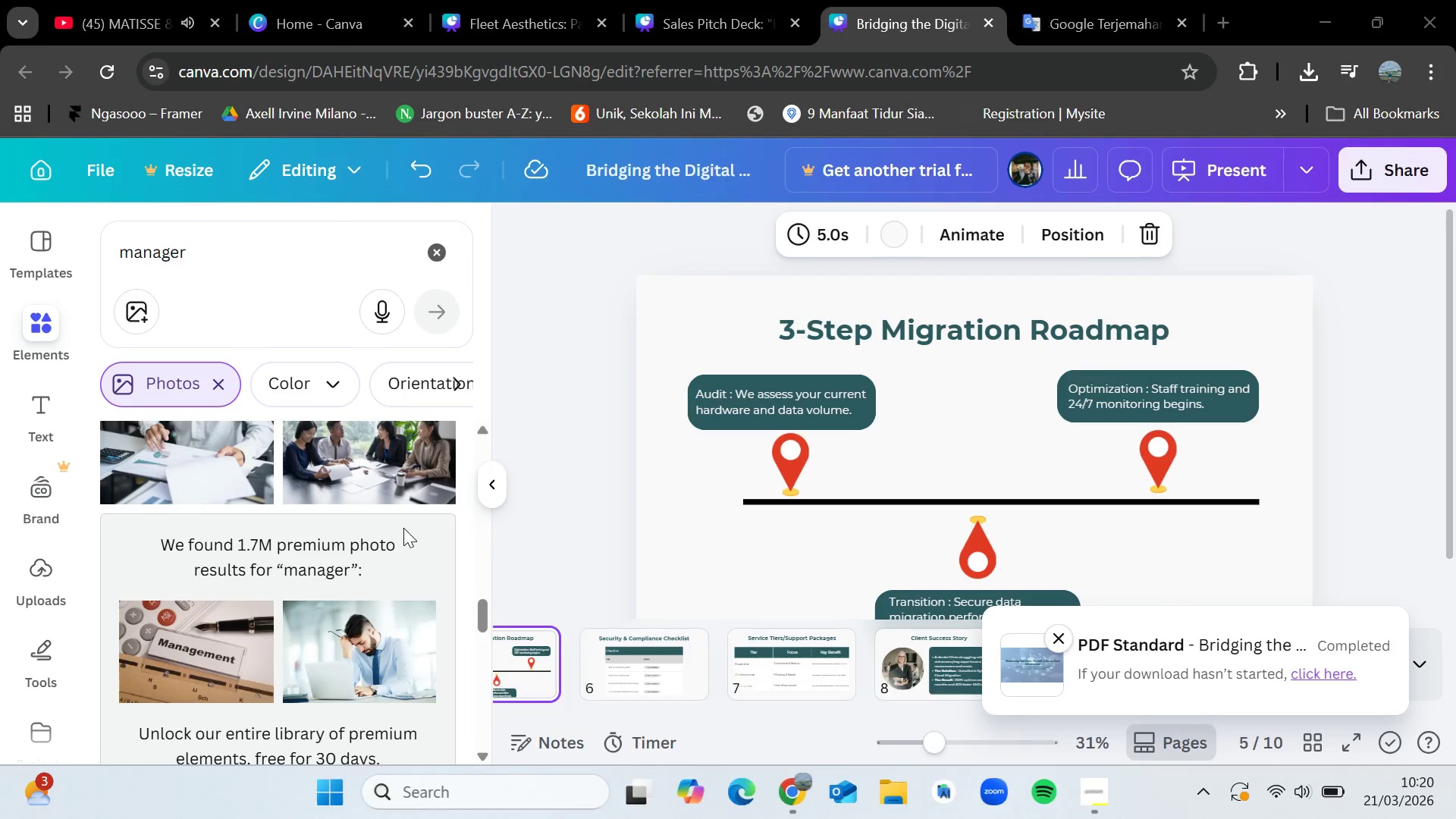 
scroll: coordinate [351, 563], scroll_direction: up, amount: 8.0
 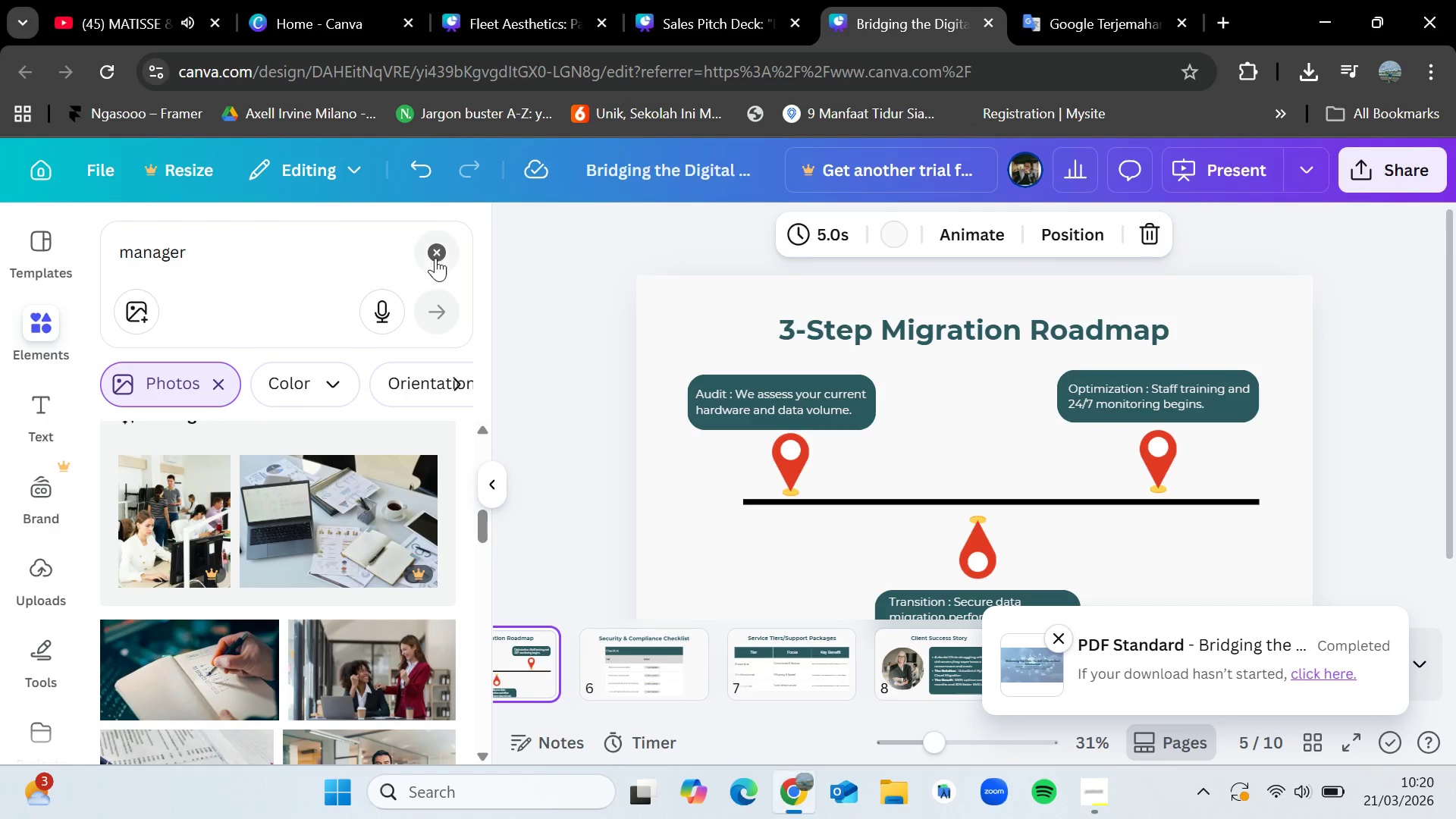 
left_click([441, 255])
 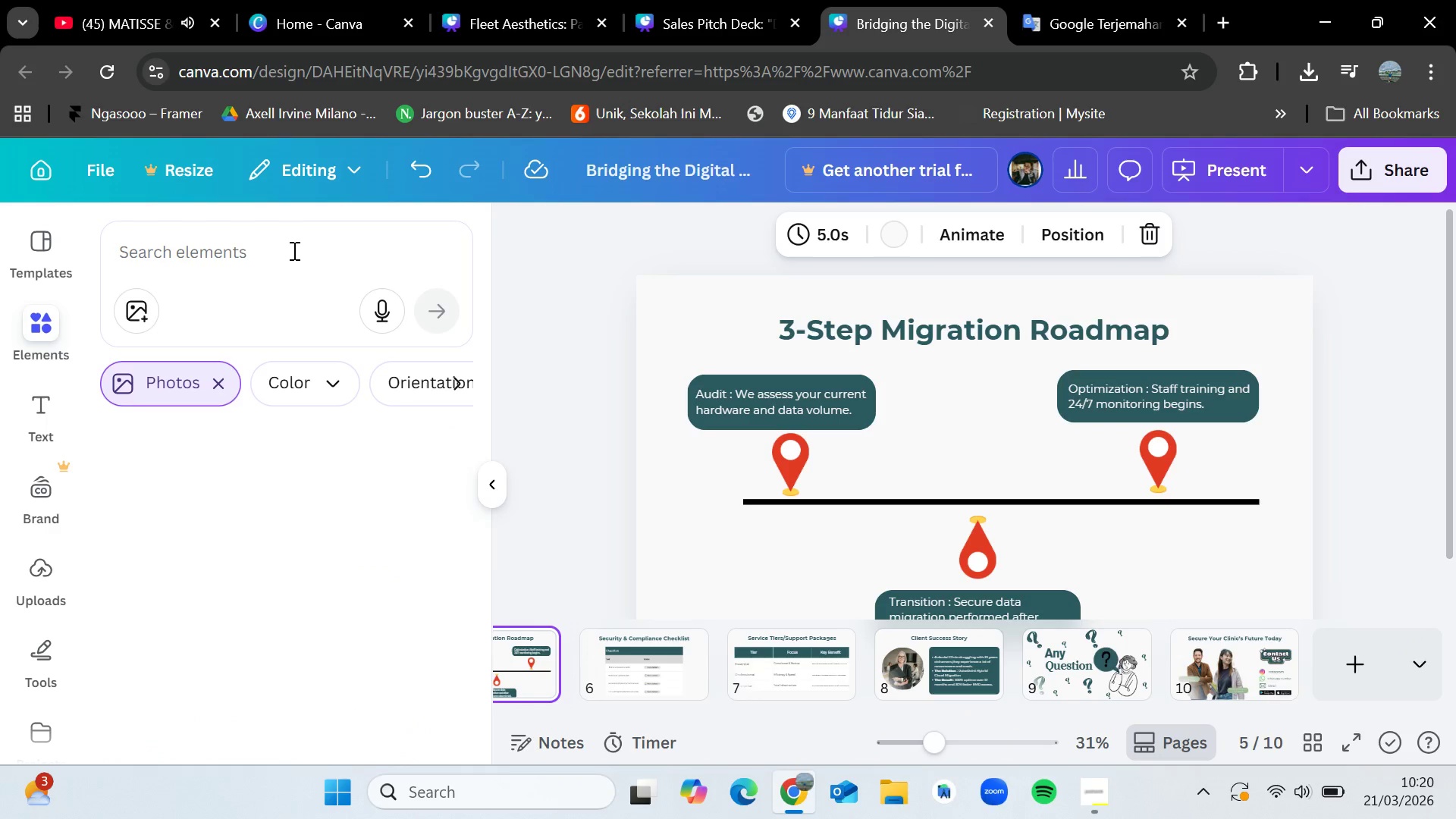 
left_click([293, 250])
 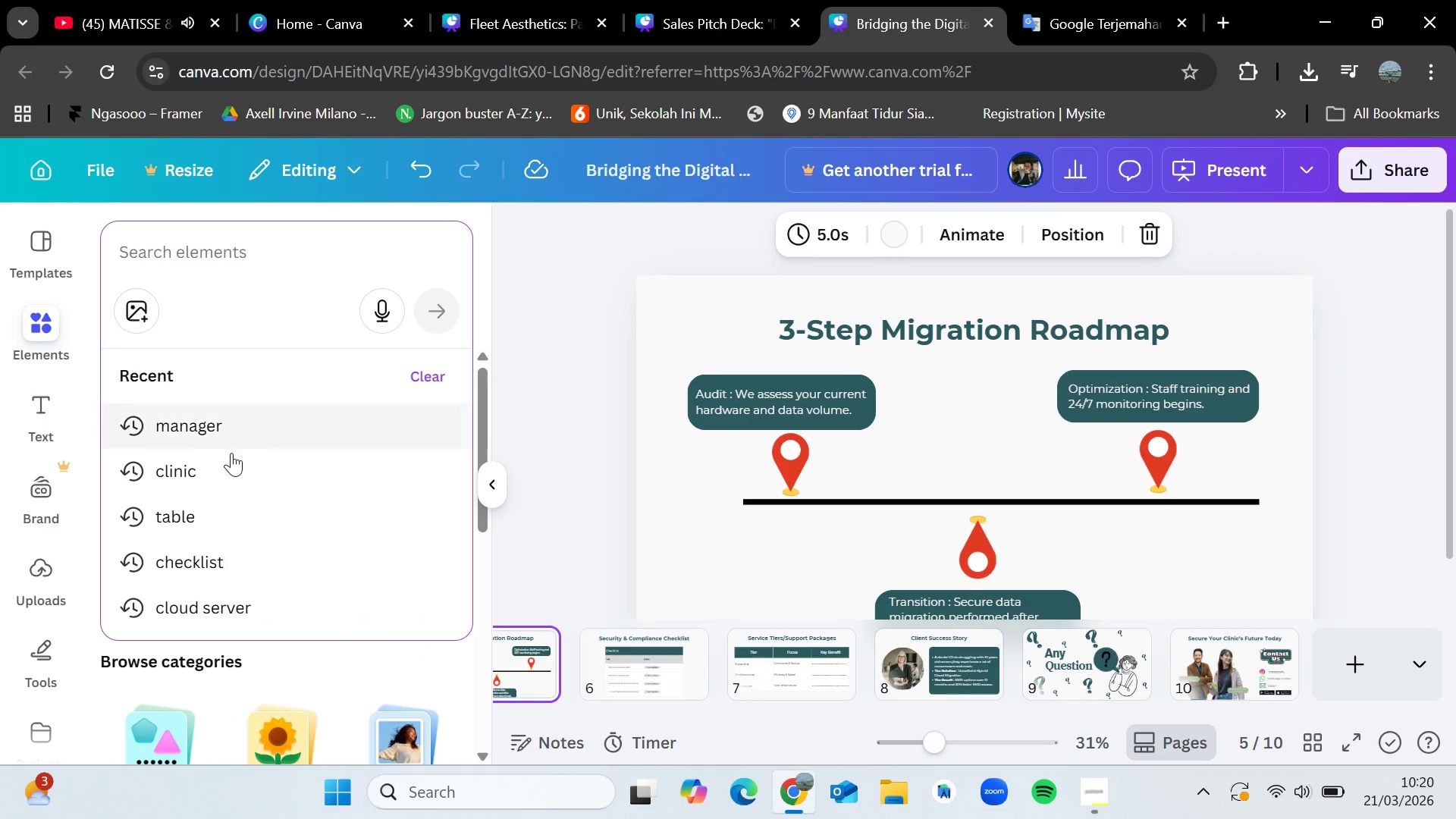 
left_click([231, 453])
 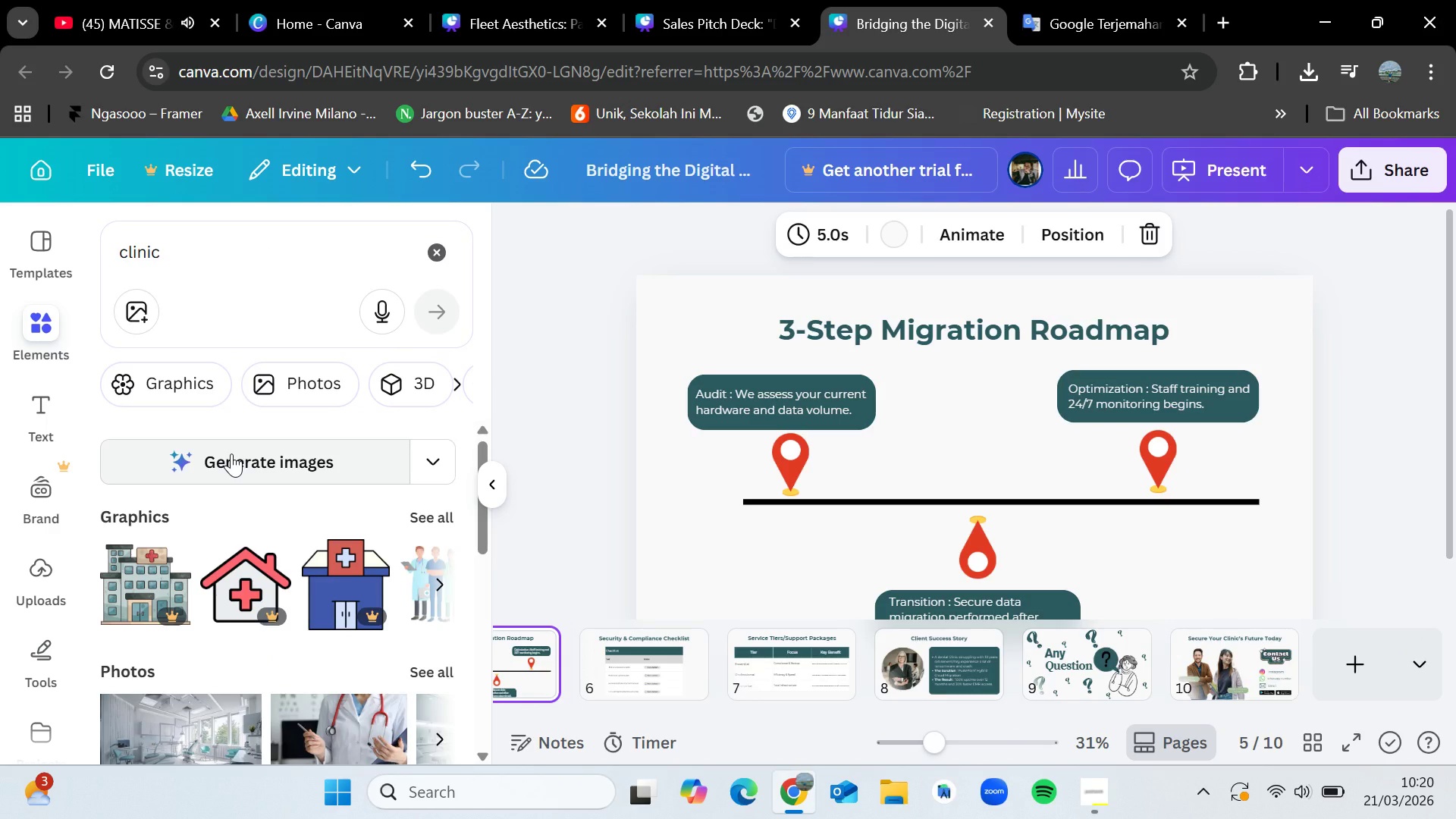 
wait(10.06)
 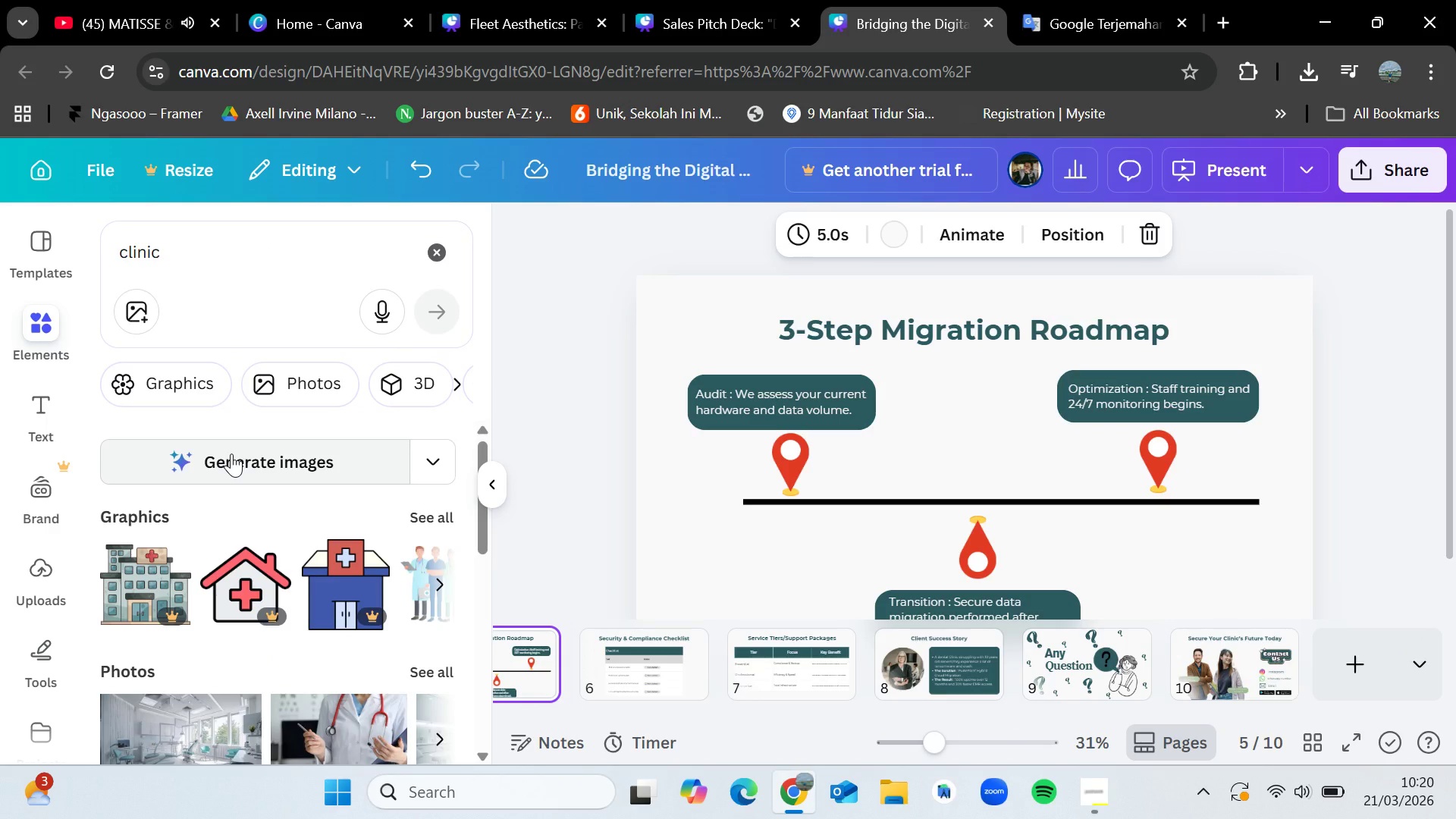 
scroll: coordinate [318, 640], scroll_direction: down, amount: 5.0
 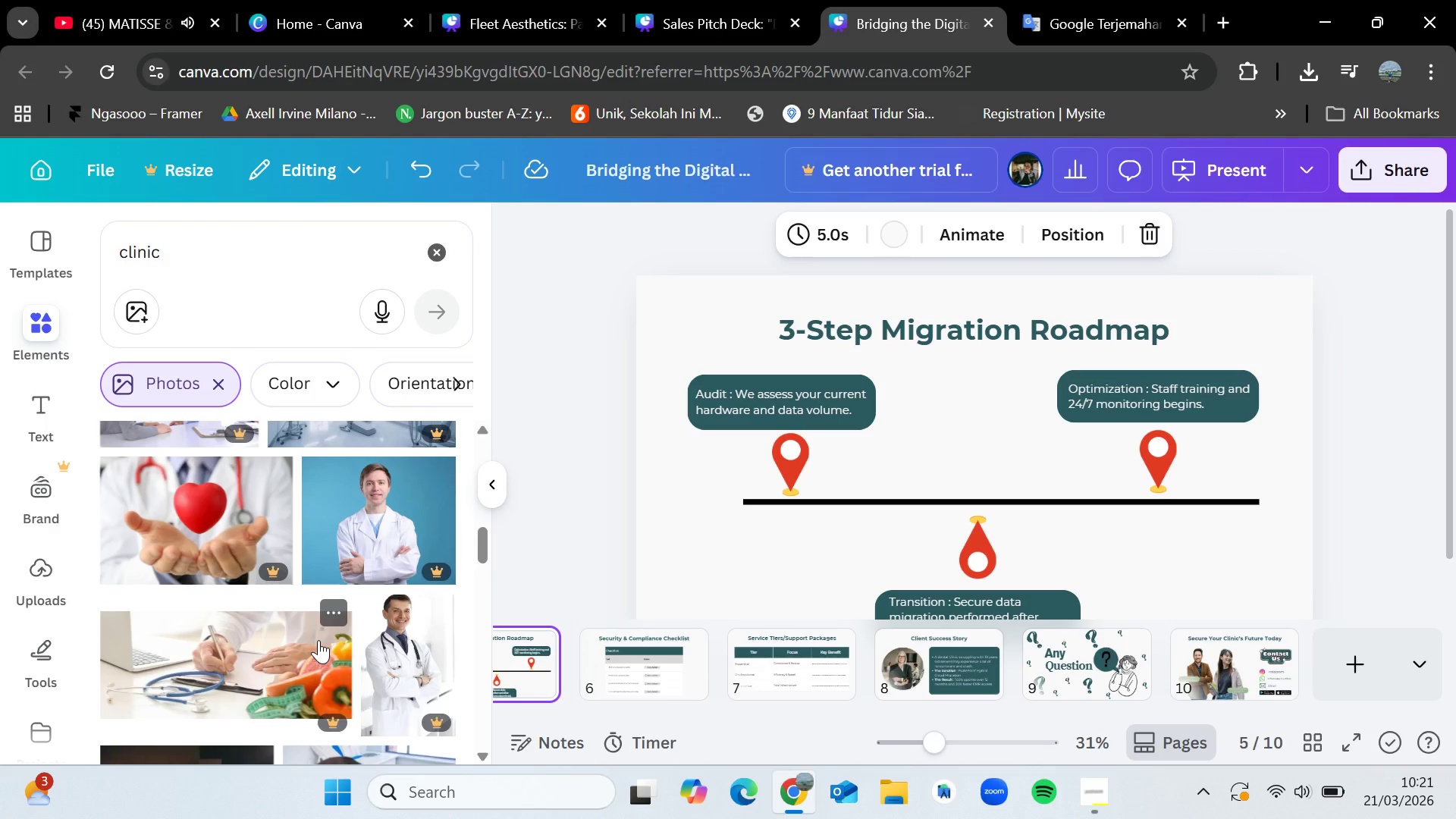 
wait(7.28)
 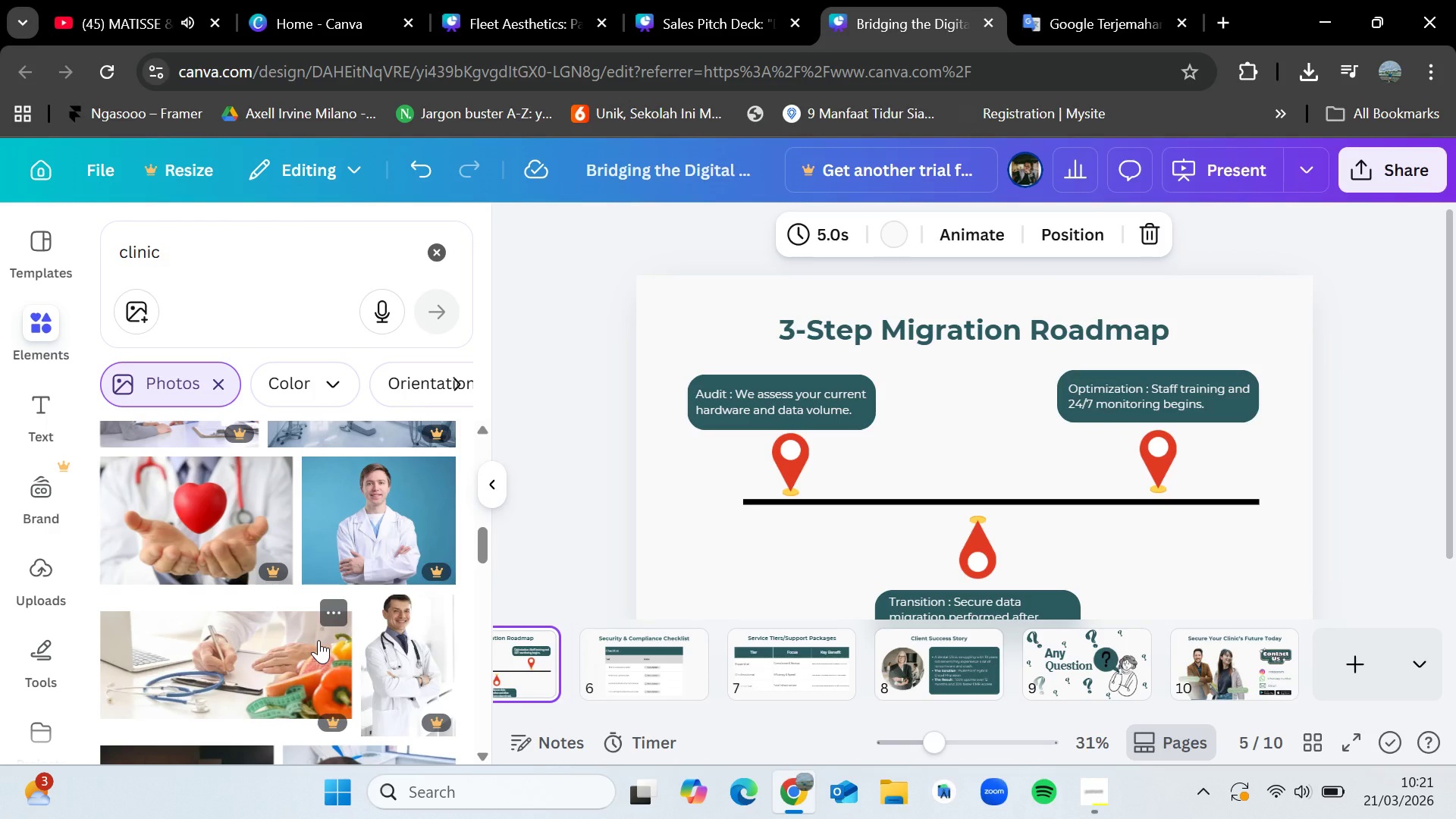 
scroll: coordinate [329, 601], scroll_direction: down, amount: 3.0
 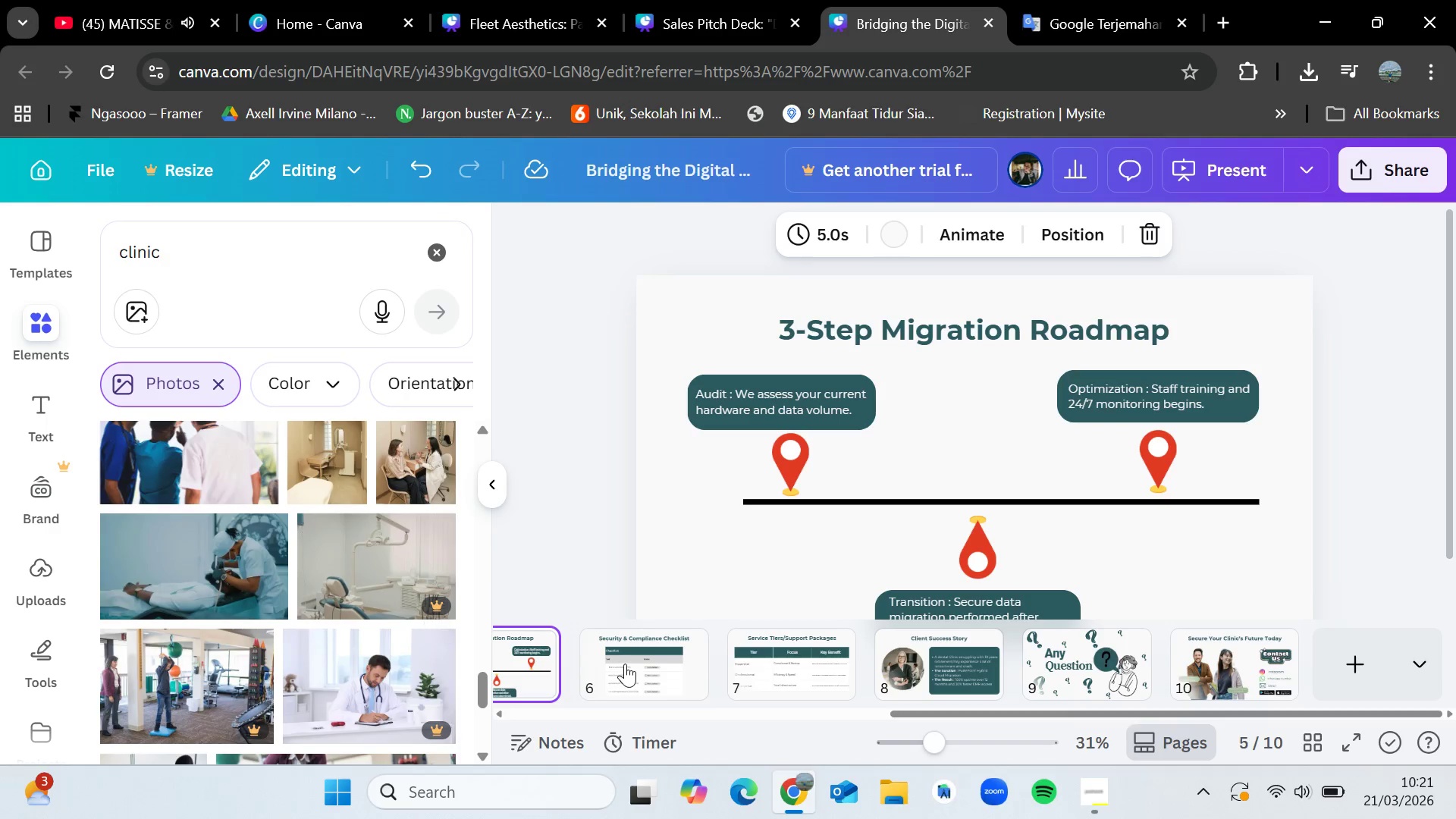 
left_click_drag(start_coordinate=[1043, 717], to_coordinate=[618, 717])
 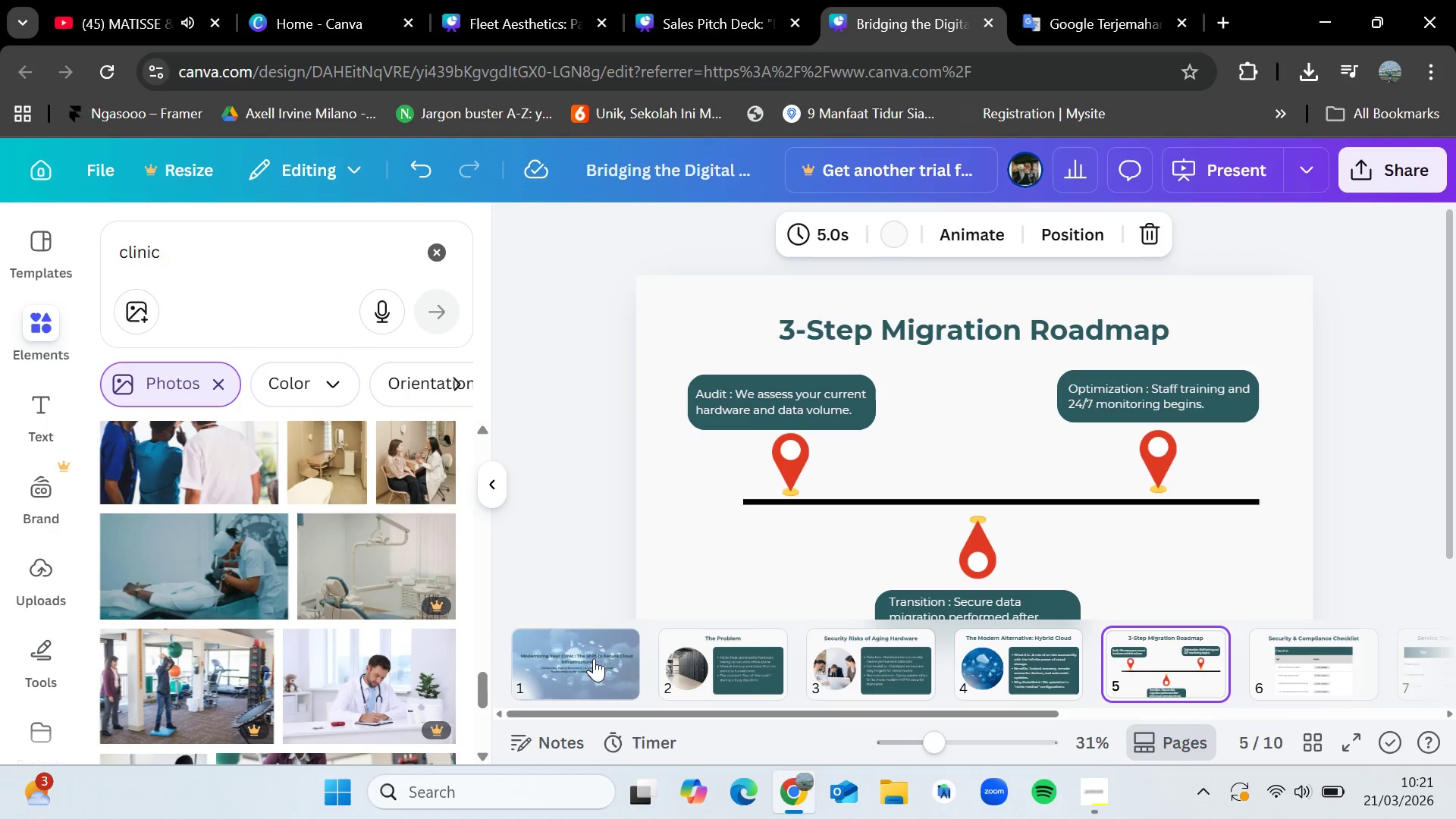 
left_click([594, 657])
 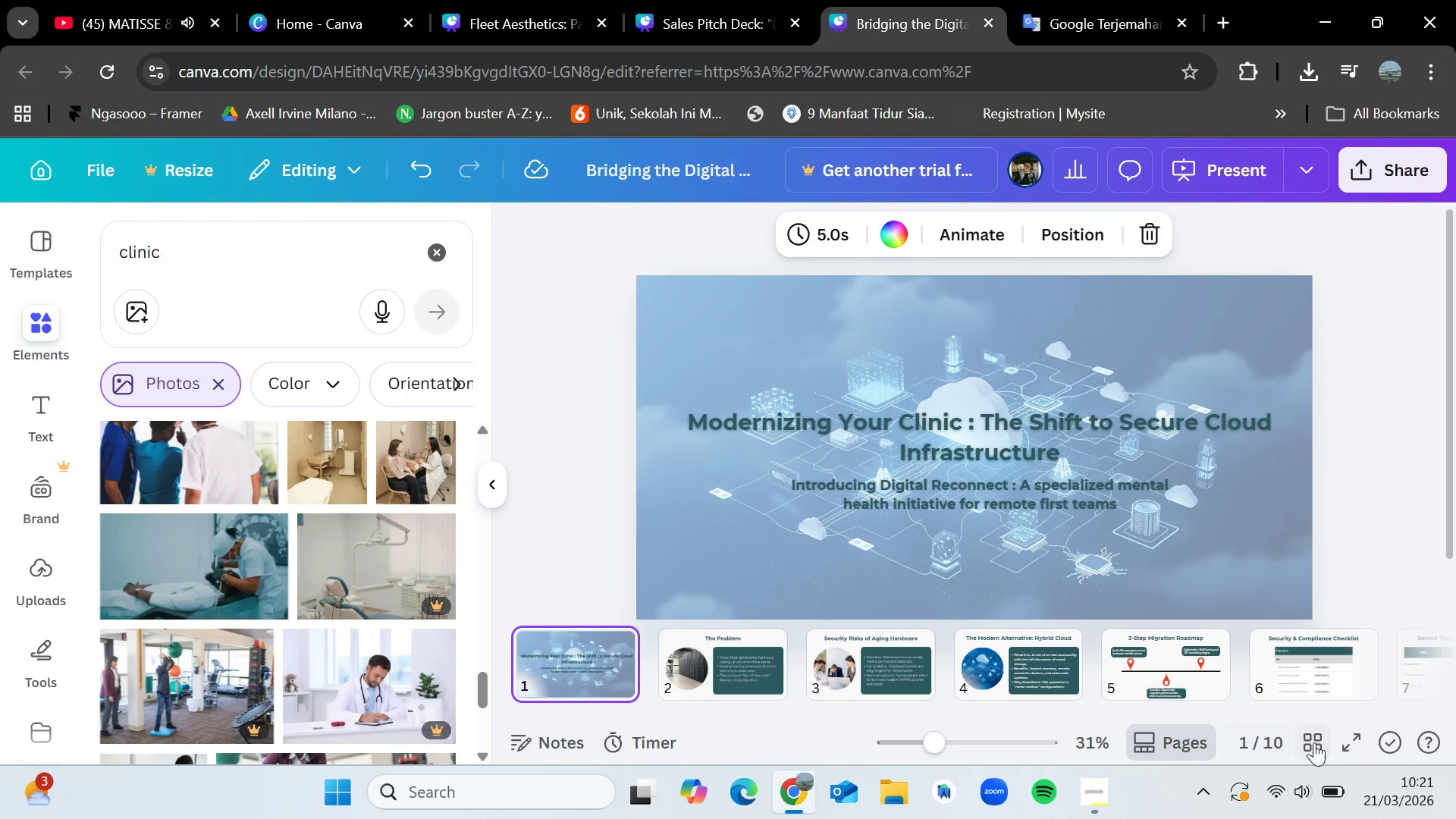 
left_click([1354, 736])
 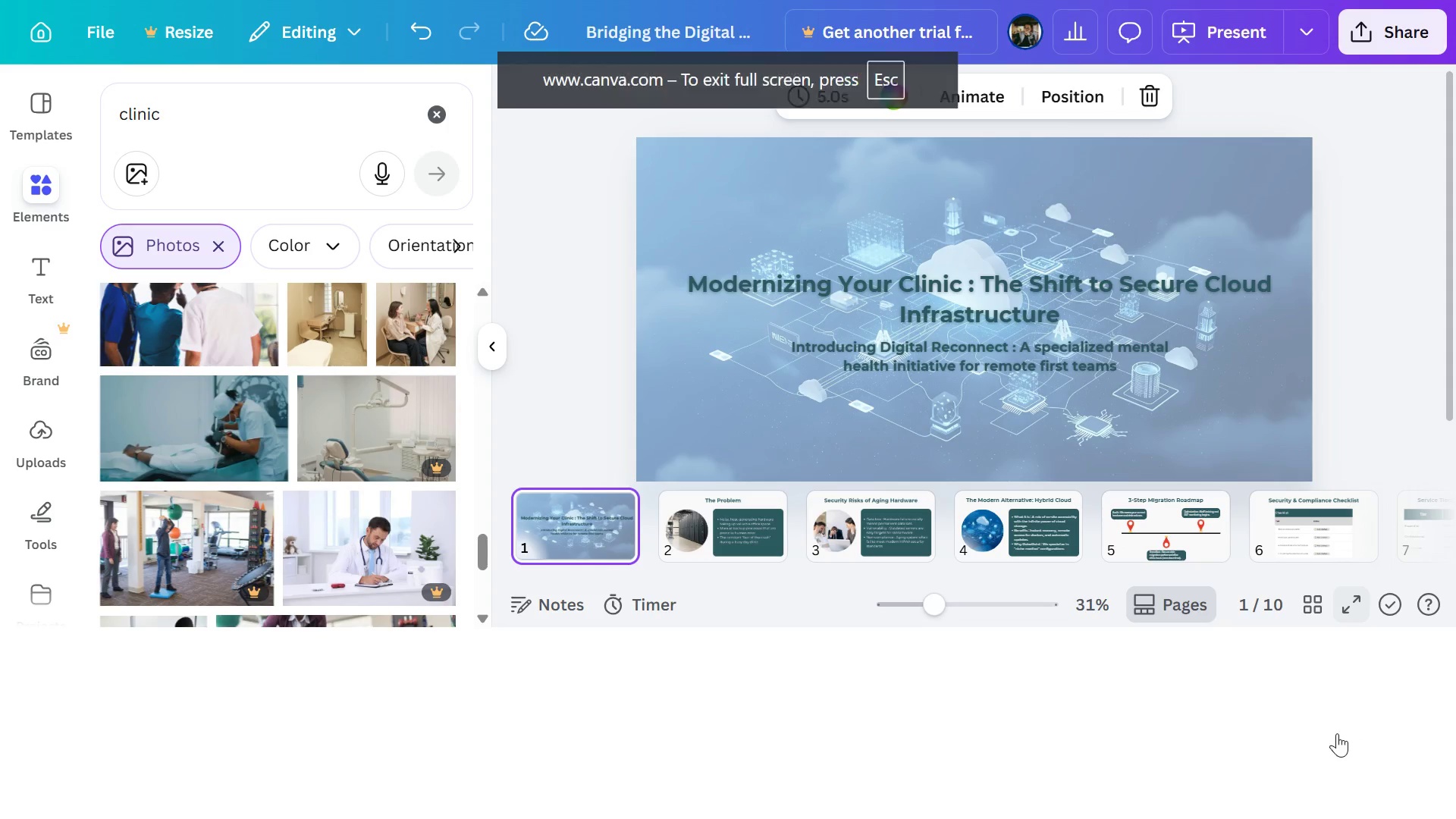 
mouse_move([1326, 708])
 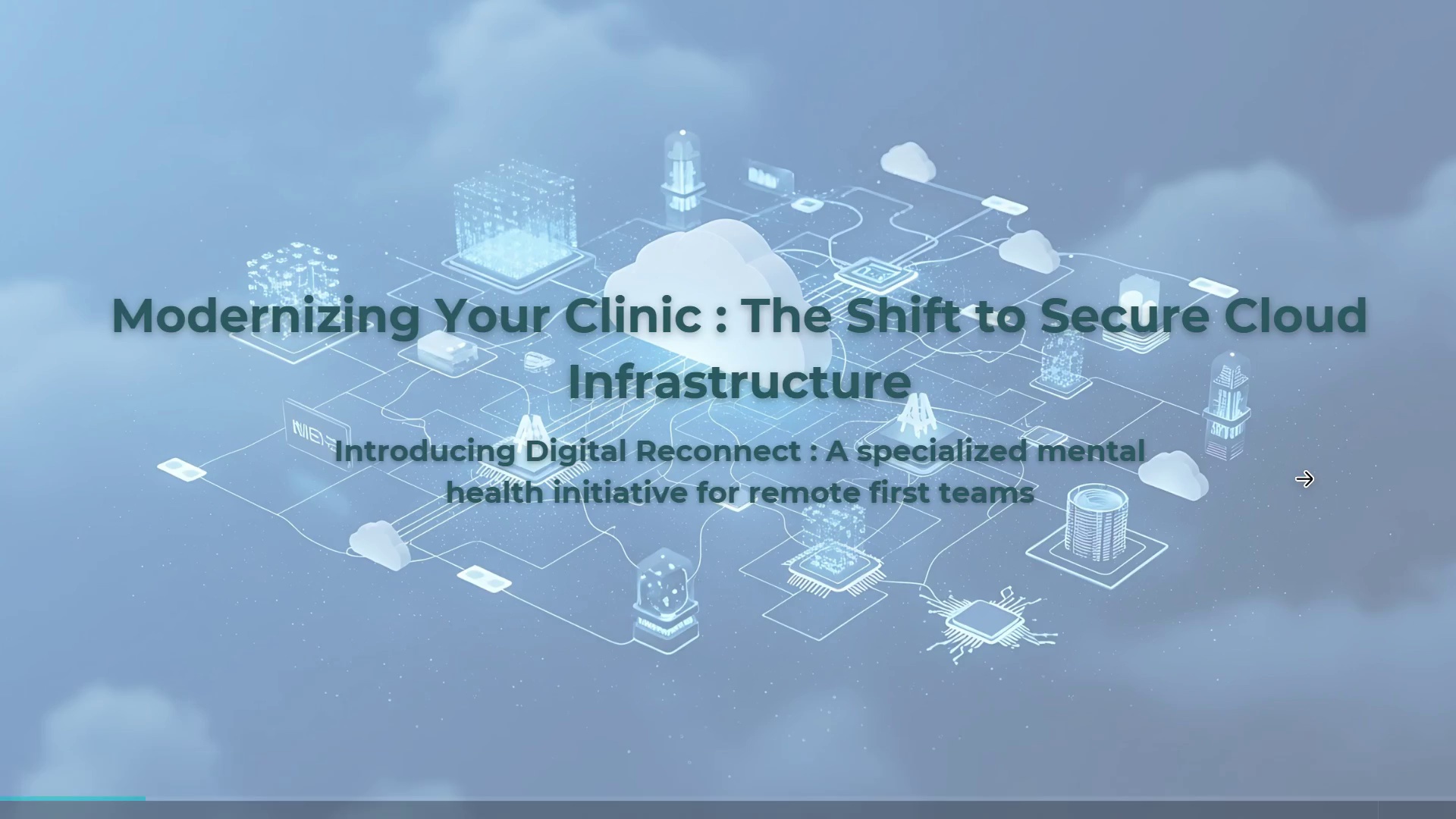 
key(ArrowRight)
 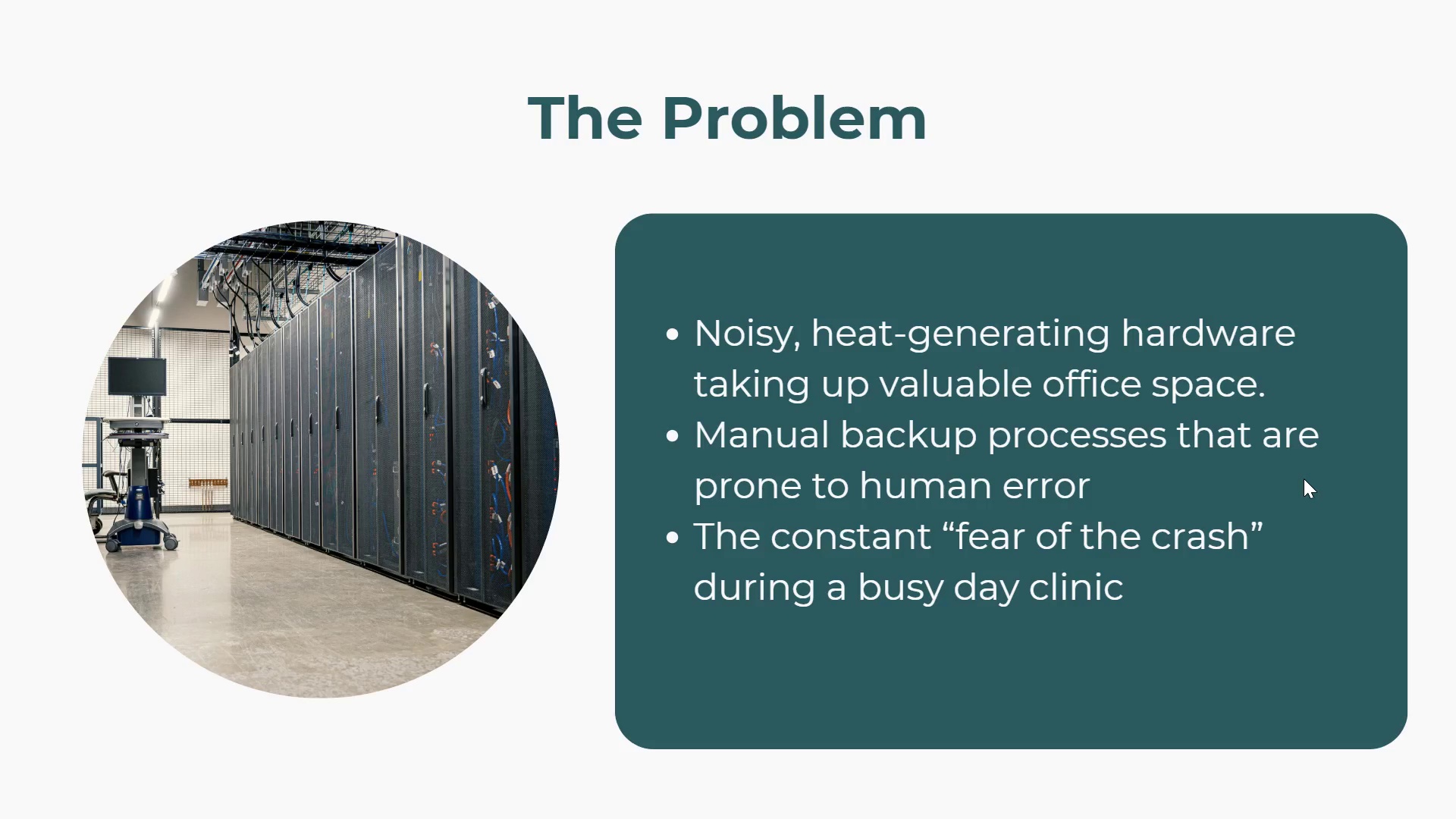 
key(Escape)
 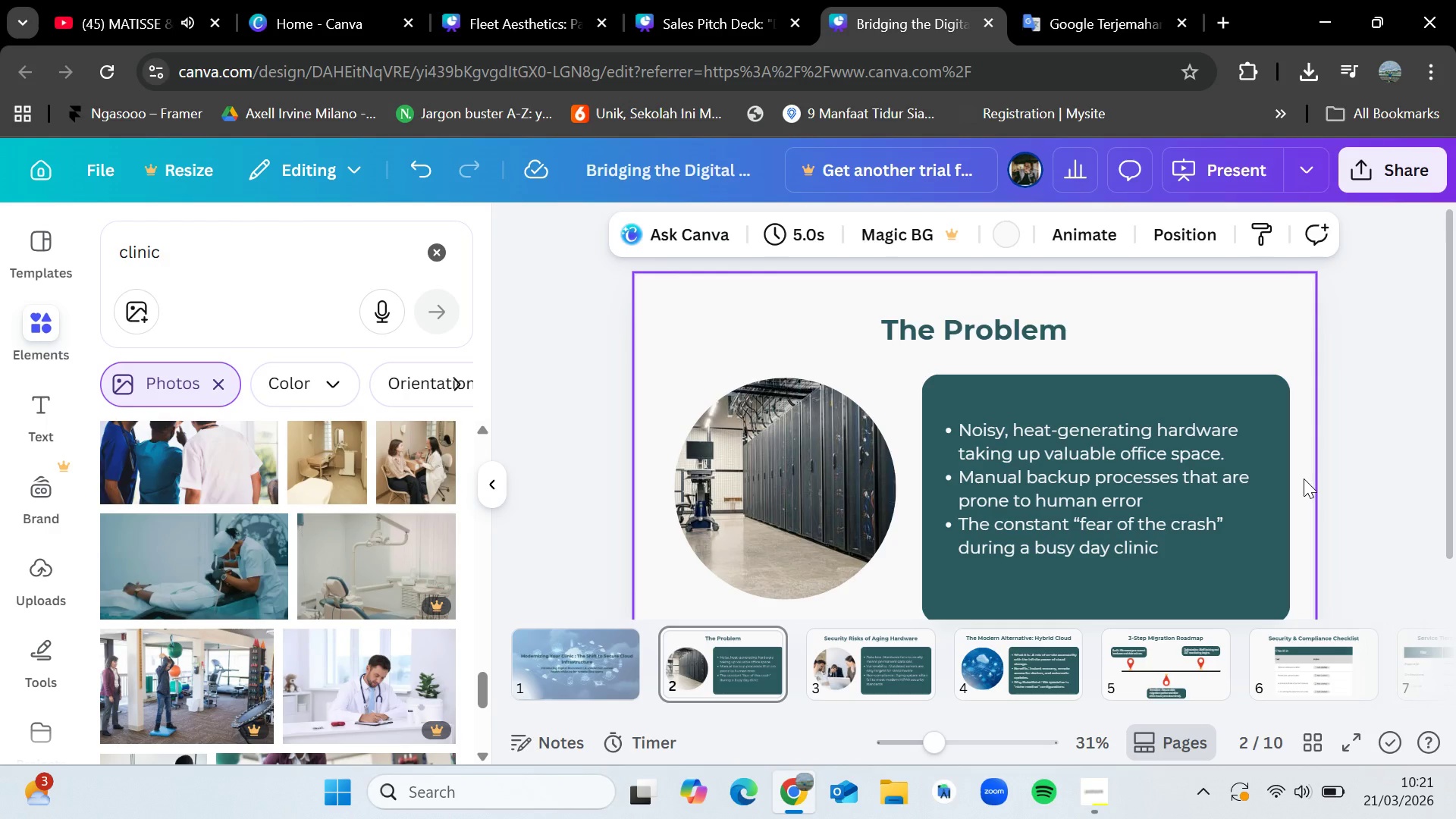 
wait(7.88)
 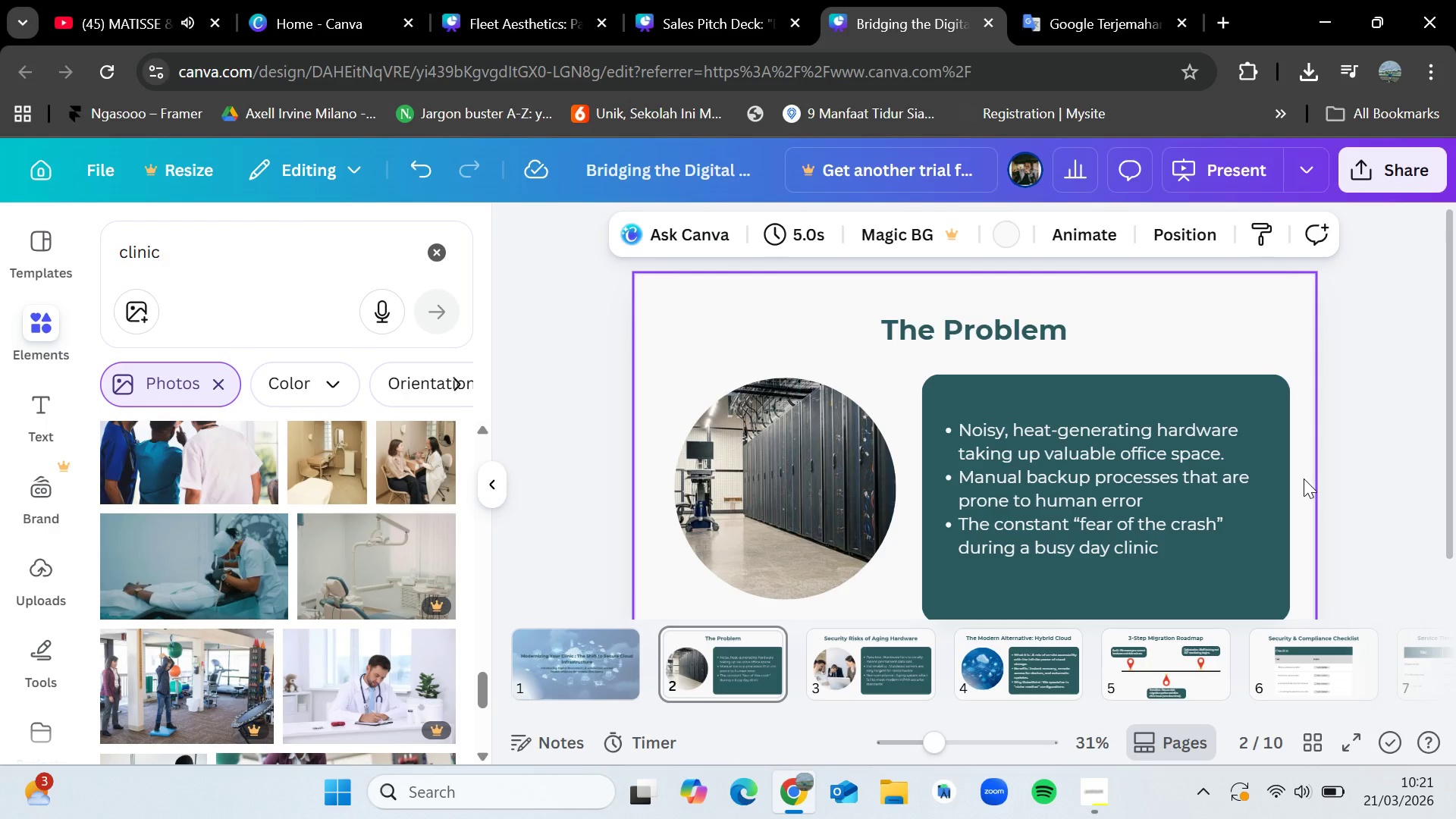 
scroll: coordinate [303, 614], scroll_direction: down, amount: 13.0
 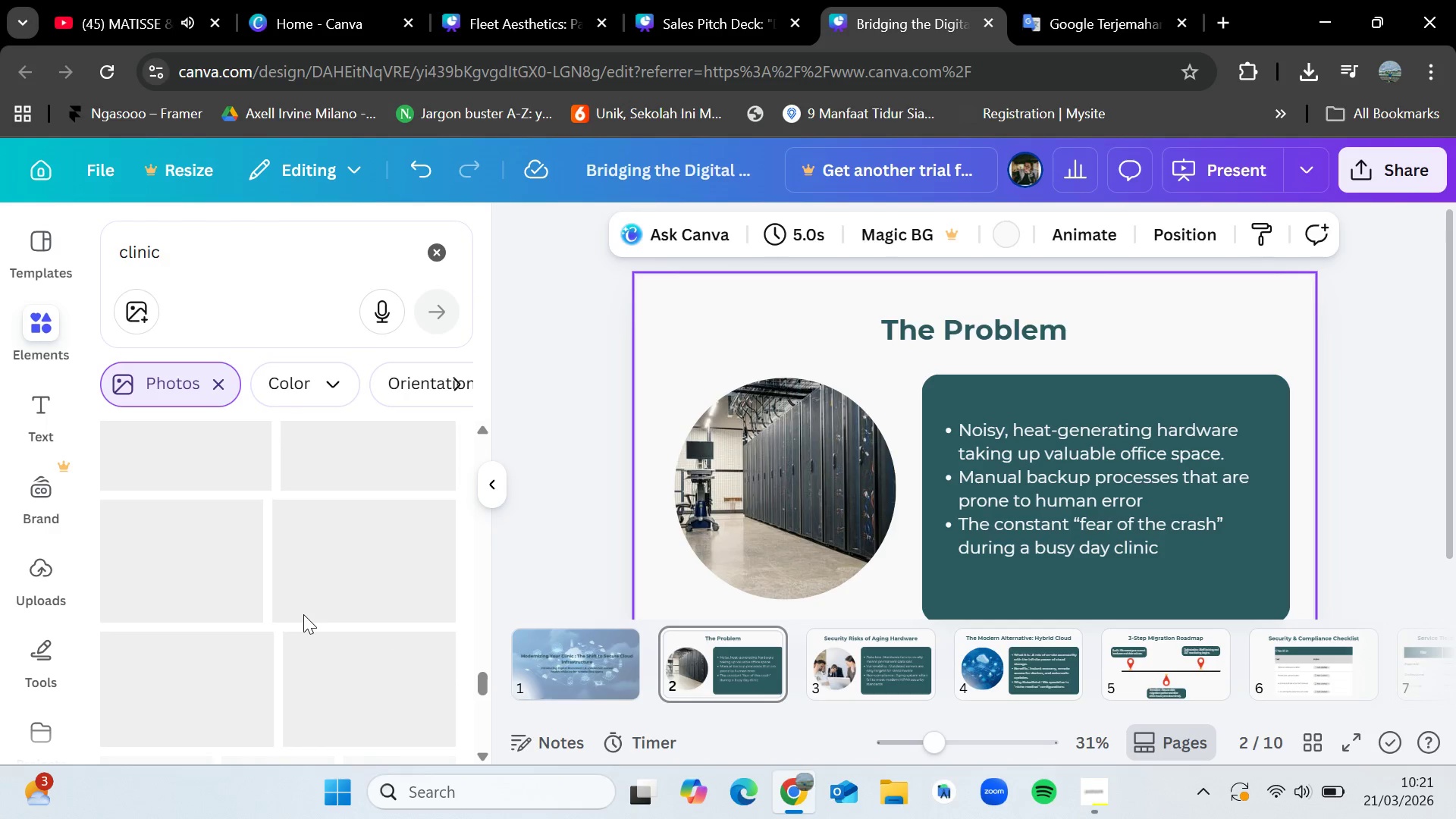 
scroll: coordinate [303, 614], scroll_direction: up, amount: 4.0
 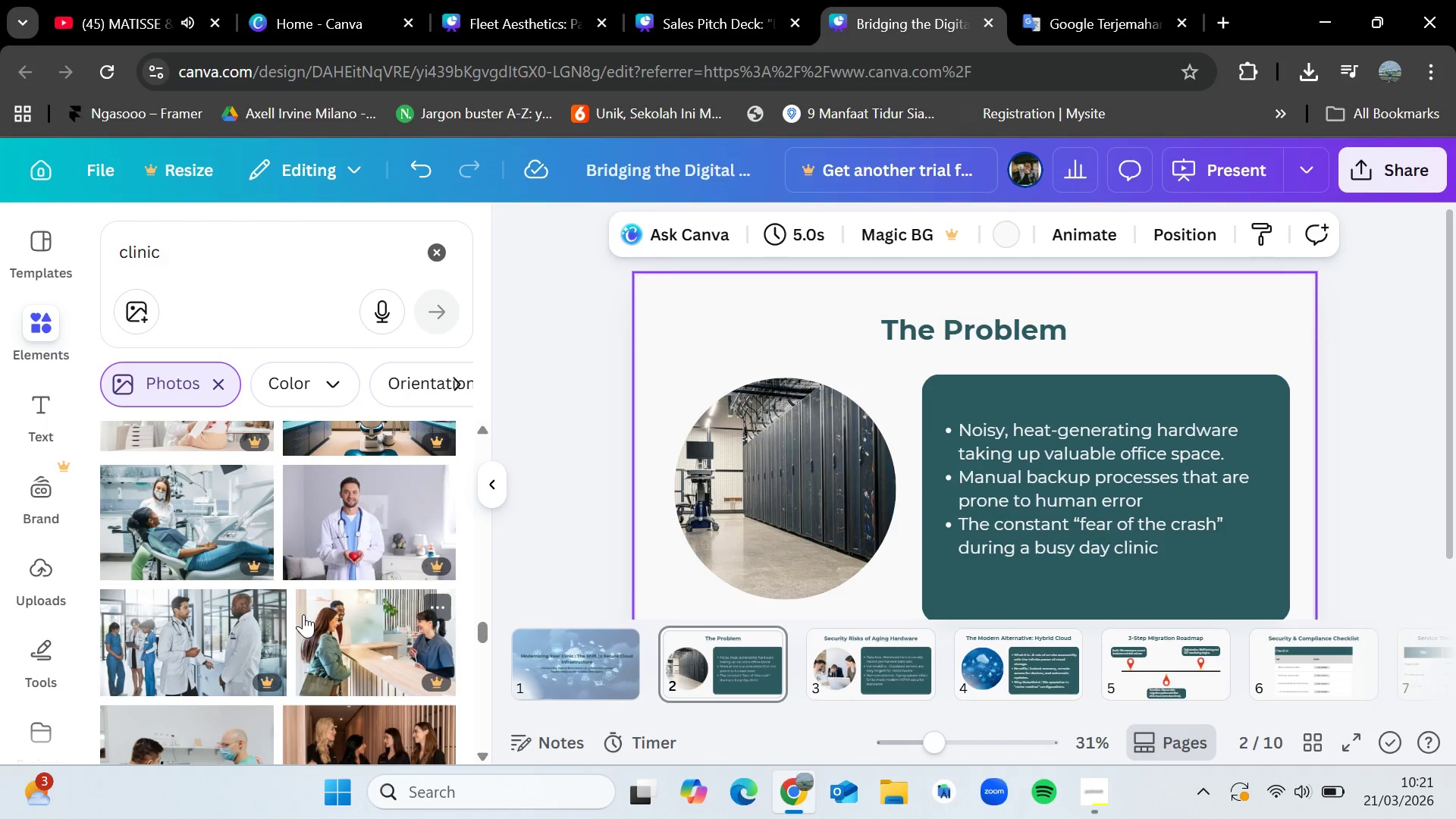 
scroll: coordinate [297, 610], scroll_direction: down, amount: 6.0
 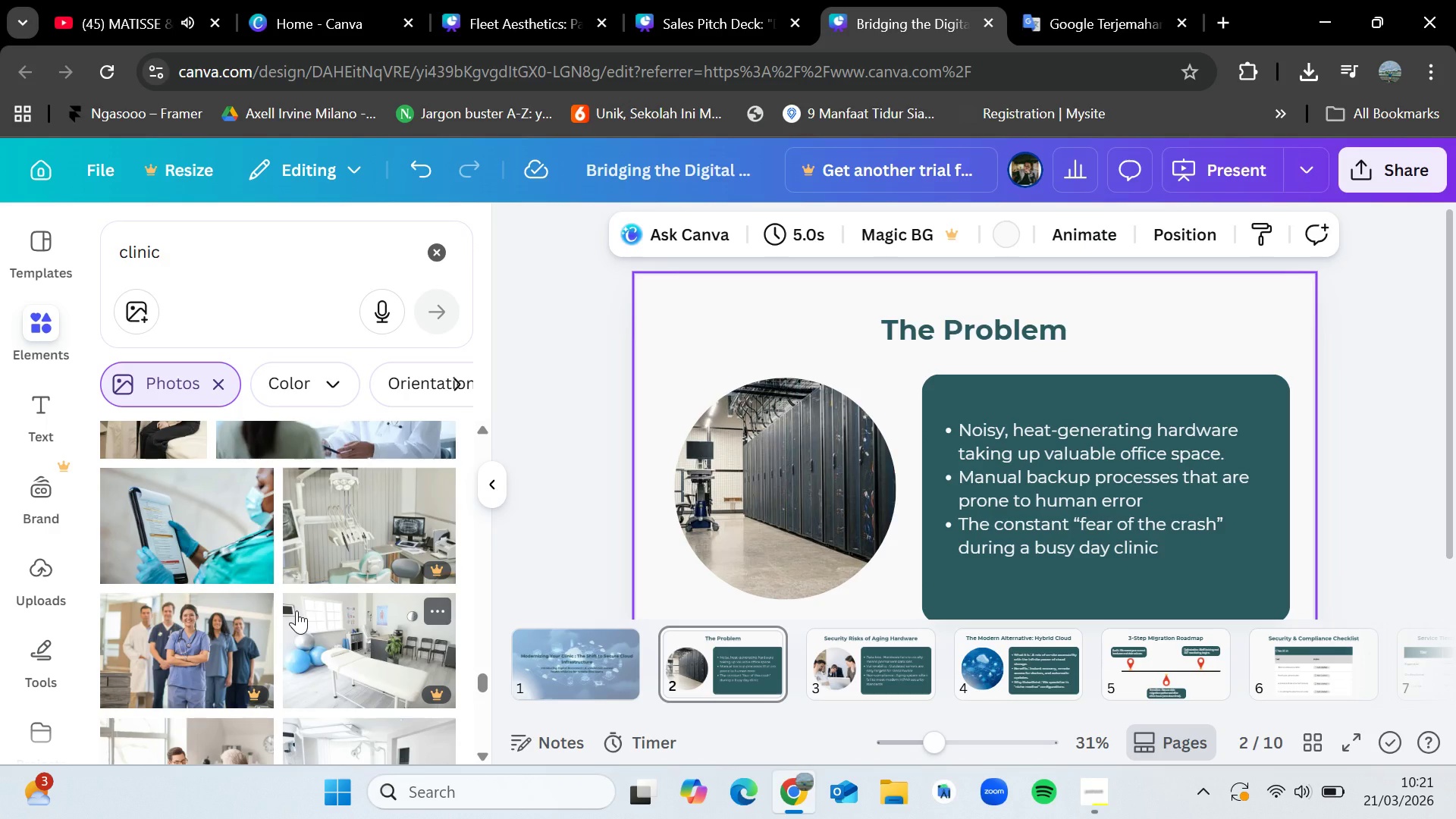 
wait(10.14)
 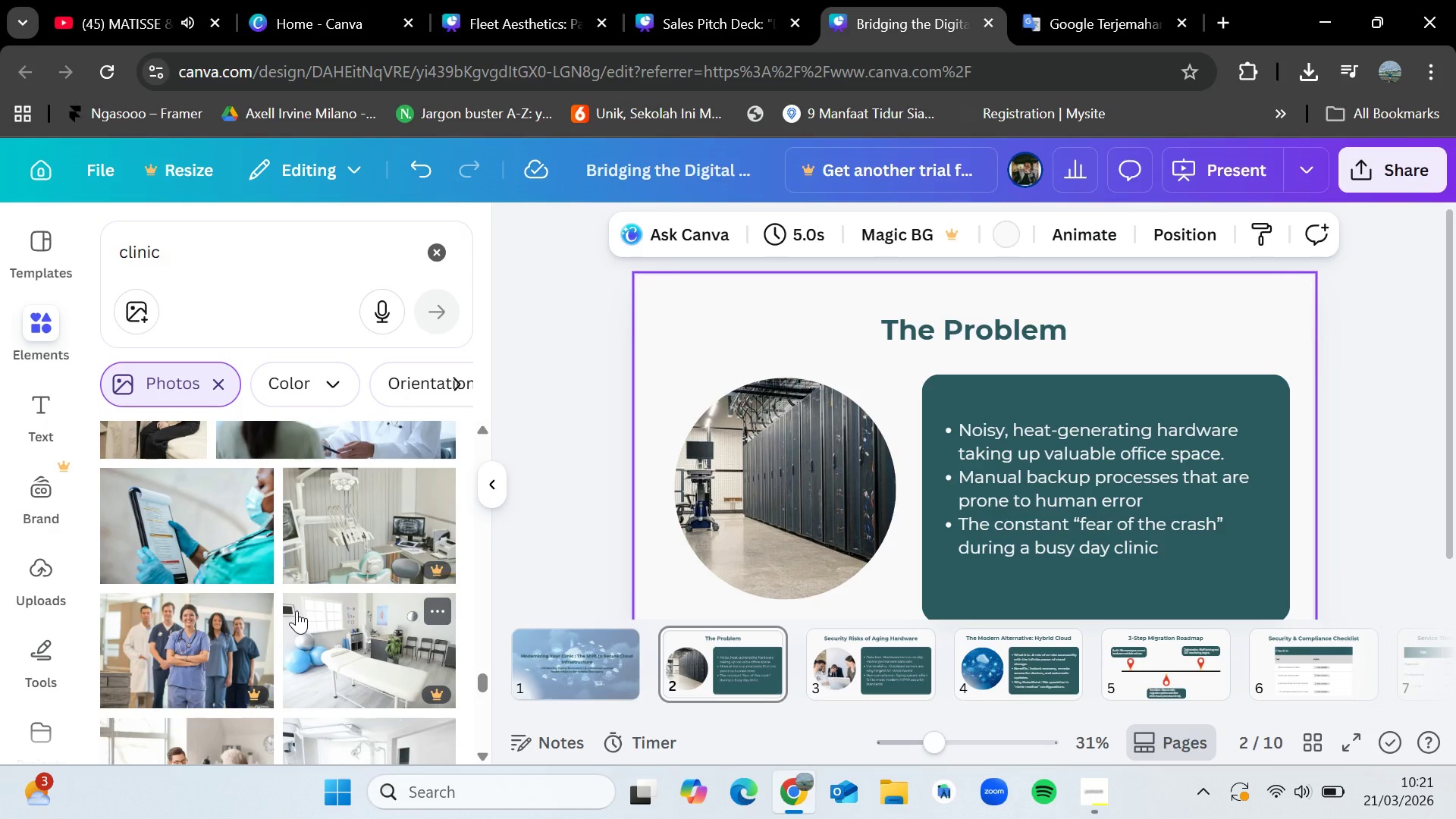 
scroll: coordinate [331, 590], scroll_direction: down, amount: 10.0
 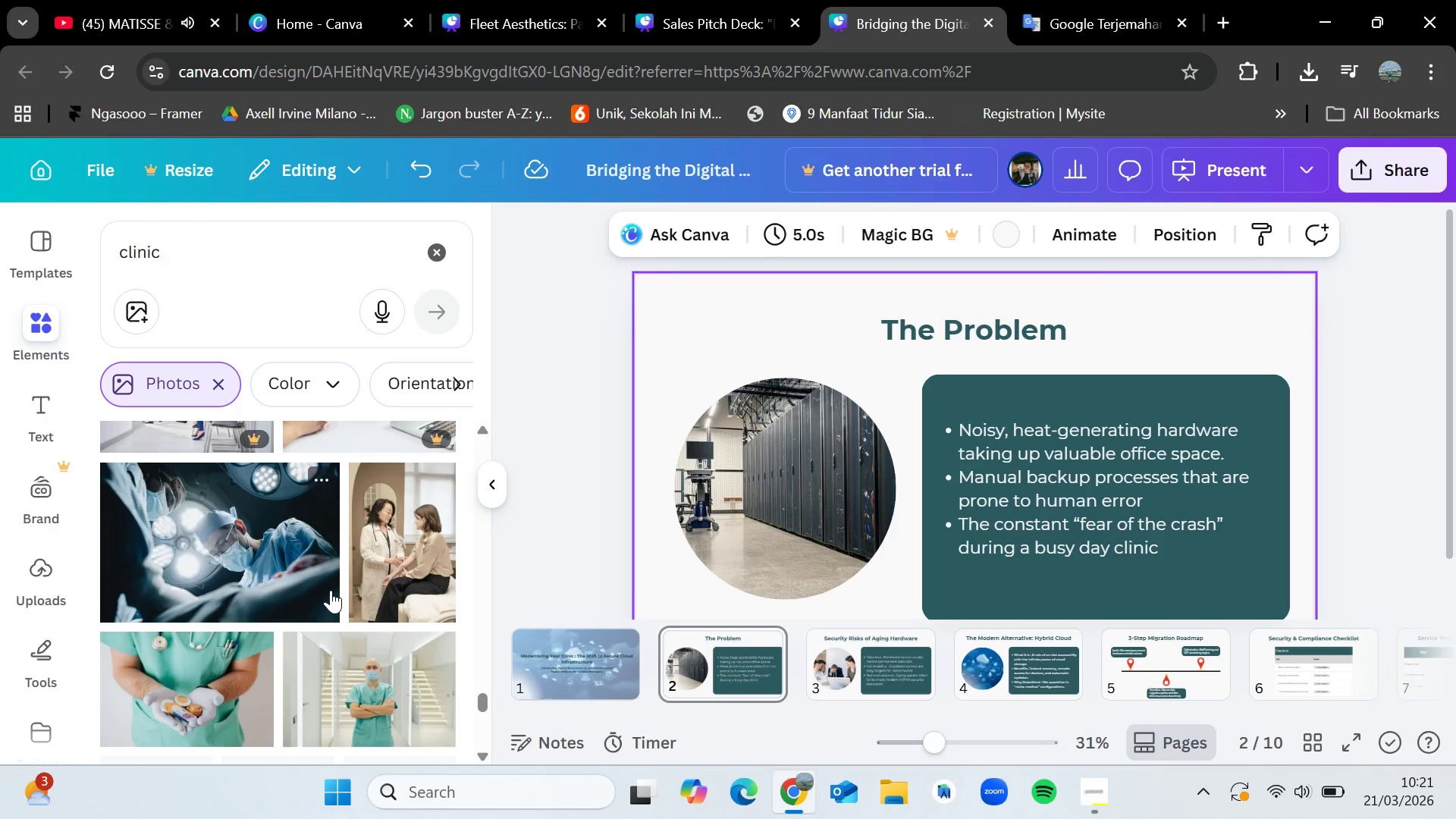 
scroll: coordinate [331, 590], scroll_direction: up, amount: 3.0
 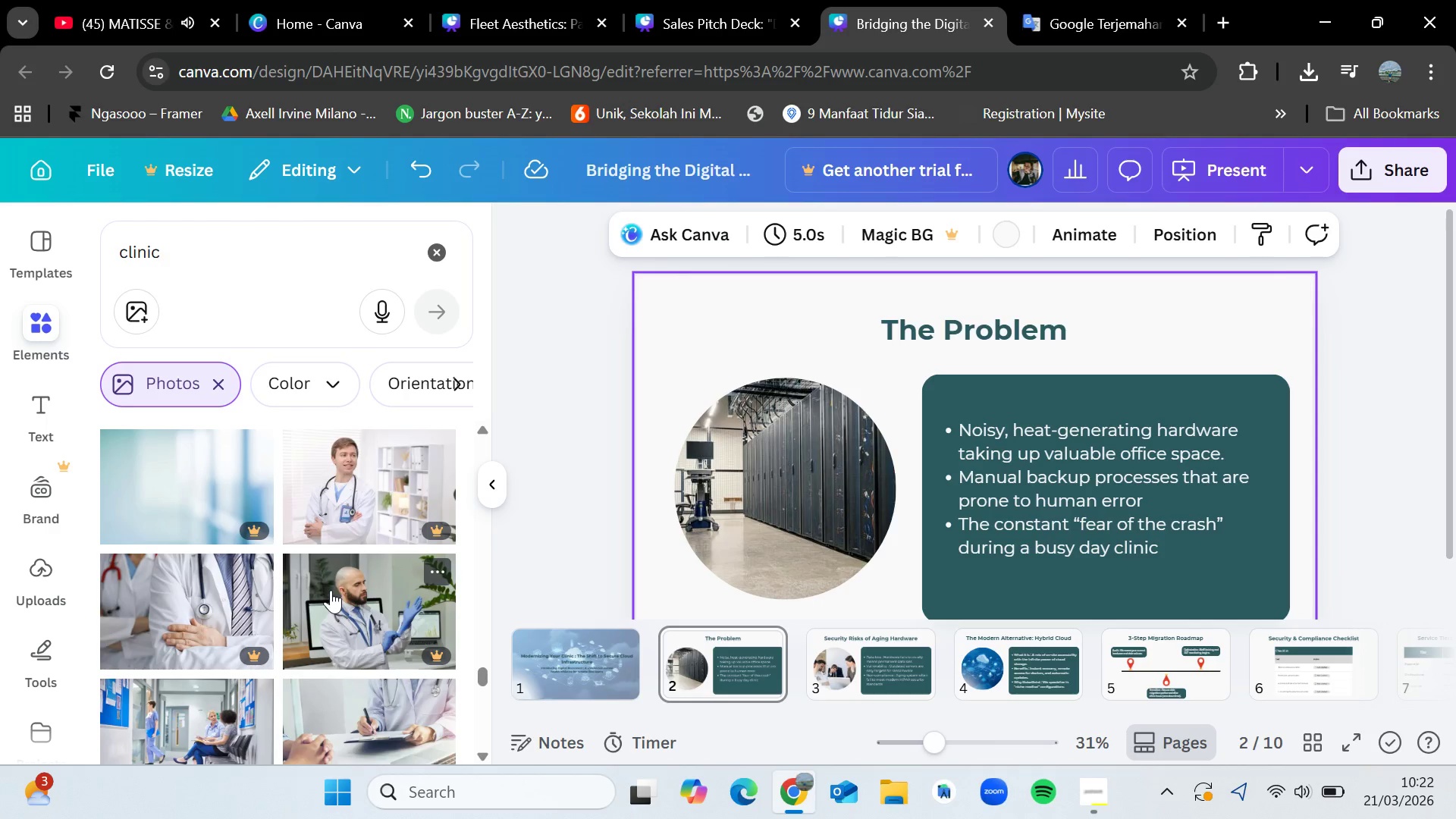 
wait(11.25)
 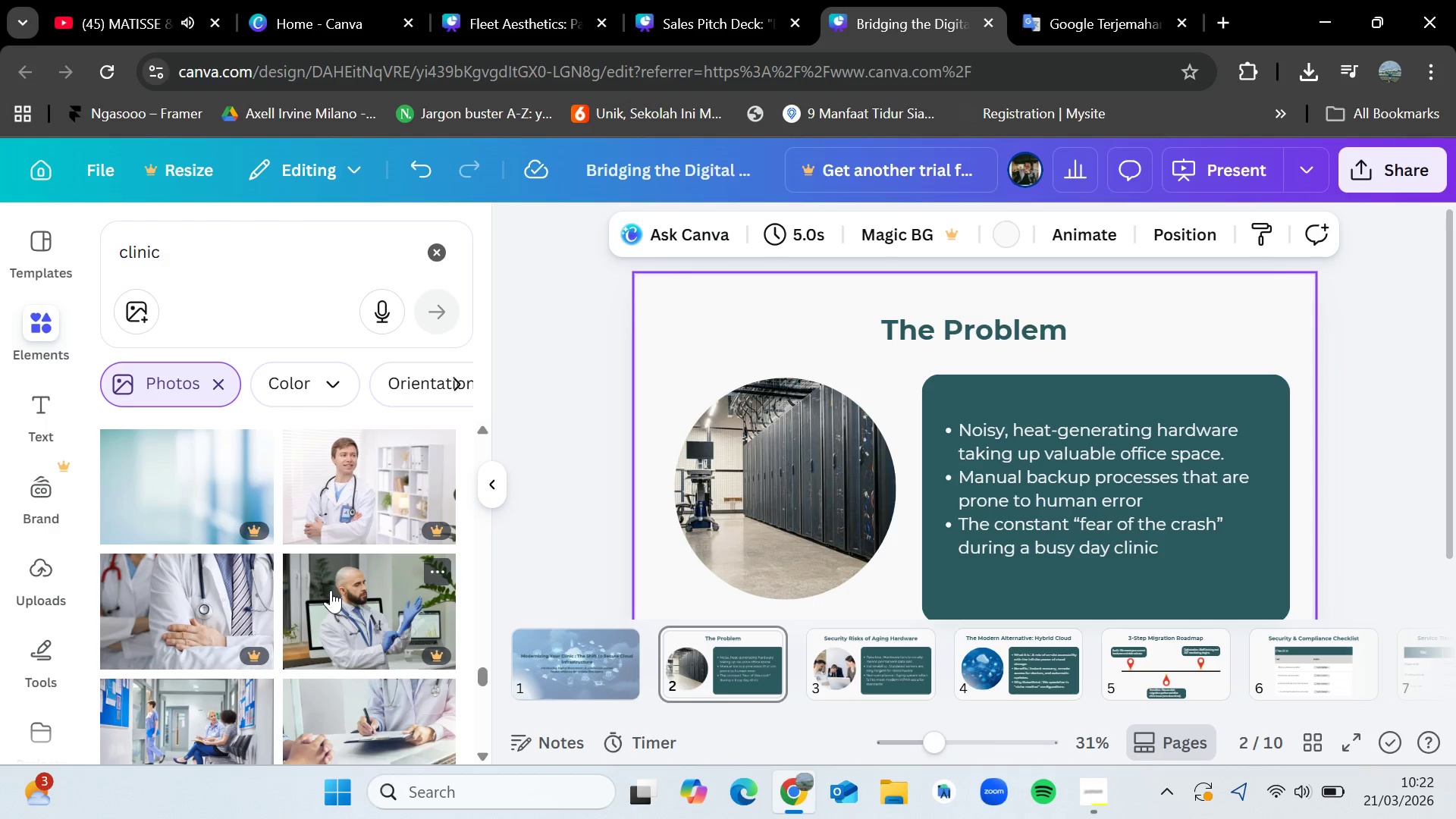 
scroll: coordinate [331, 590], scroll_direction: down, amount: 6.0
 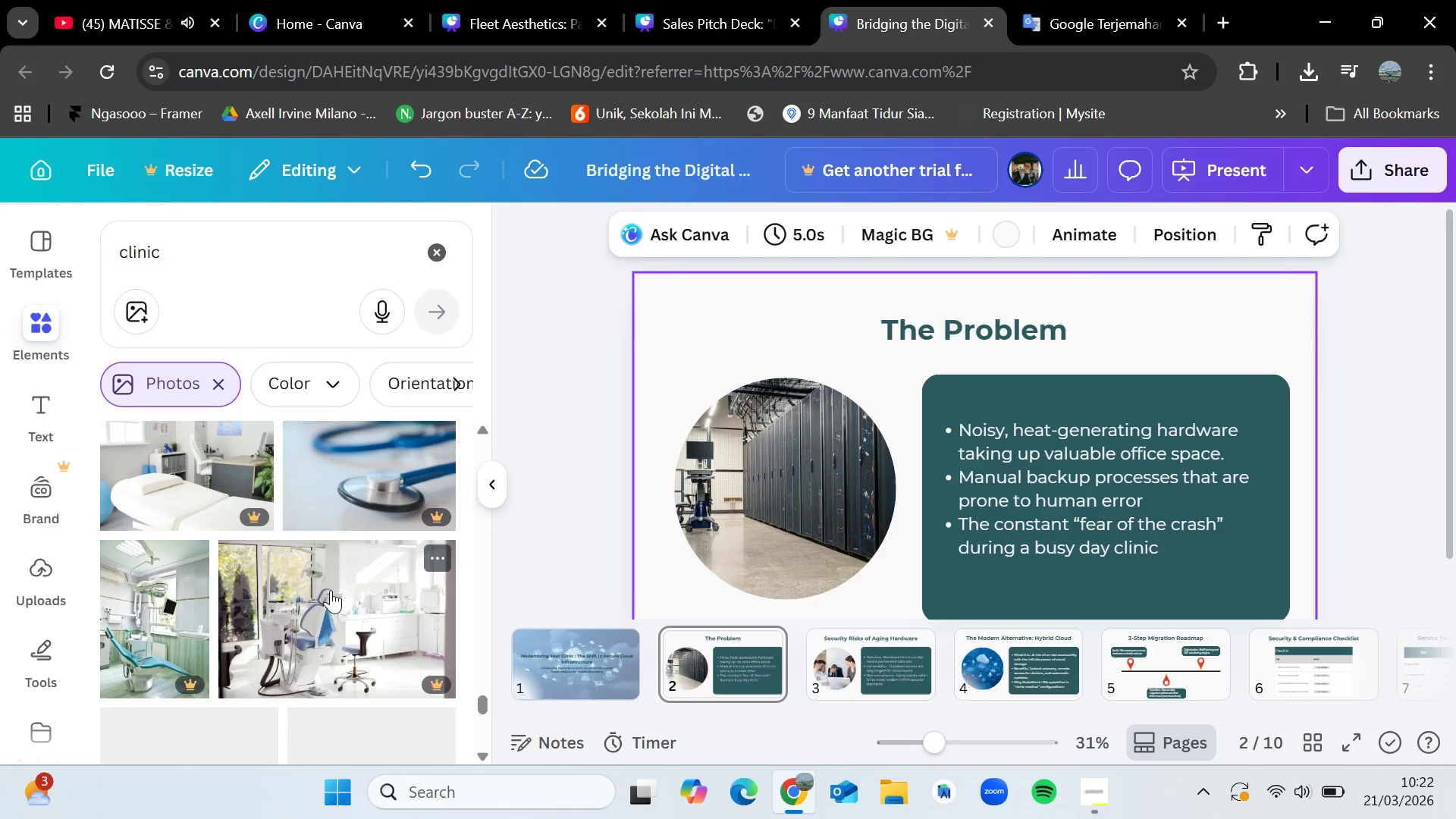 
scroll: coordinate [331, 590], scroll_direction: up, amount: 2.0
 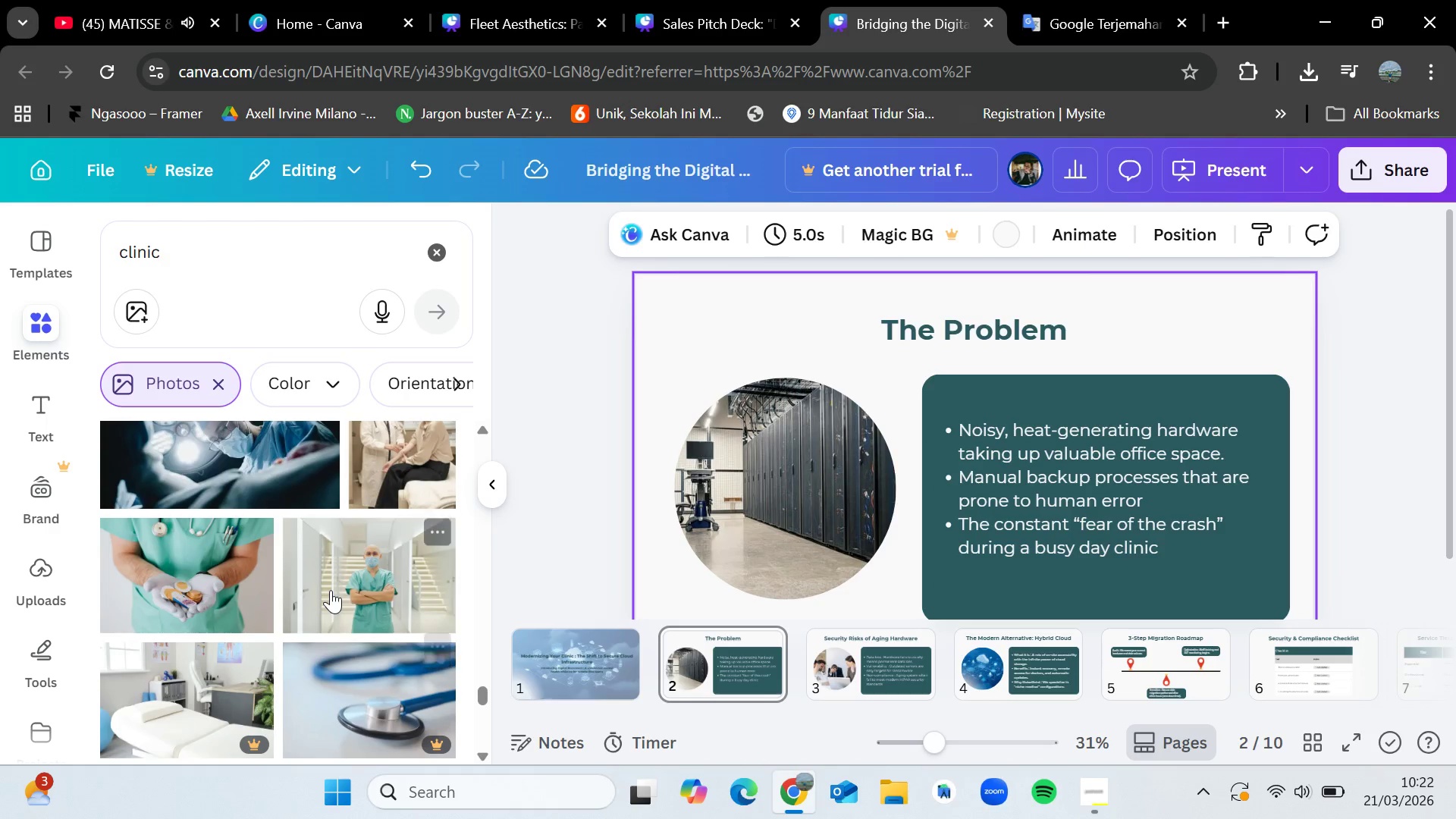 
scroll: coordinate [331, 590], scroll_direction: none, amount: 0.0
 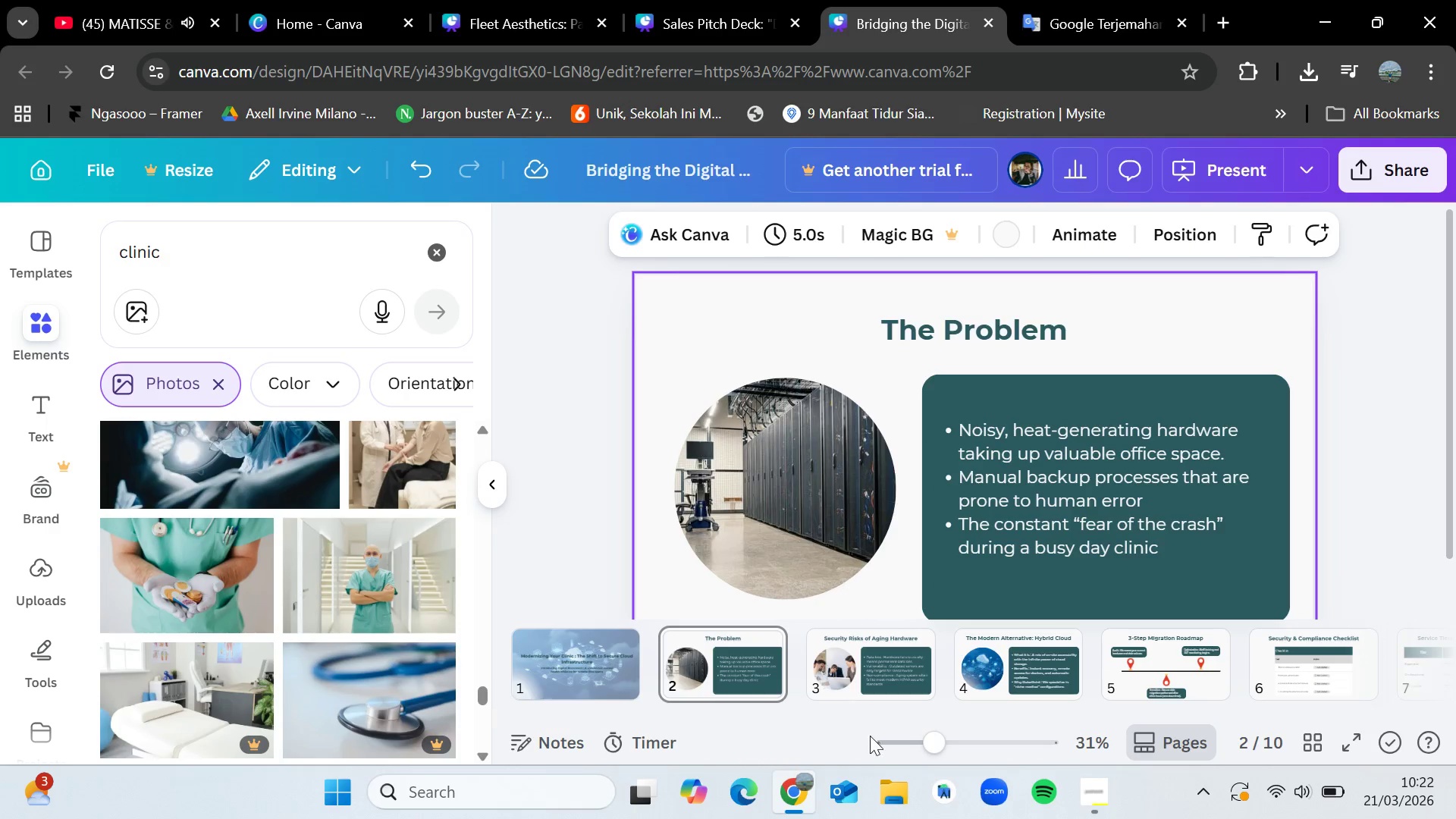 
left_click_drag(start_coordinate=[909, 716], to_coordinate=[1193, 725])
 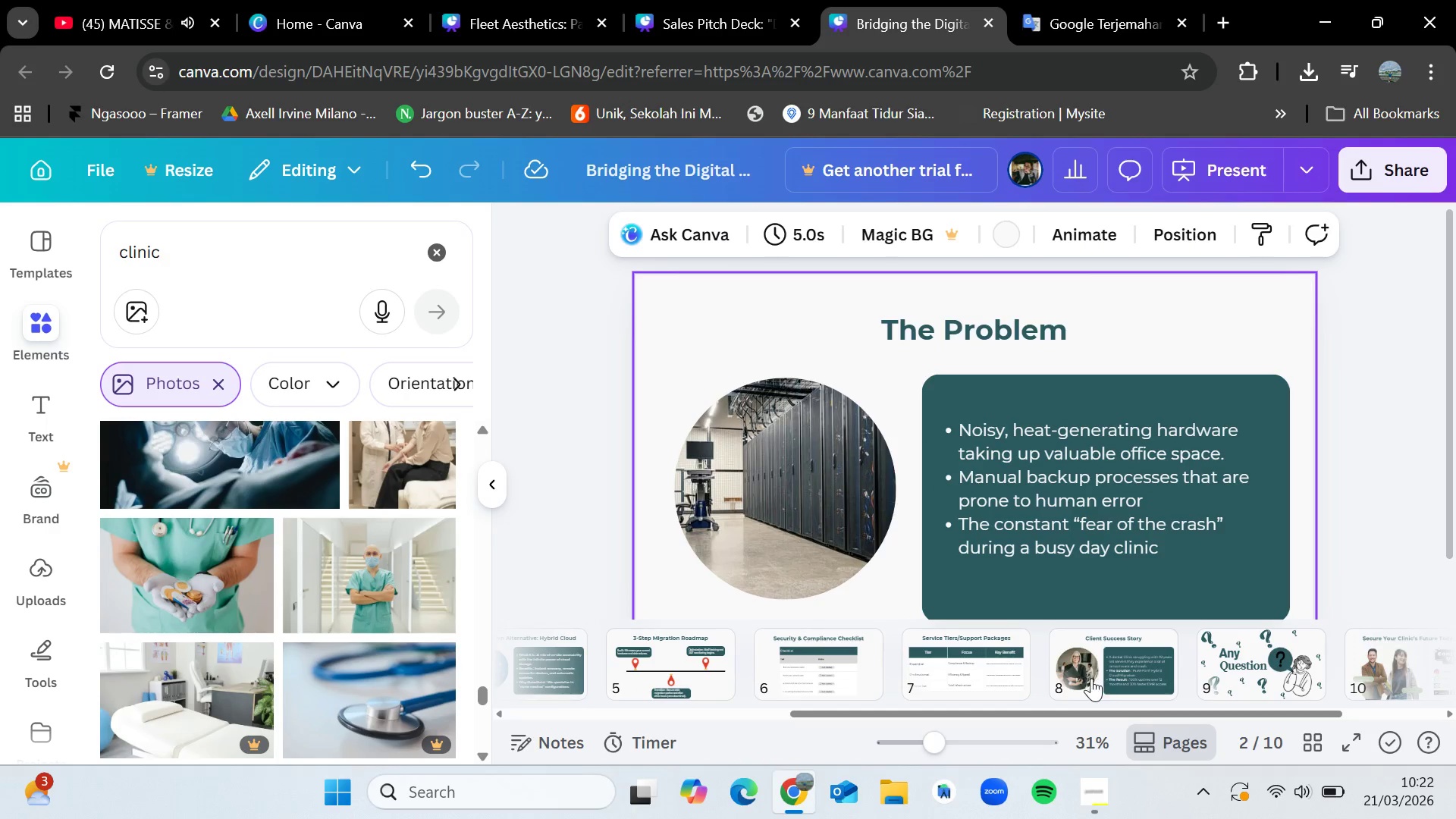 
left_click([1081, 677])
 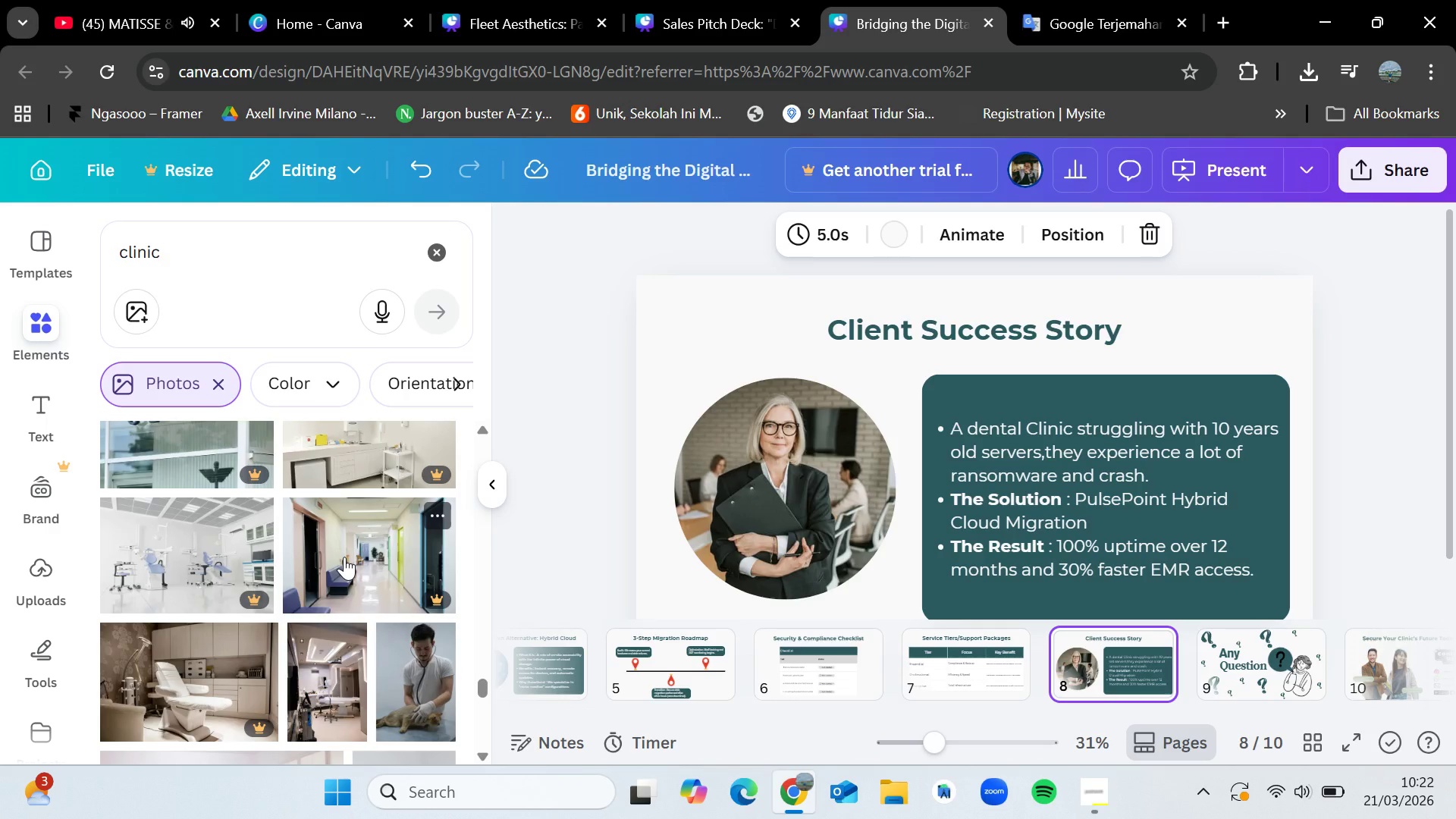 
wait(33.7)
 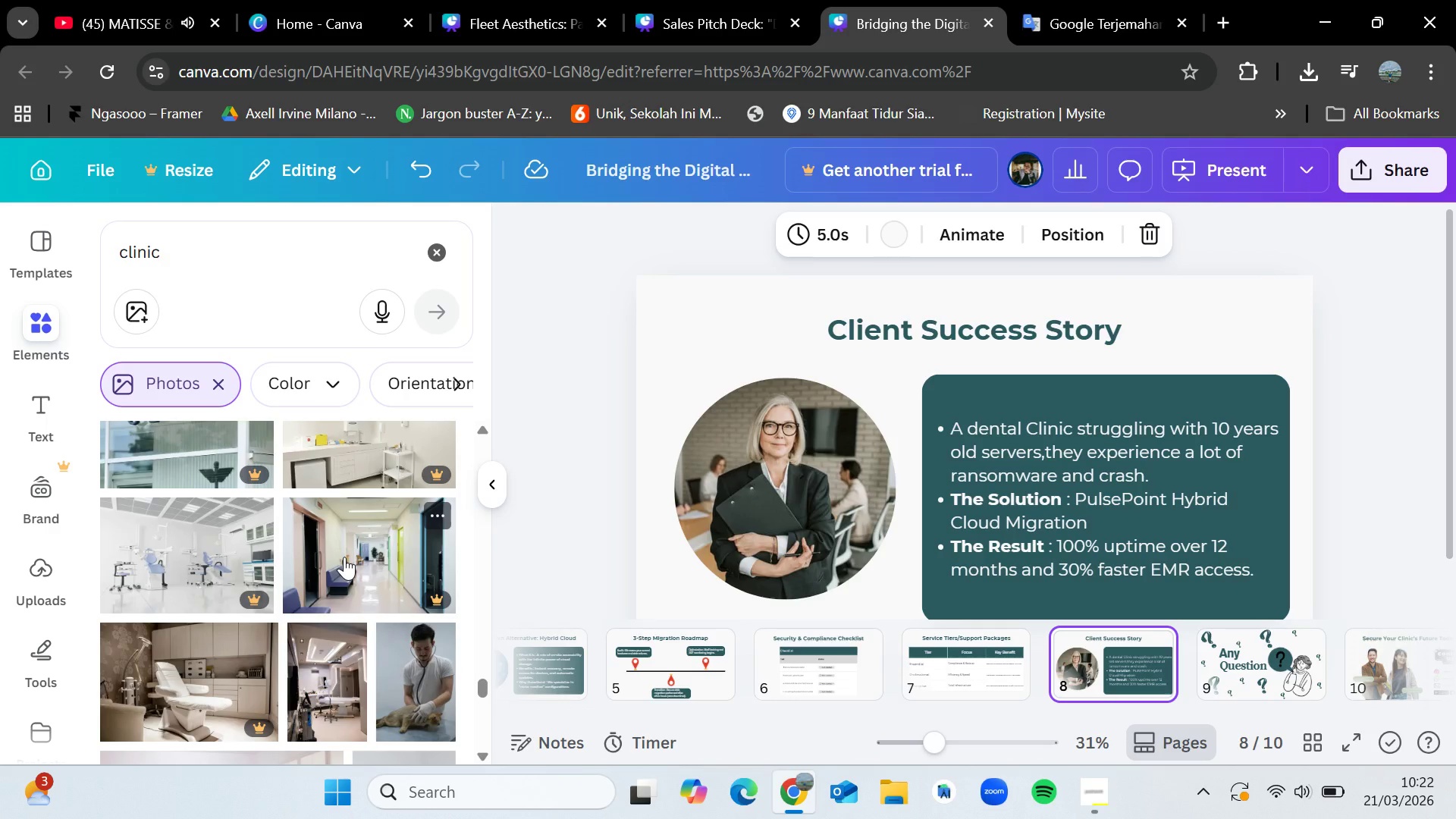 
scroll: coordinate [374, 532], scroll_direction: down, amount: 9.0
 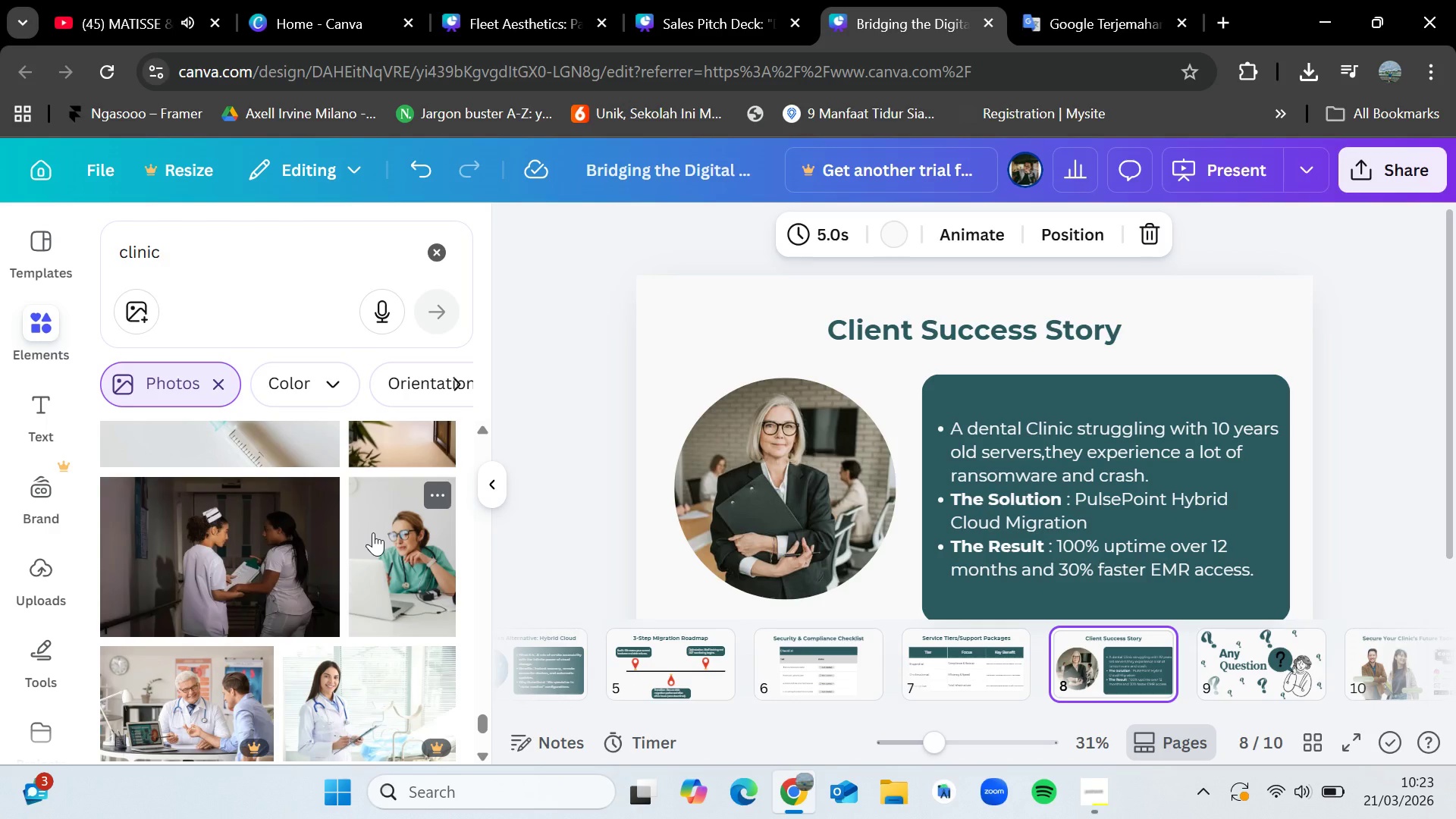 
wait(34.06)
 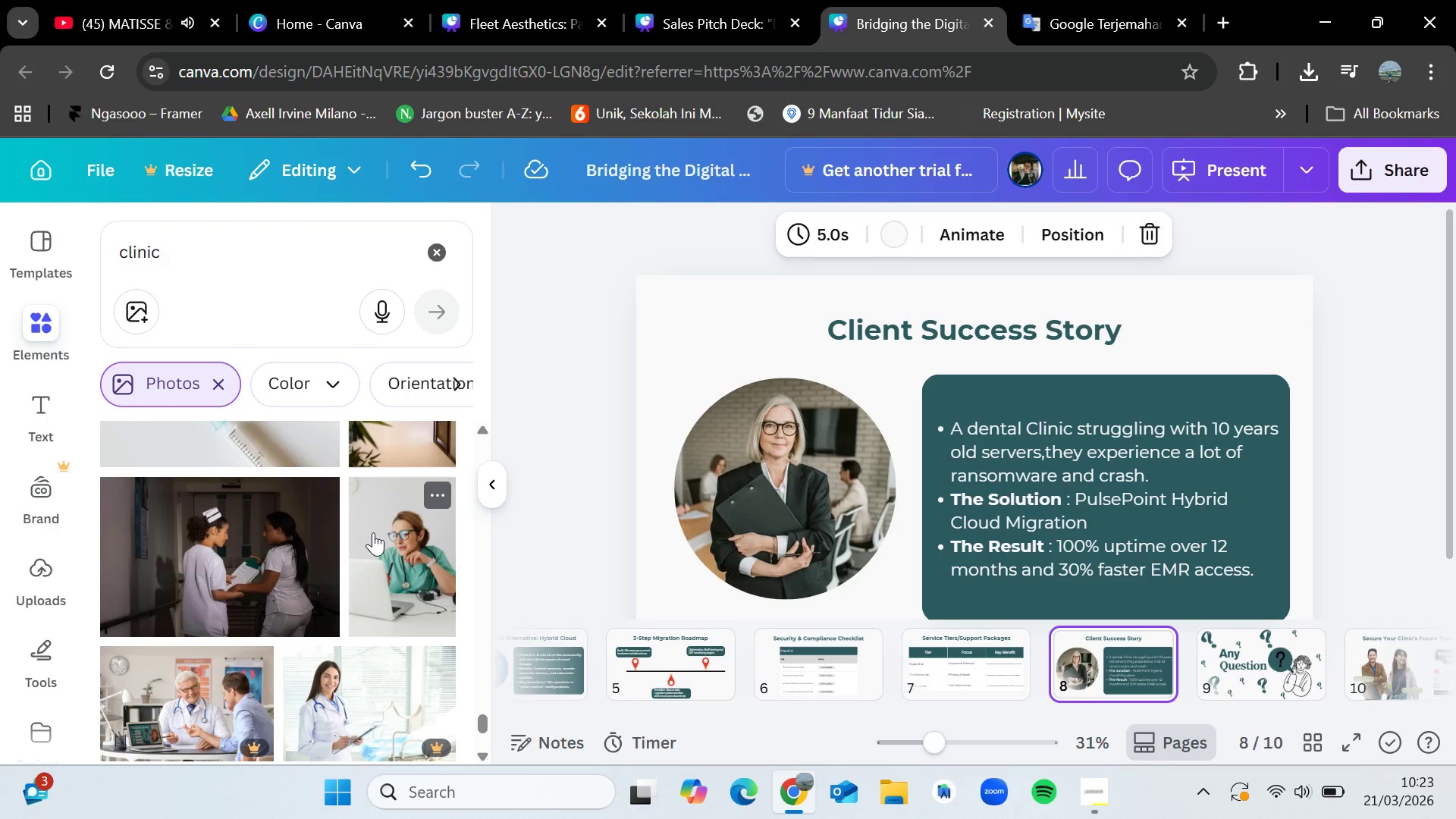 
scroll: coordinate [385, 542], scroll_direction: down, amount: 7.0
 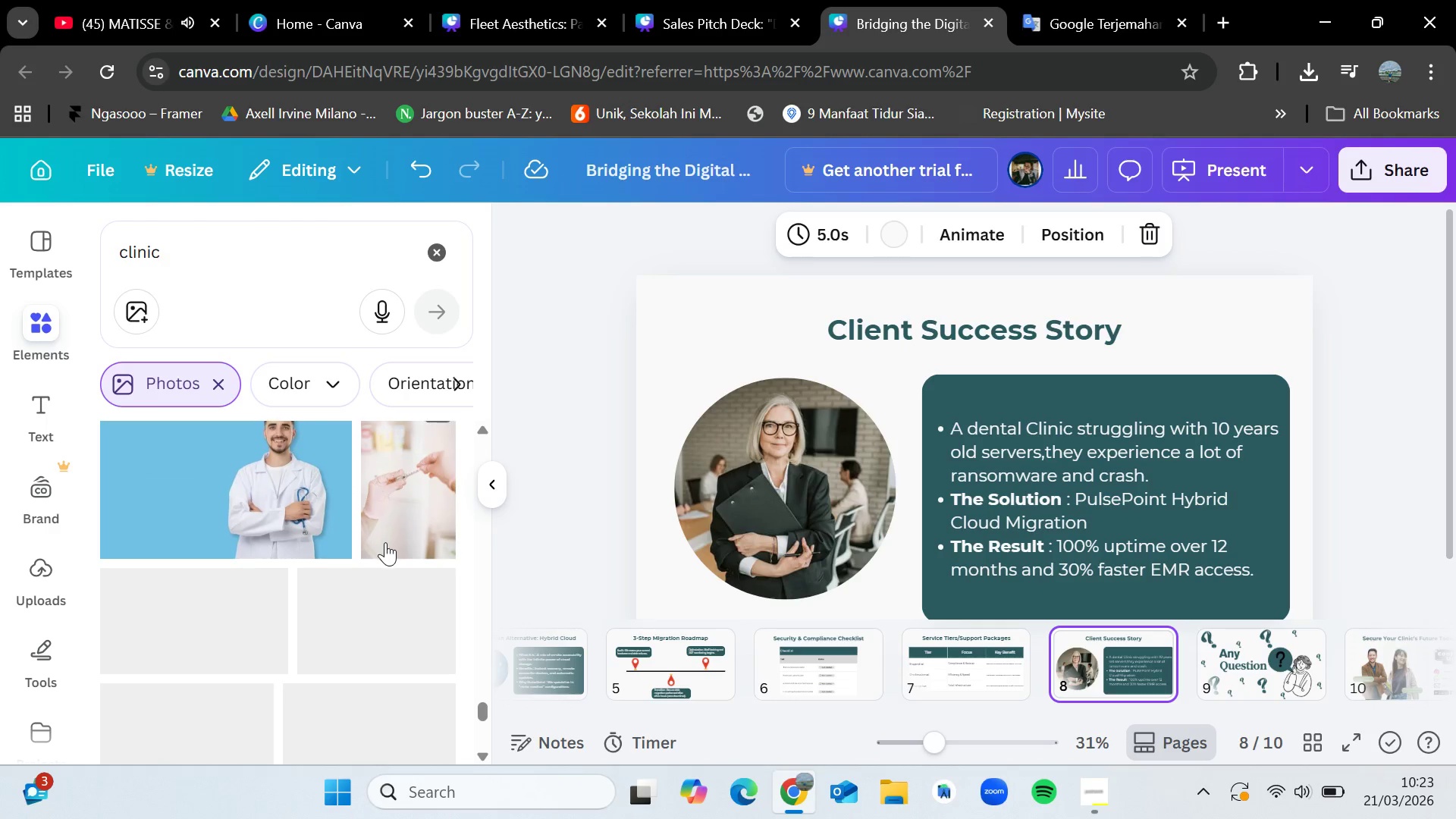 
scroll: coordinate [372, 545], scroll_direction: up, amount: 2.0
 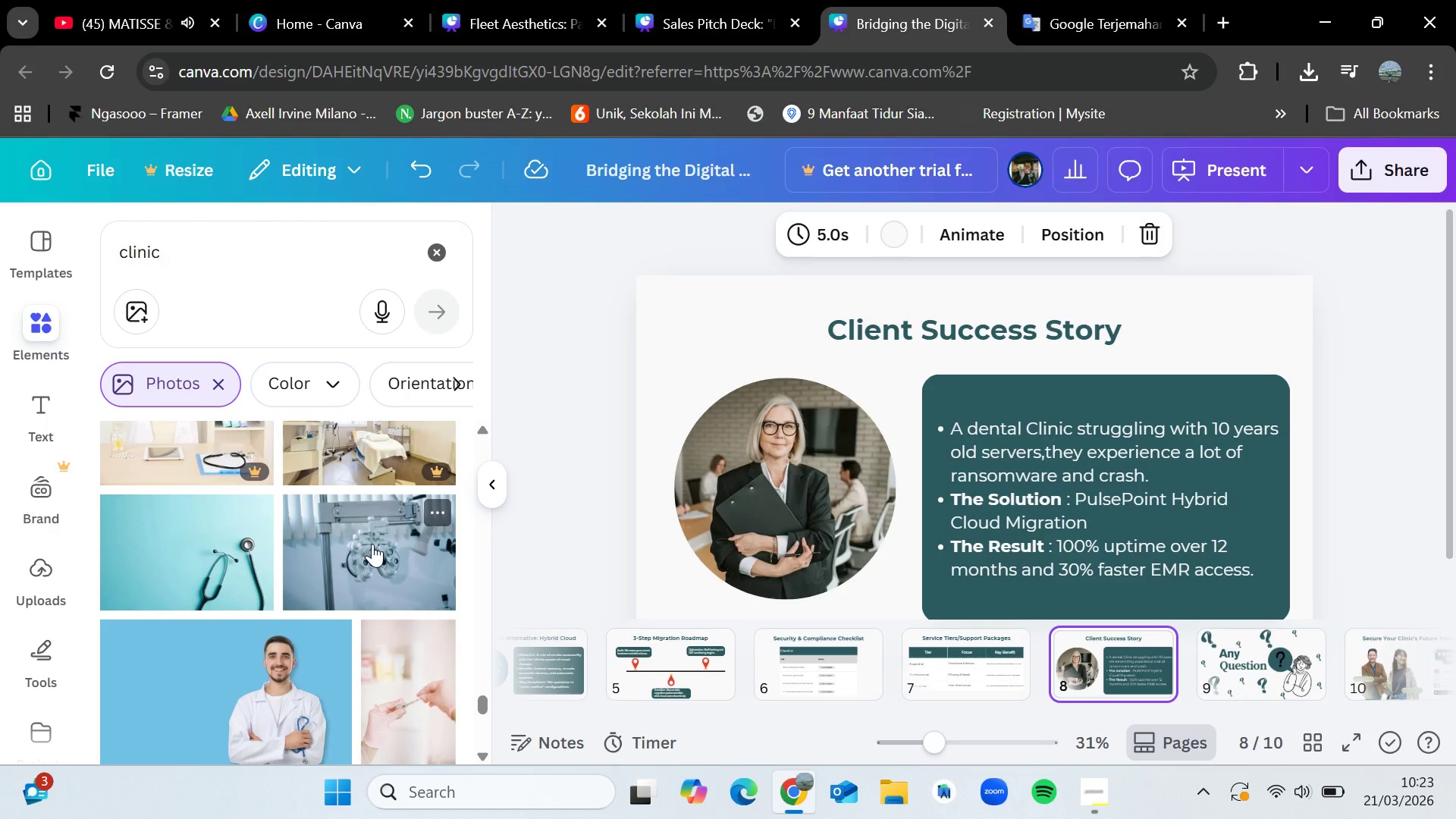 
wait(11.08)
 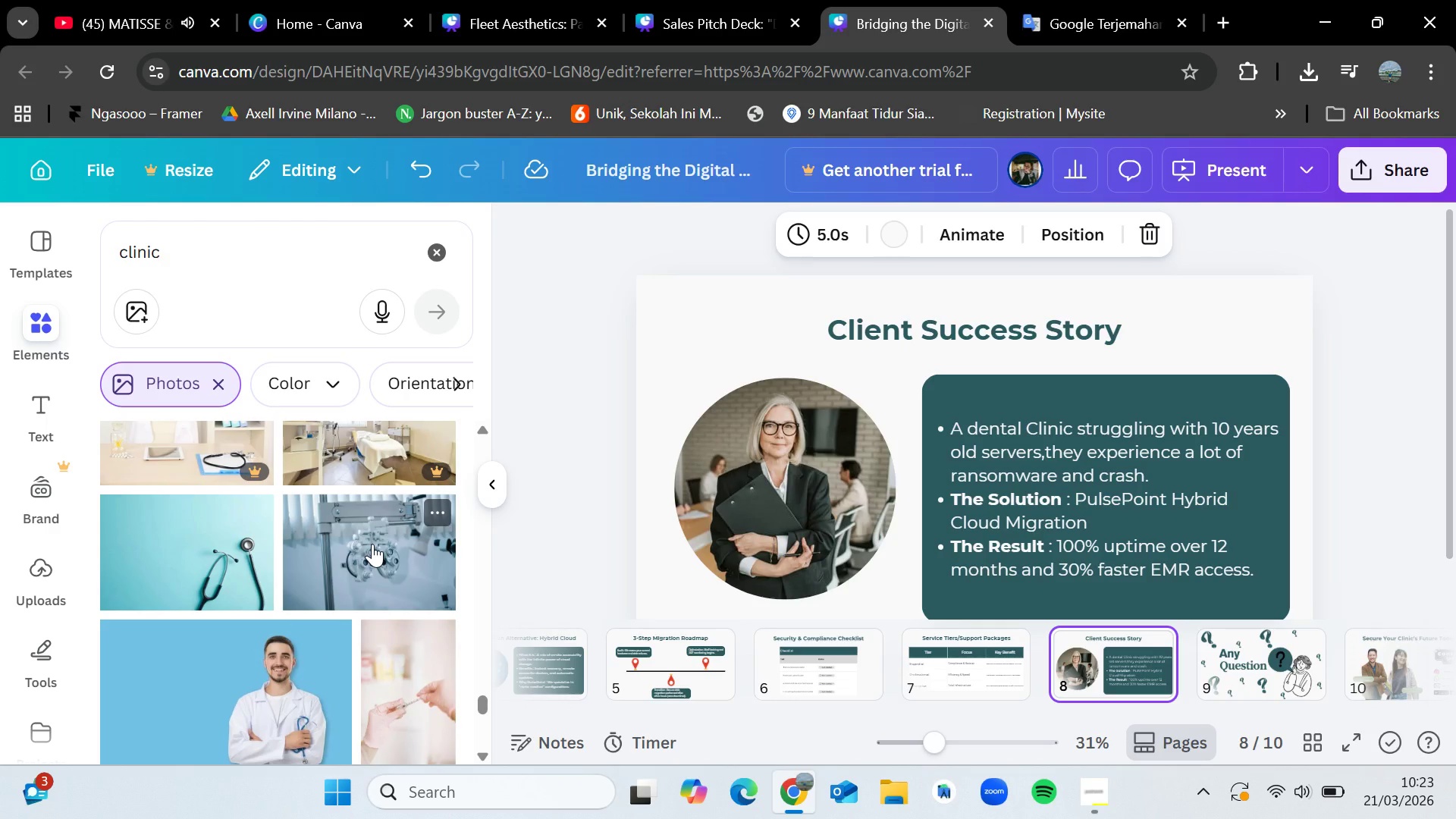 
scroll: coordinate [349, 596], scroll_direction: down, amount: 7.0
 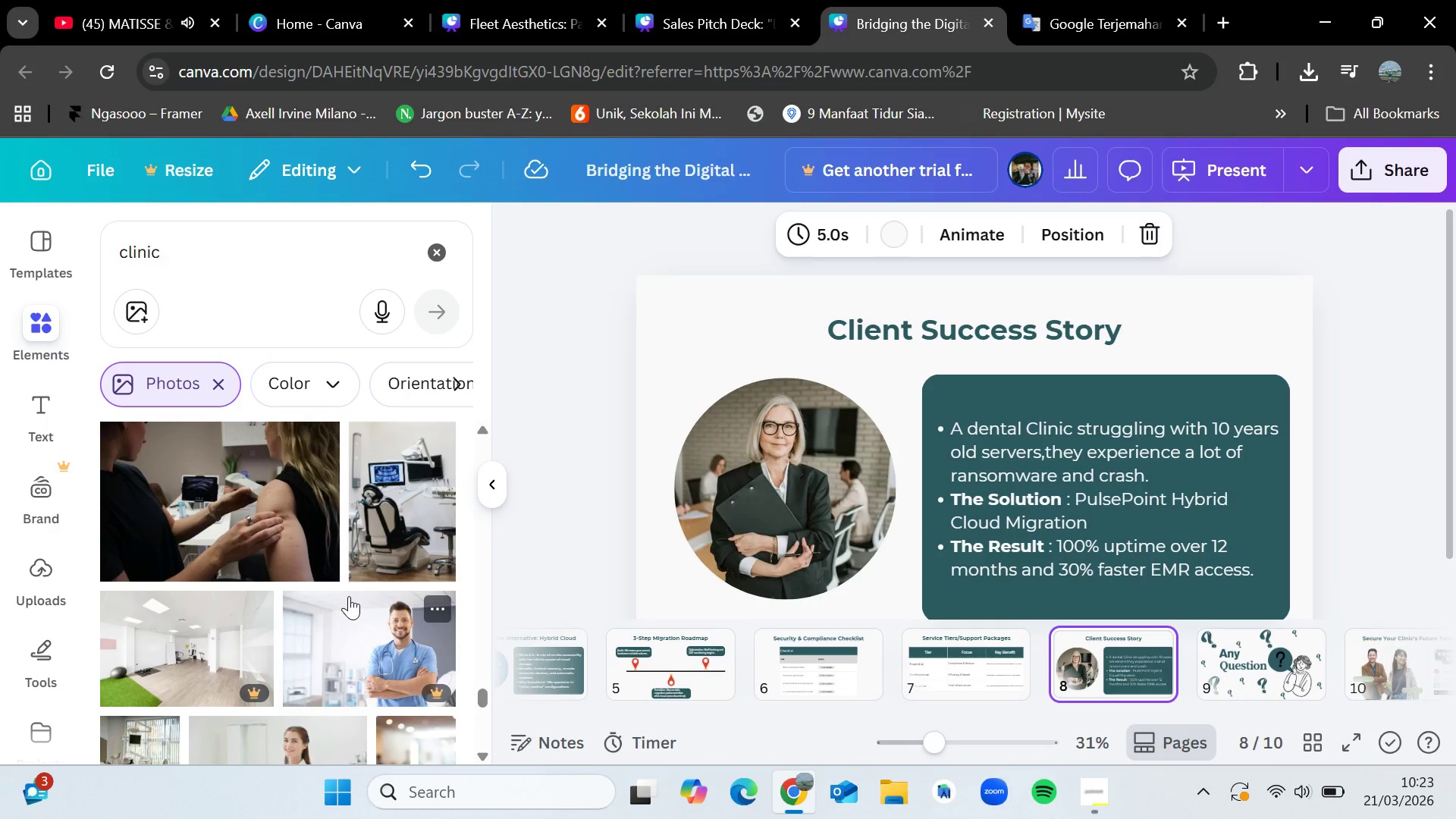 
scroll: coordinate [349, 596], scroll_direction: down, amount: 3.0
 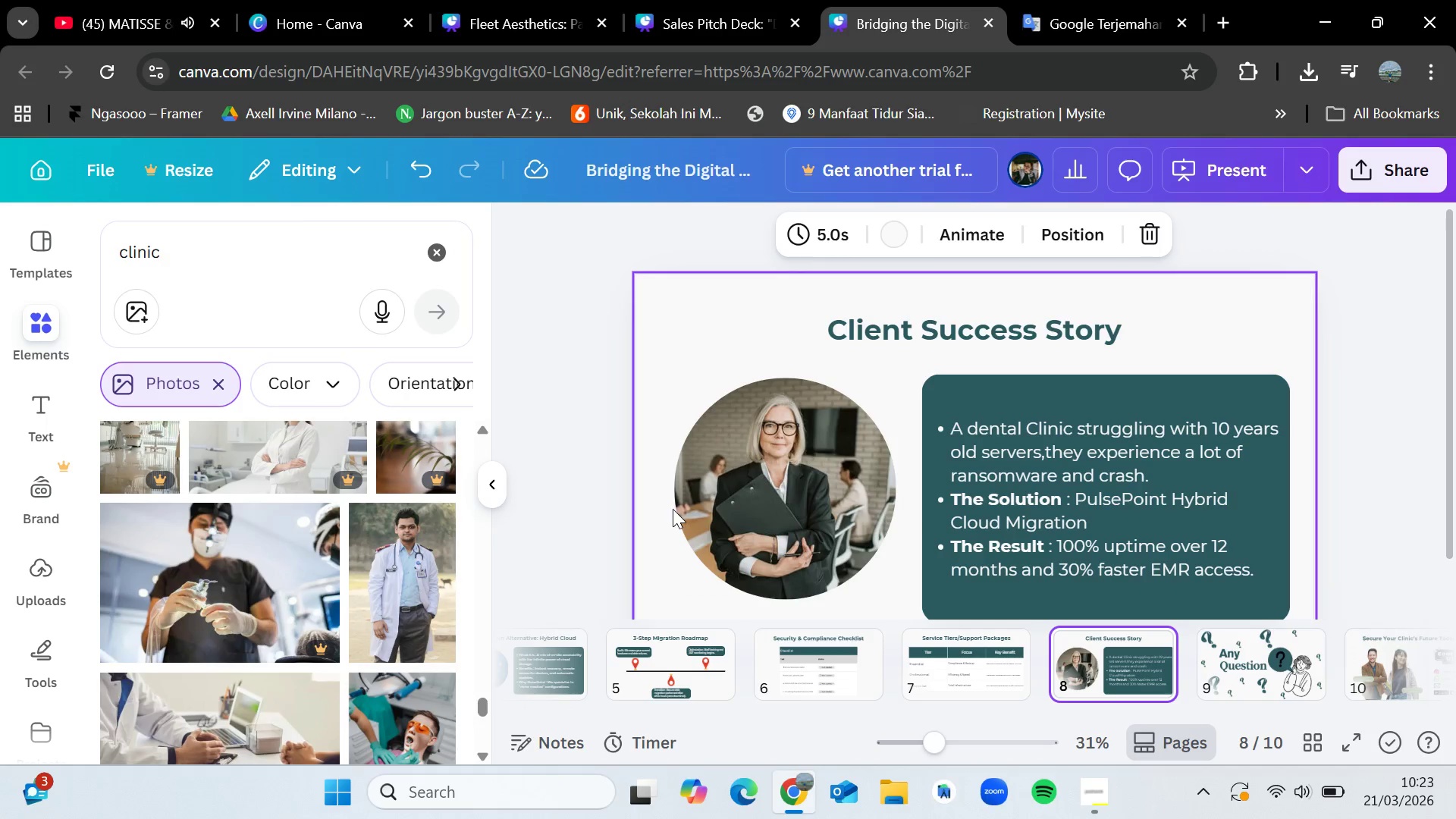 
wait(11.41)
 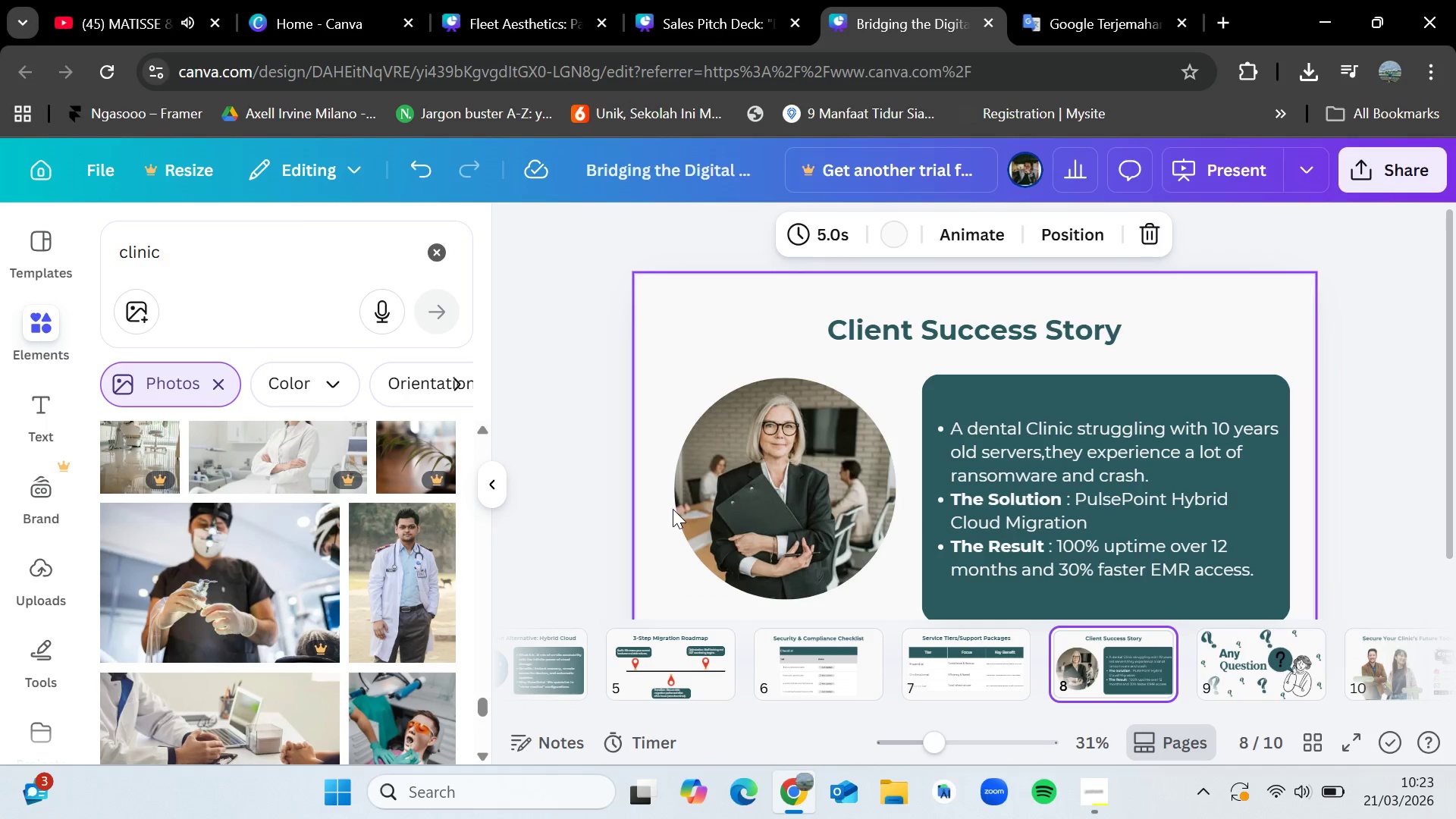 
left_click_drag(start_coordinate=[937, 743], to_coordinate=[924, 743])
 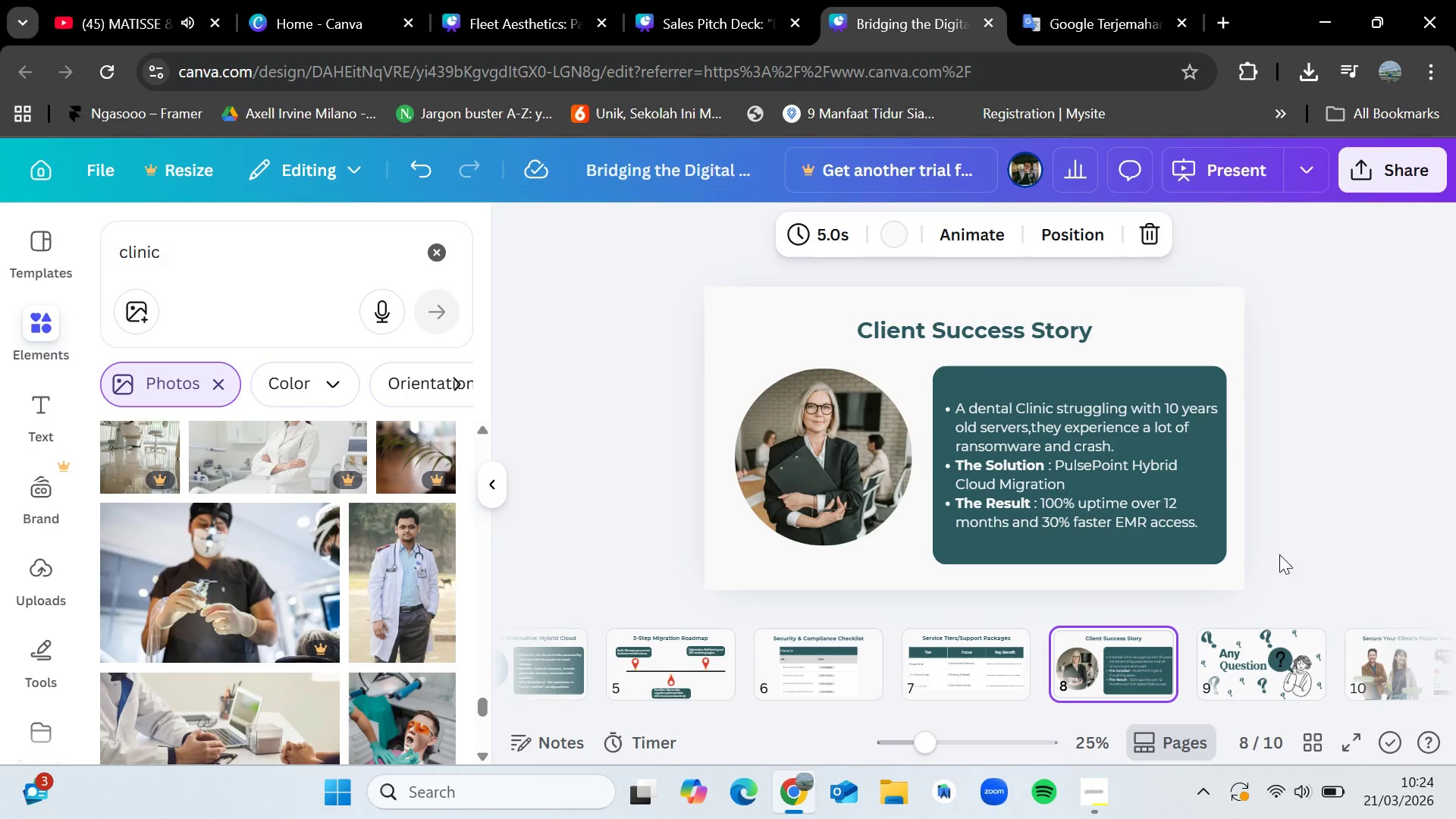 
left_click([992, 649])
 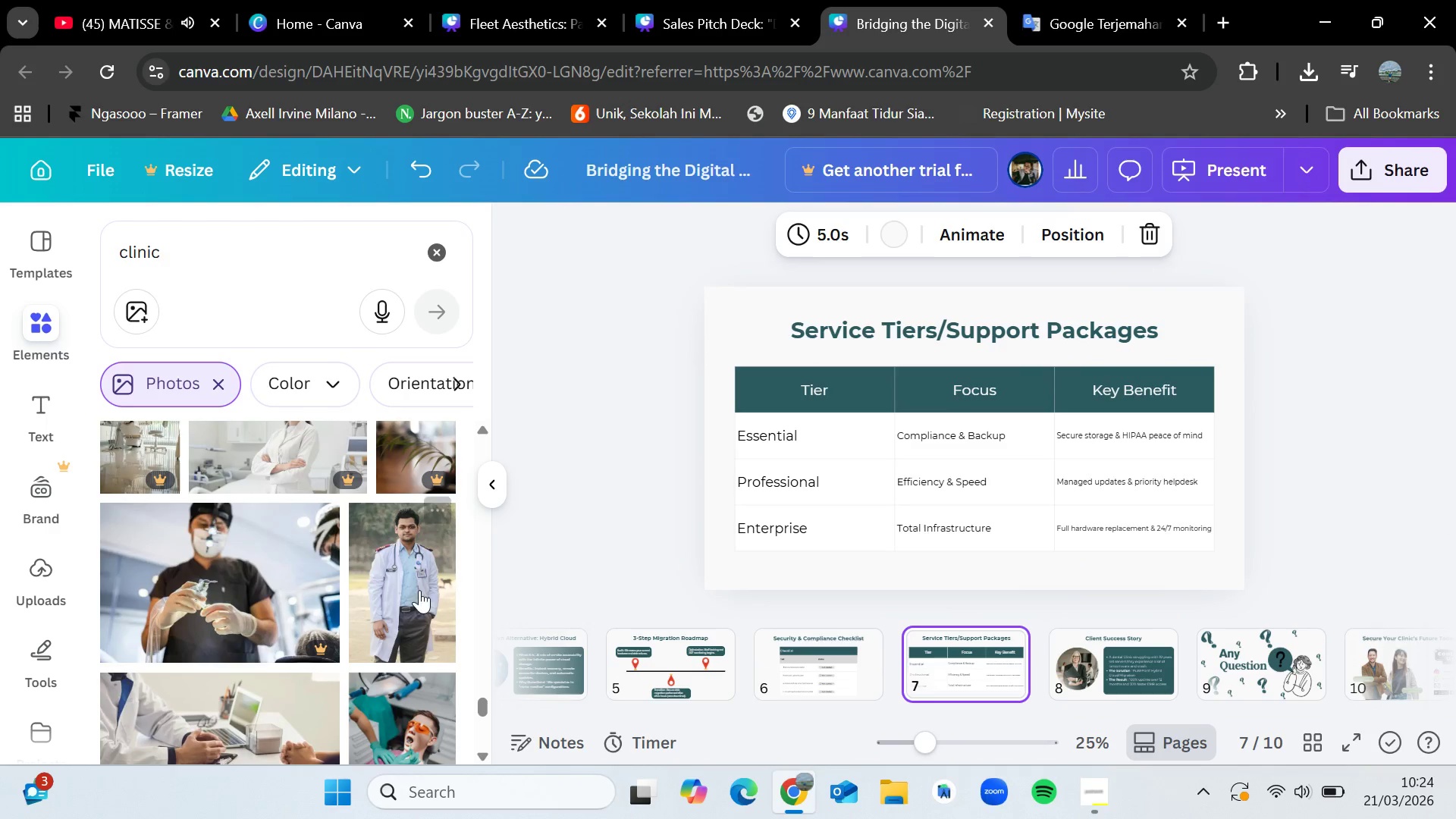 
scroll: coordinate [363, 595], scroll_direction: up, amount: 5.0
 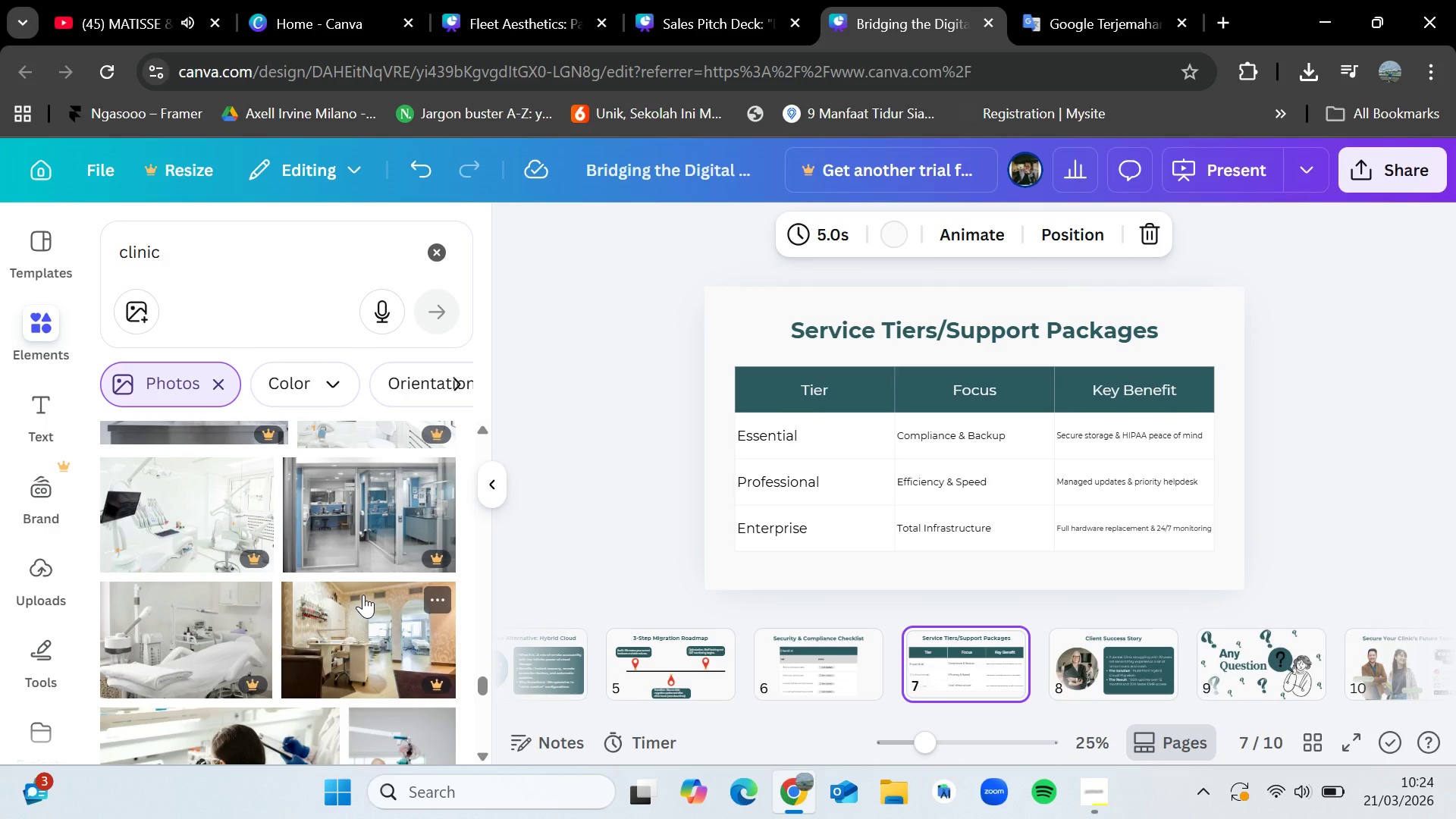 
wait(7.42)
 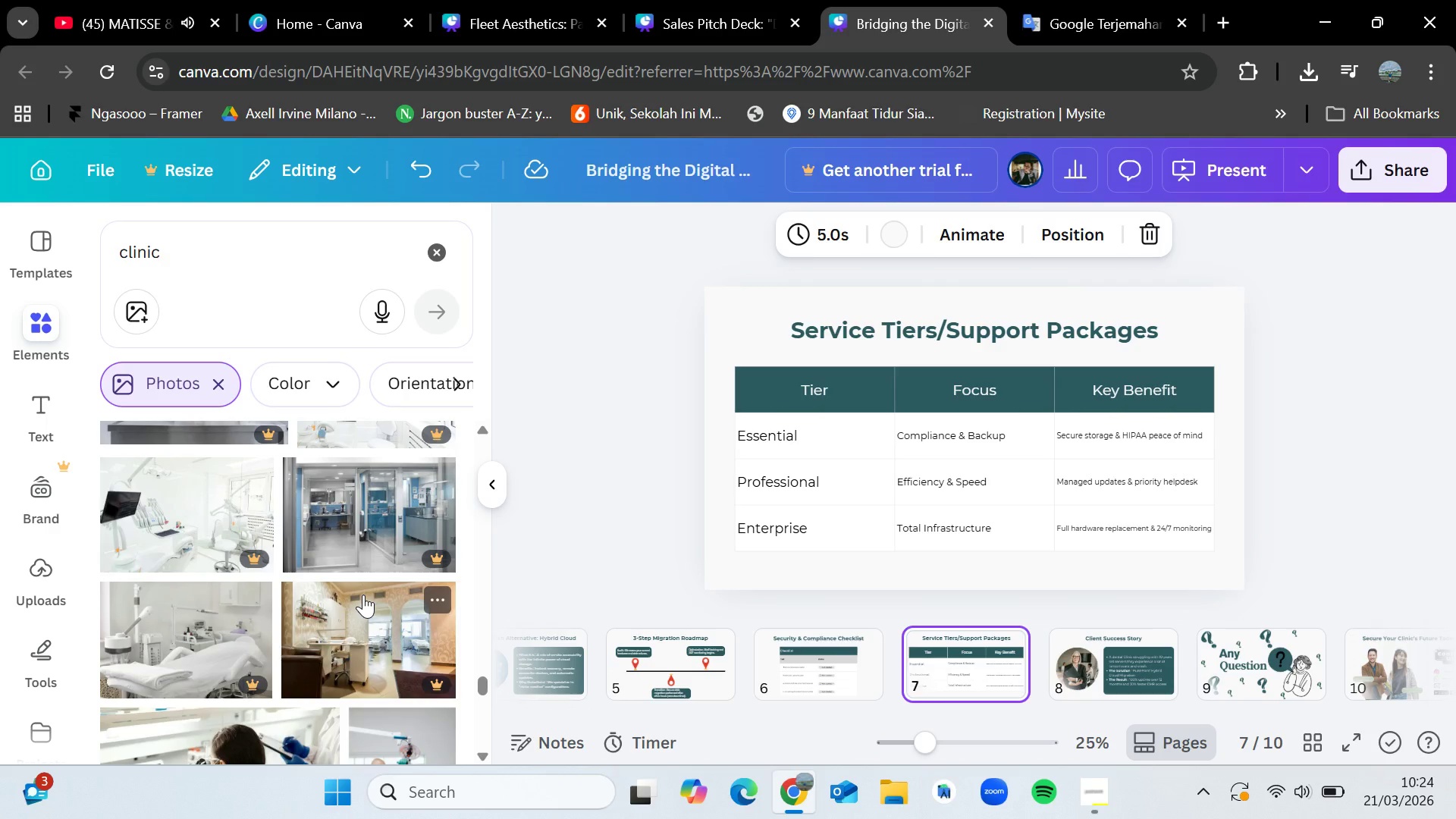 
left_click([663, 687])
 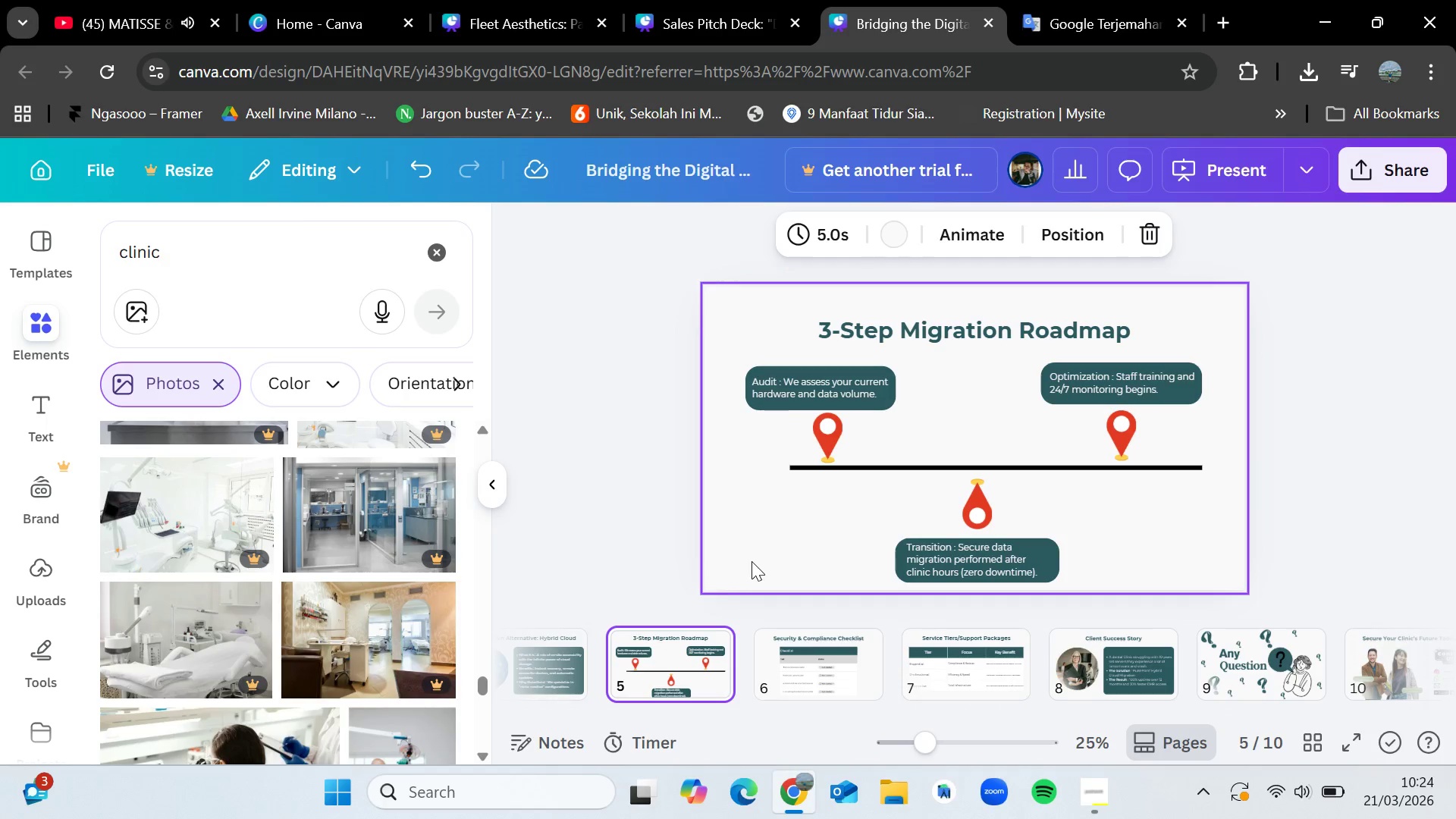 
scroll: coordinate [297, 595], scroll_direction: up, amount: 2.0
 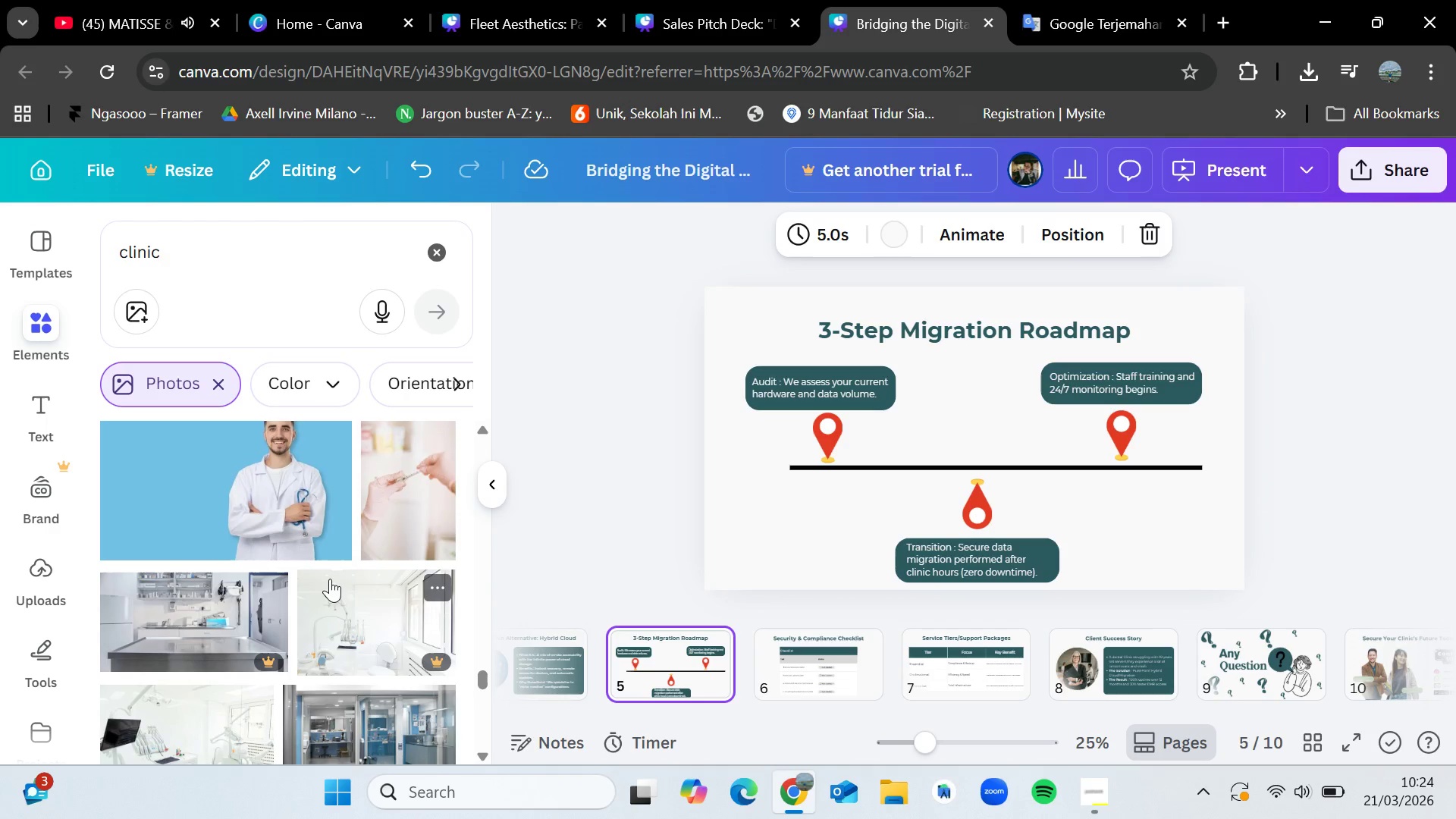 
scroll: coordinate [334, 572], scroll_direction: down, amount: 2.0
 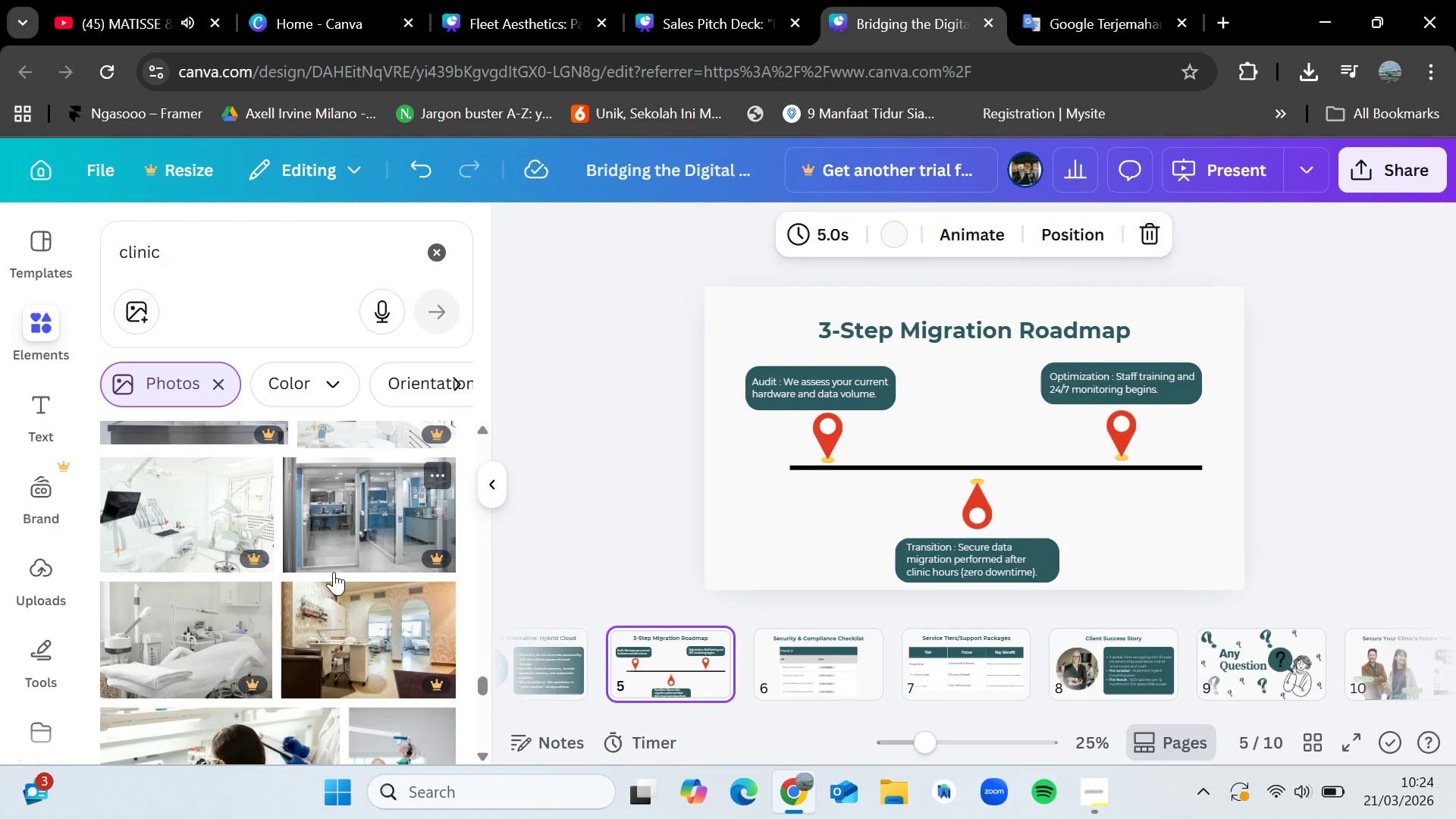 
wait(17.84)
 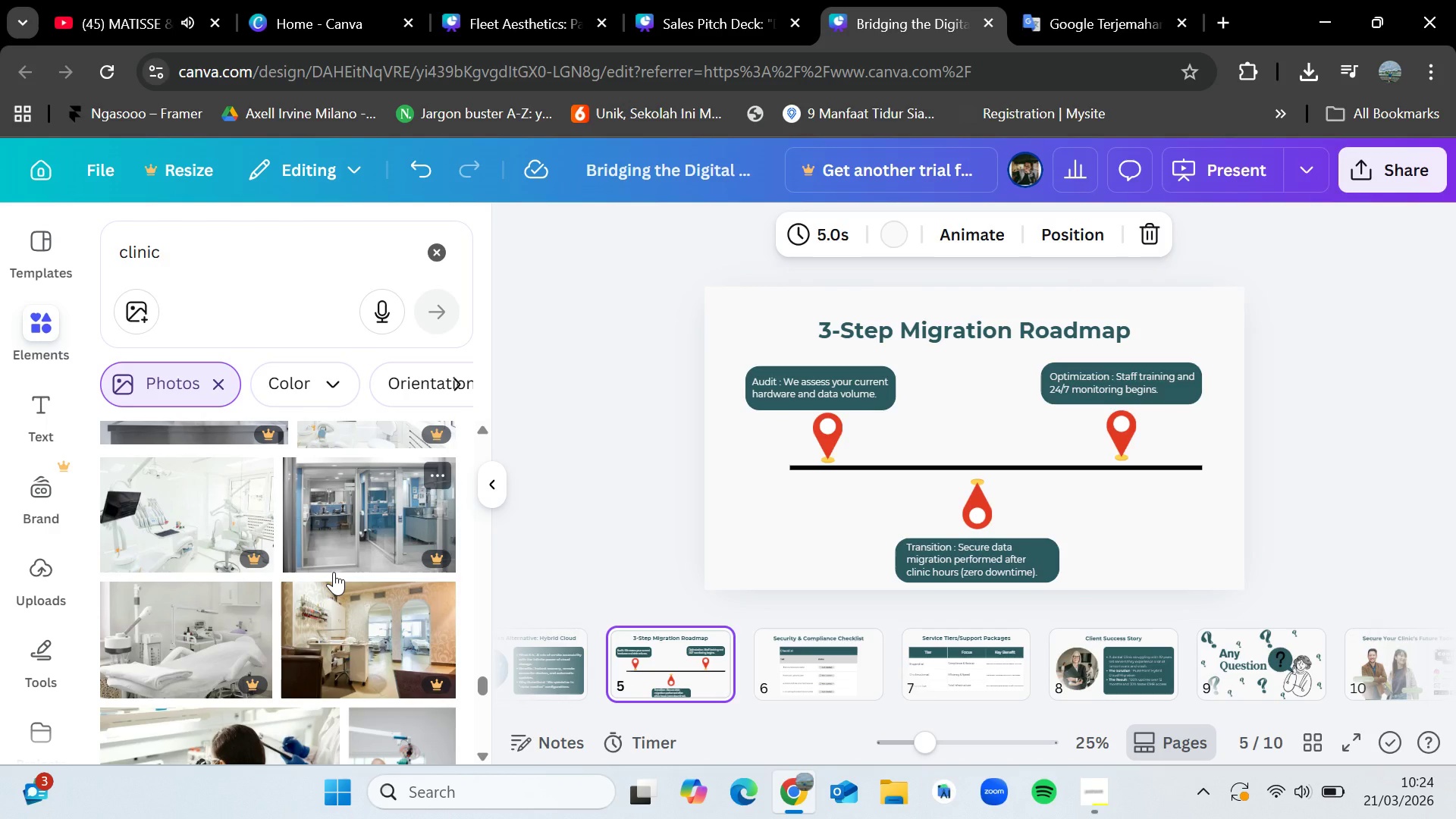 
scroll: coordinate [334, 572], scroll_direction: down, amount: 2.0
 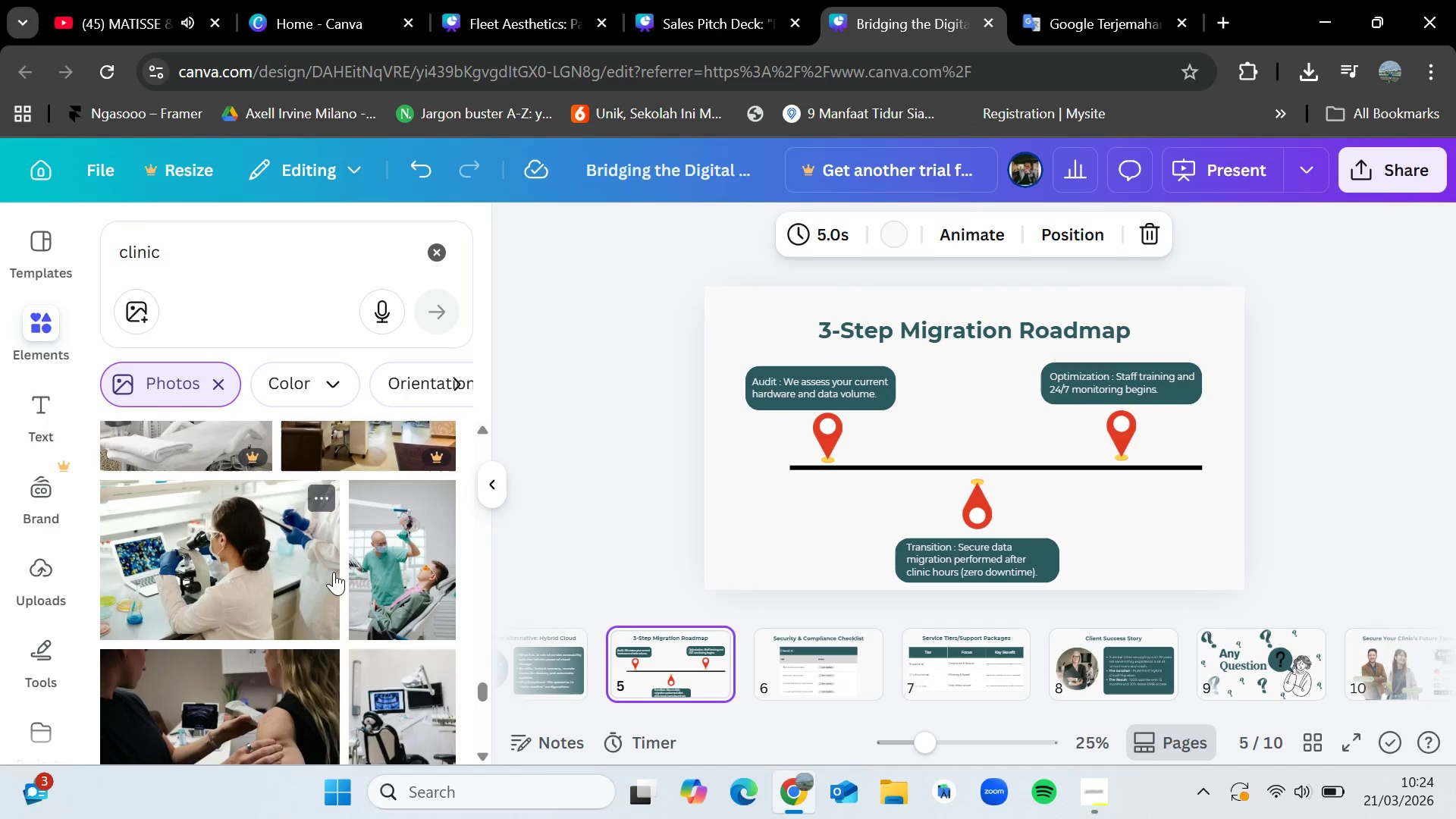 
scroll: coordinate [334, 572], scroll_direction: up, amount: 1.0
 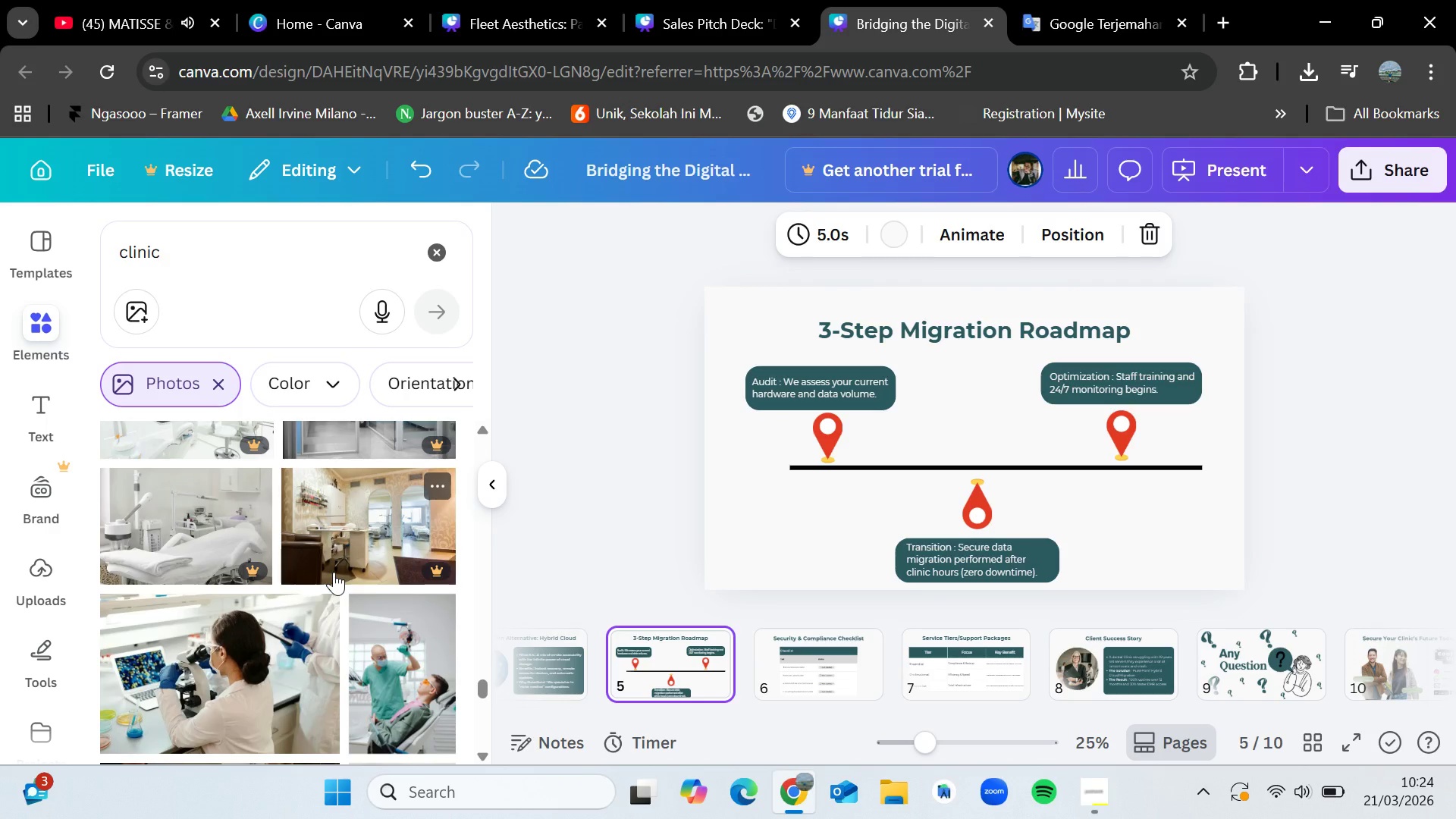 
wait(16.59)
 